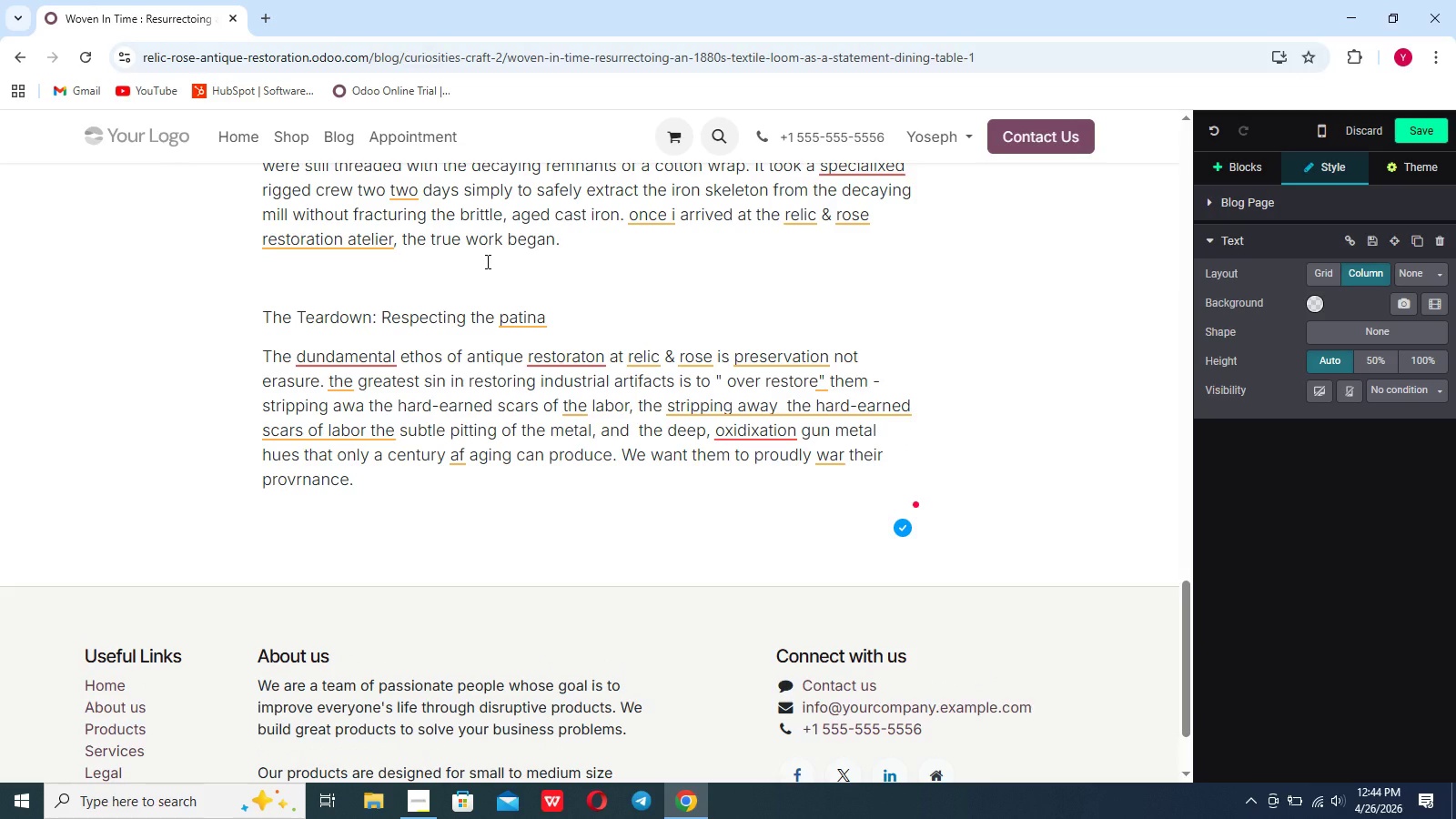 
key(Enter)
 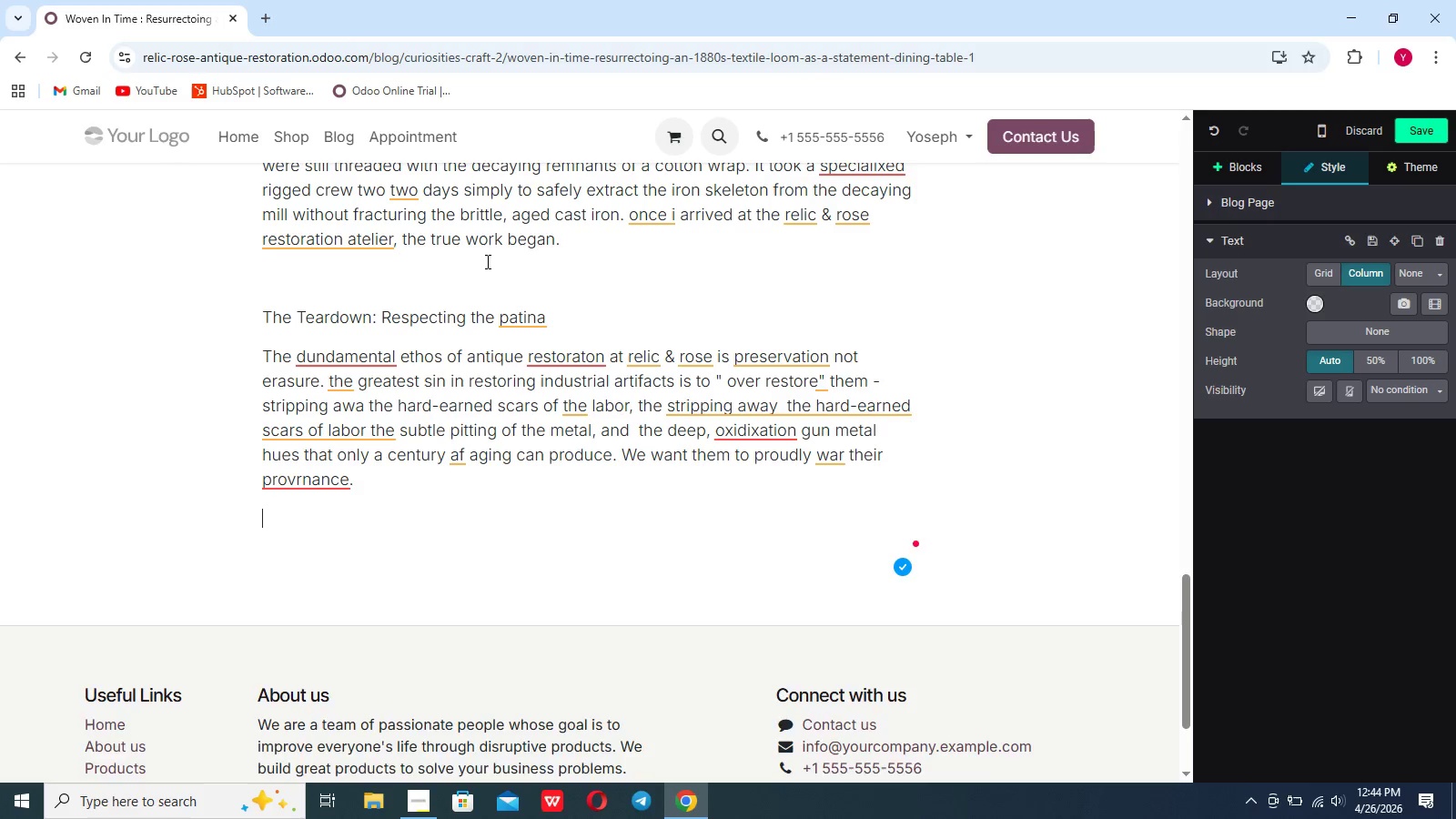 
key(Enter)
 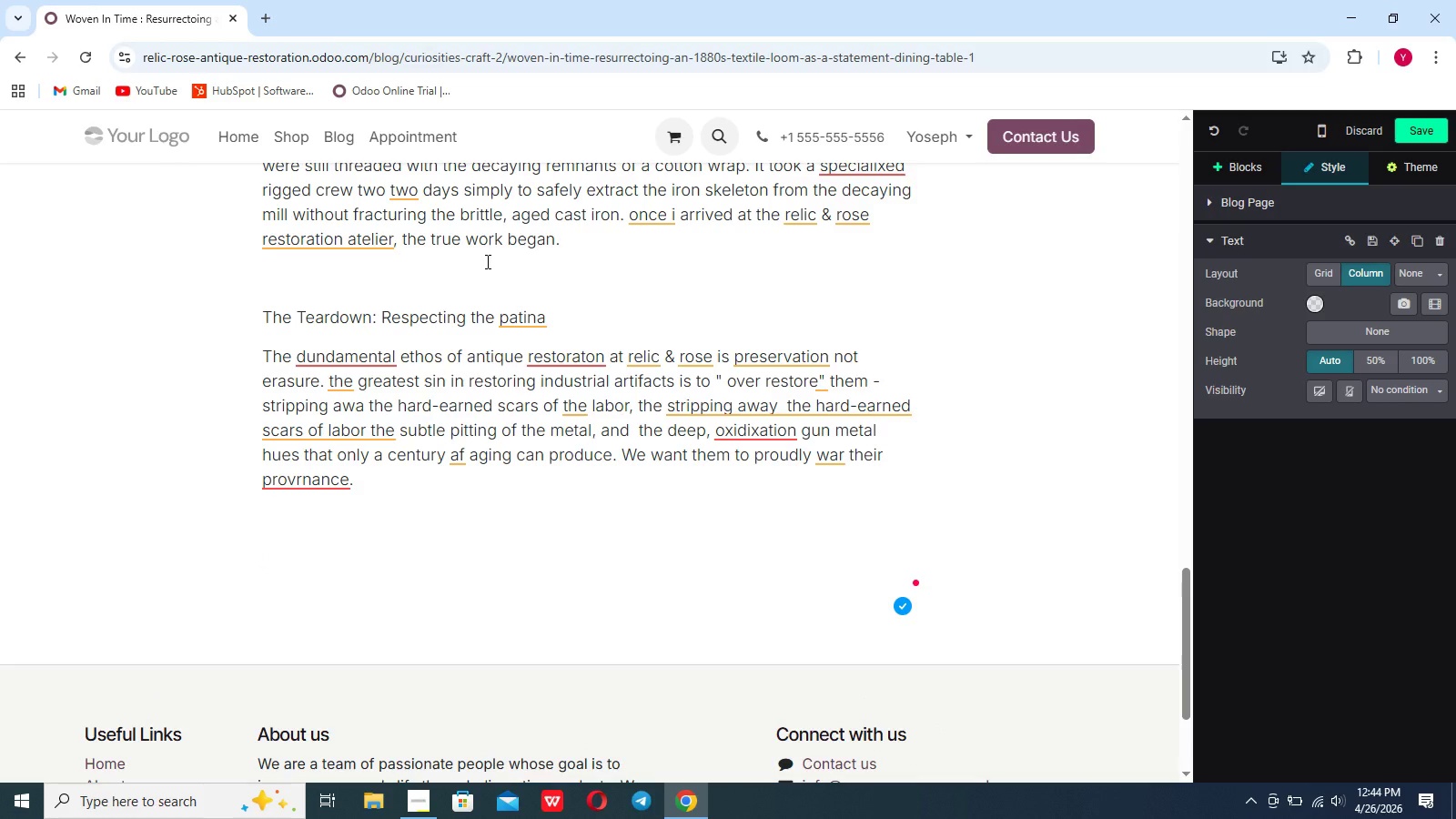 
type(The teardown was an exercise in extreme patience,EVERy dingle nut,square')
key(Backspace)
type(\)
key(Backspace)
type(-headed)
 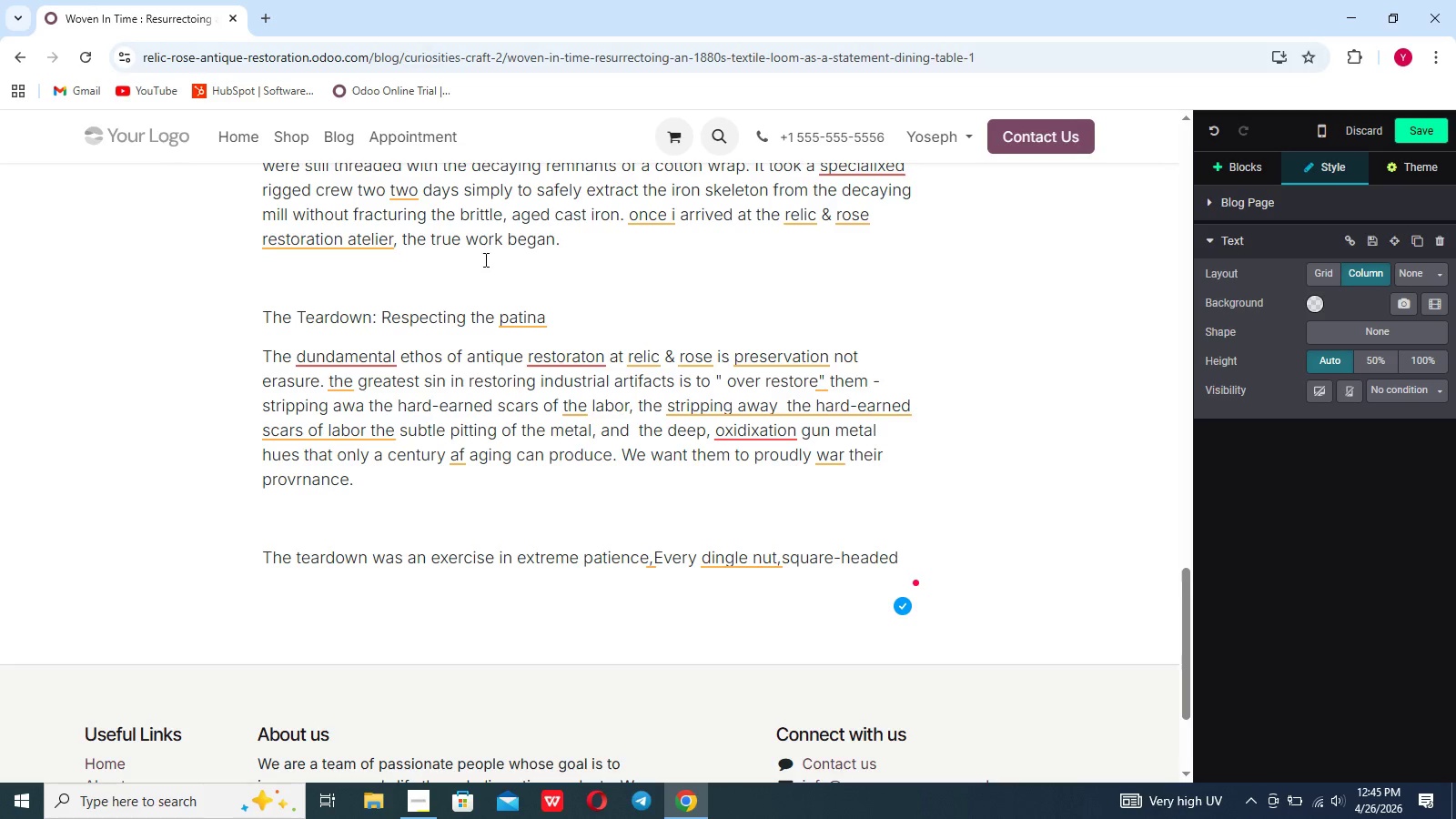 
hold_key(key=ArrowLeft, duration=1.11)
 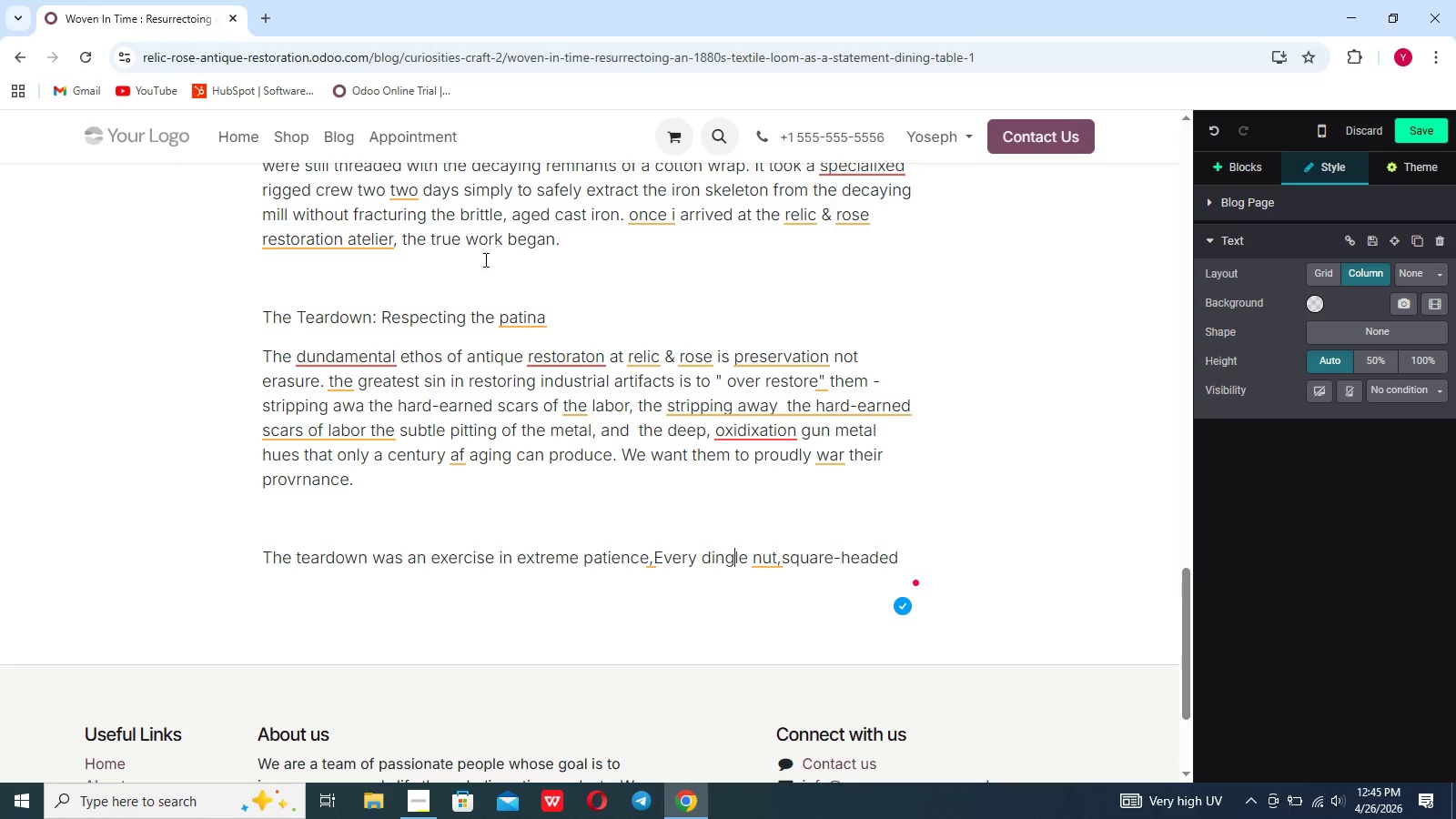 
key(ArrowLeft)
 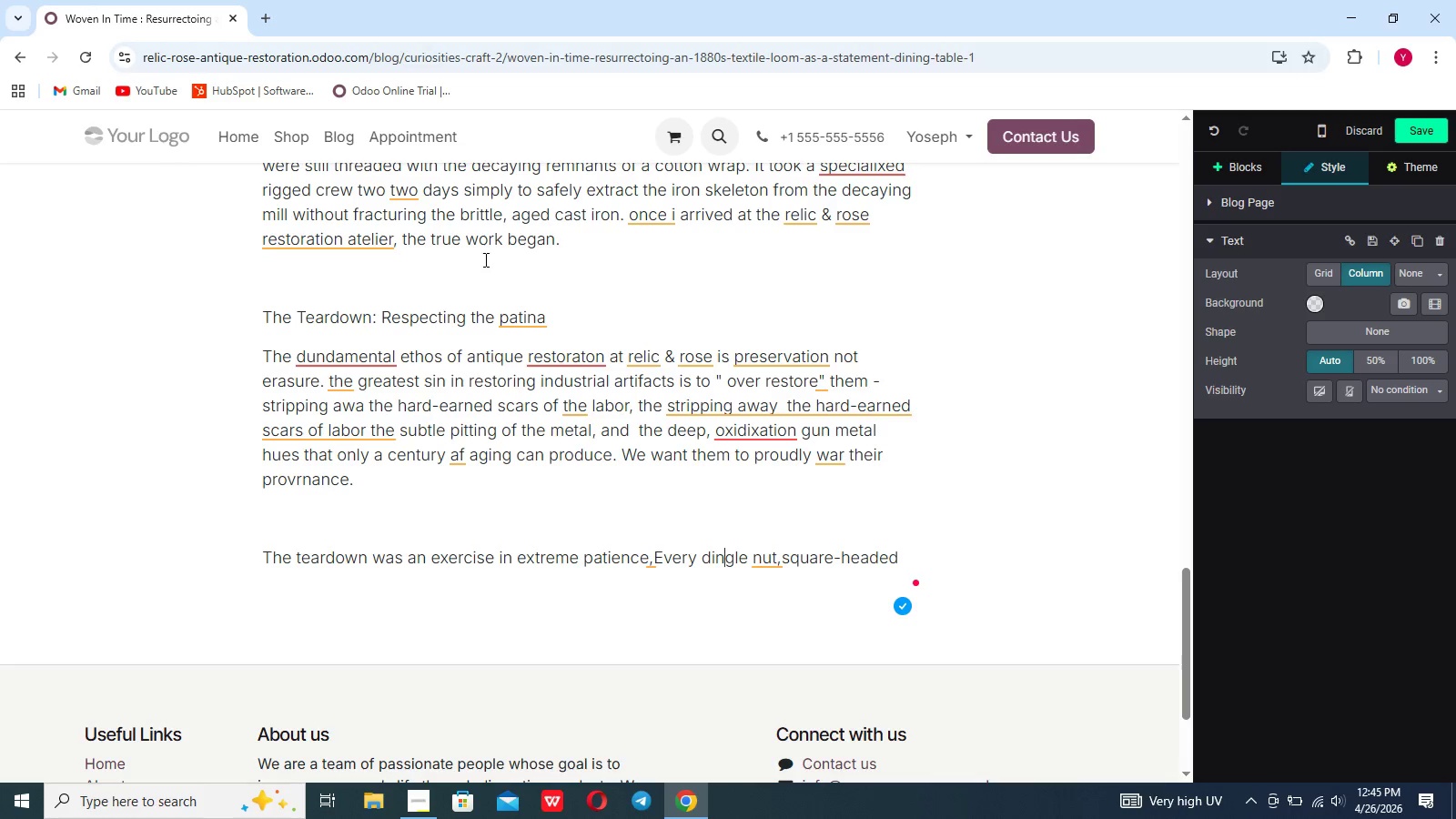 
key(ArrowLeft)
 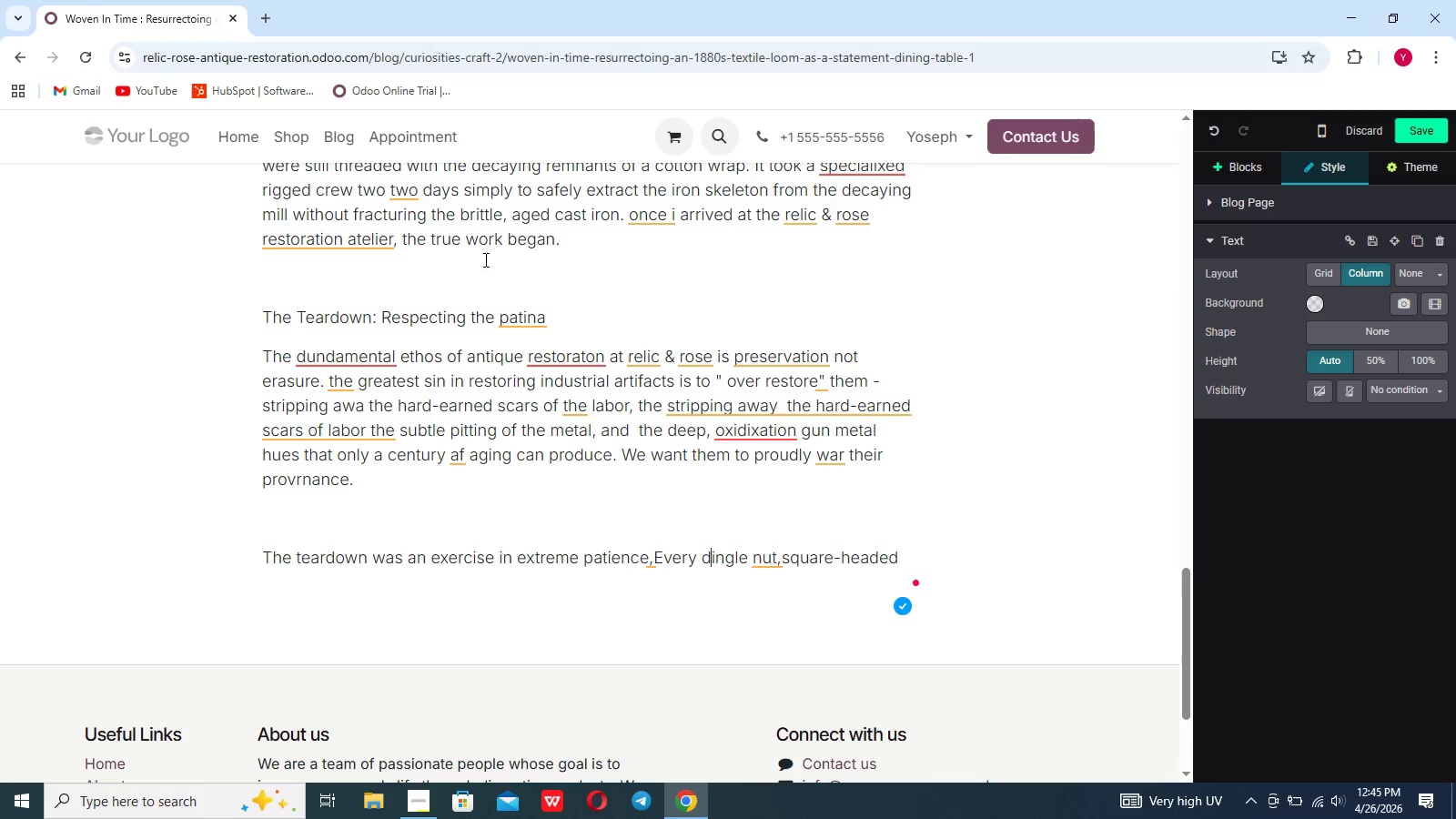 
key(ArrowLeft)
 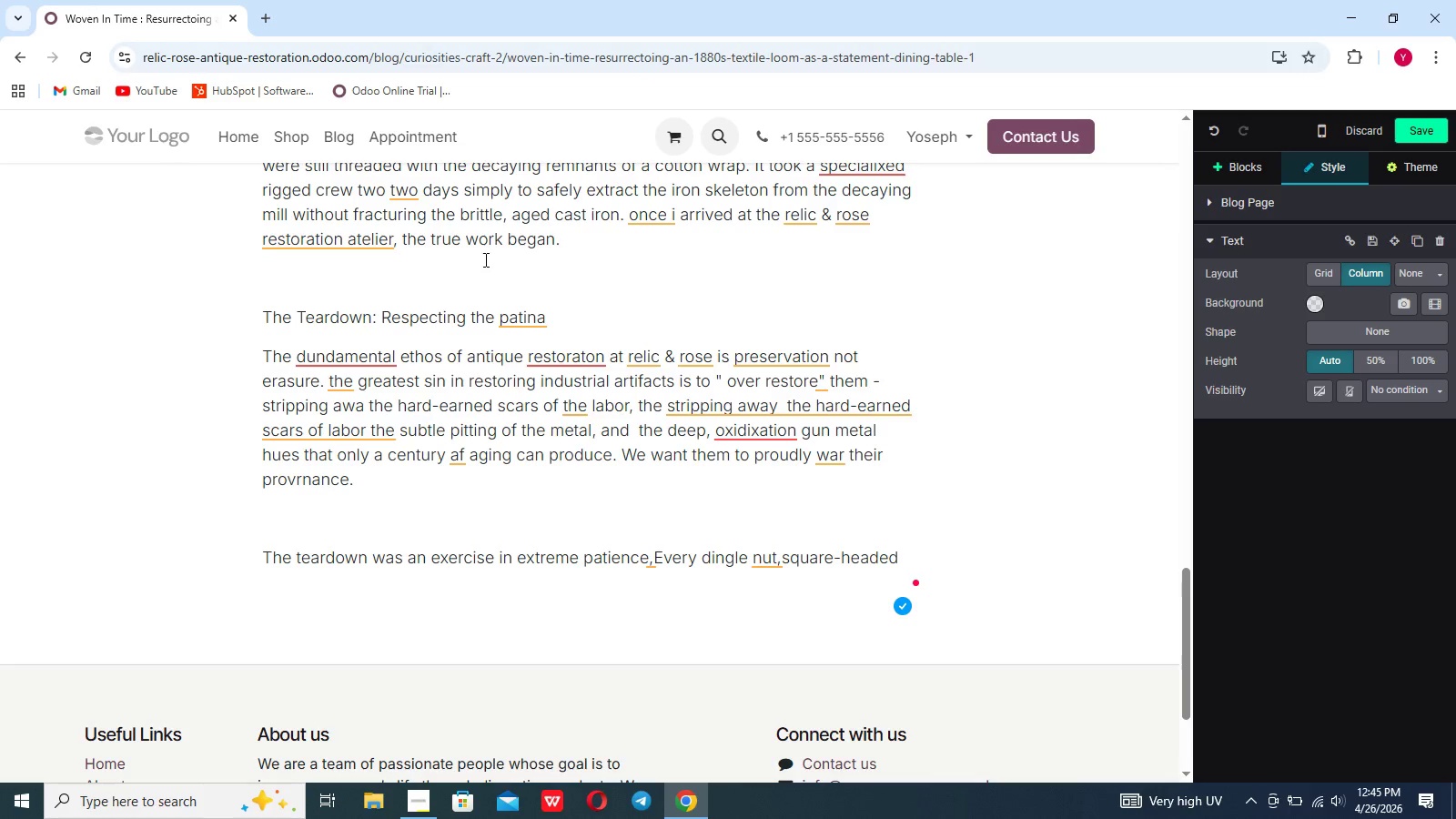 
key(Backspace)
 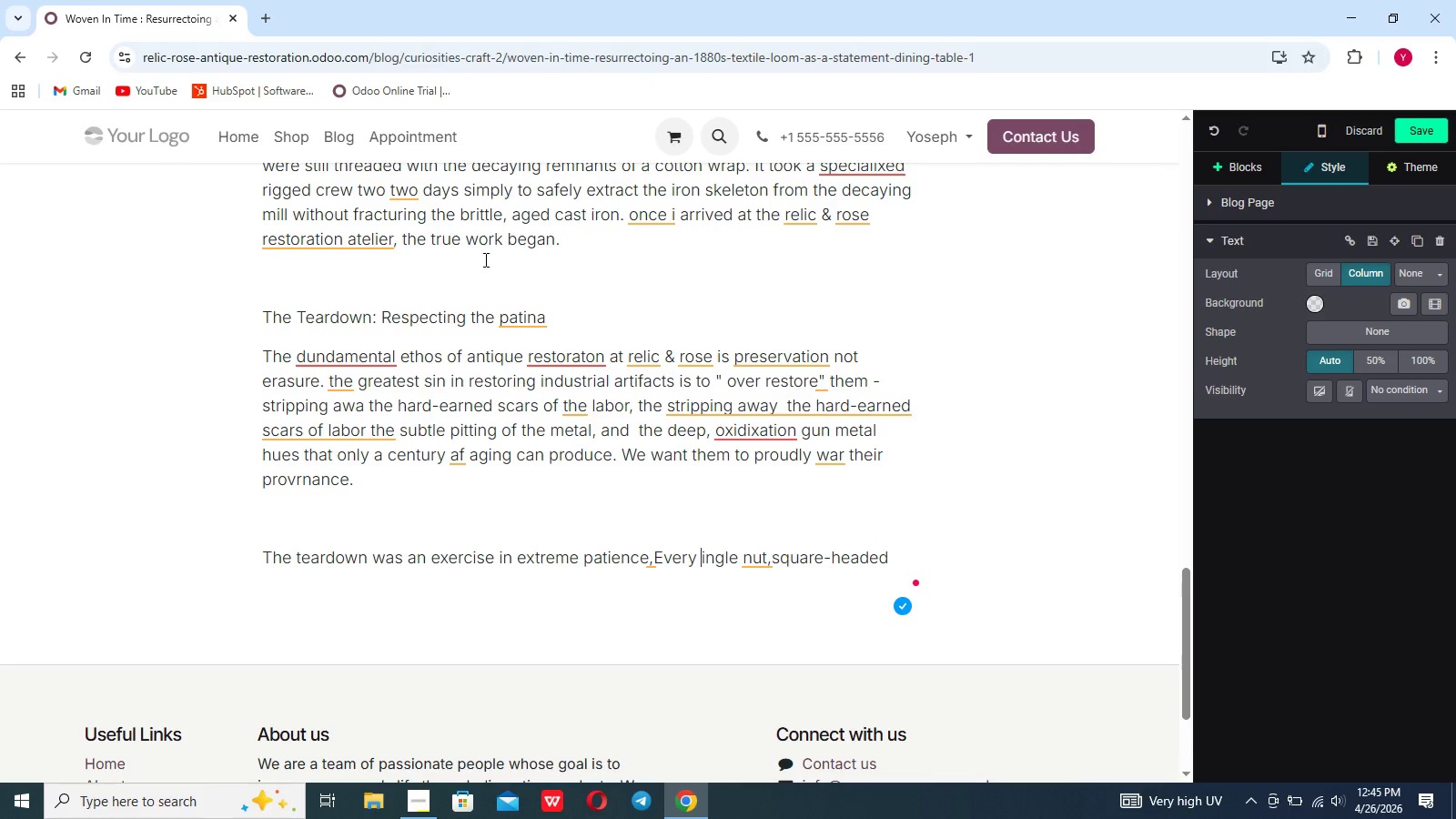 
key(S)
 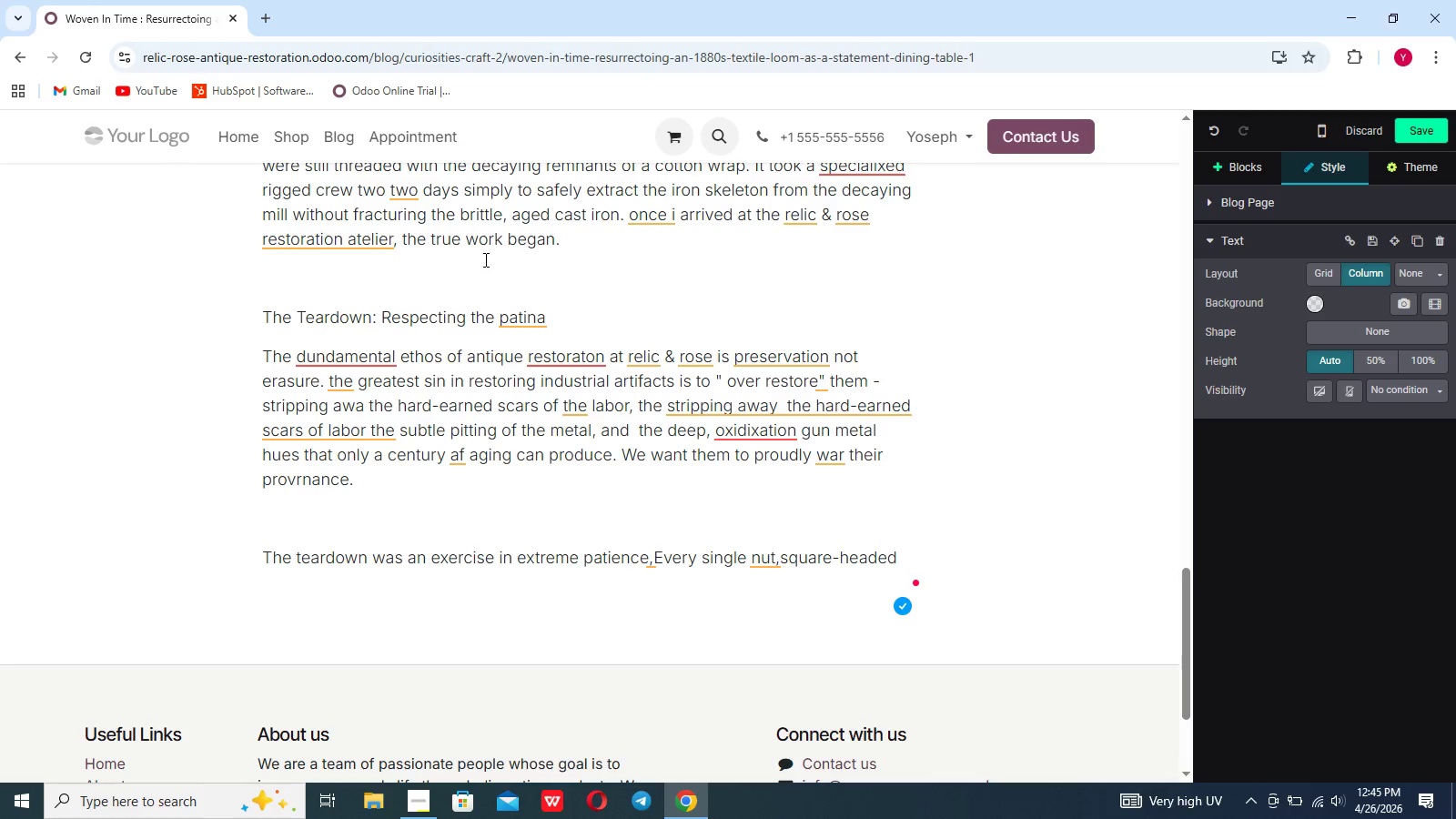 
hold_key(key=ArrowRight, duration=0.86)
 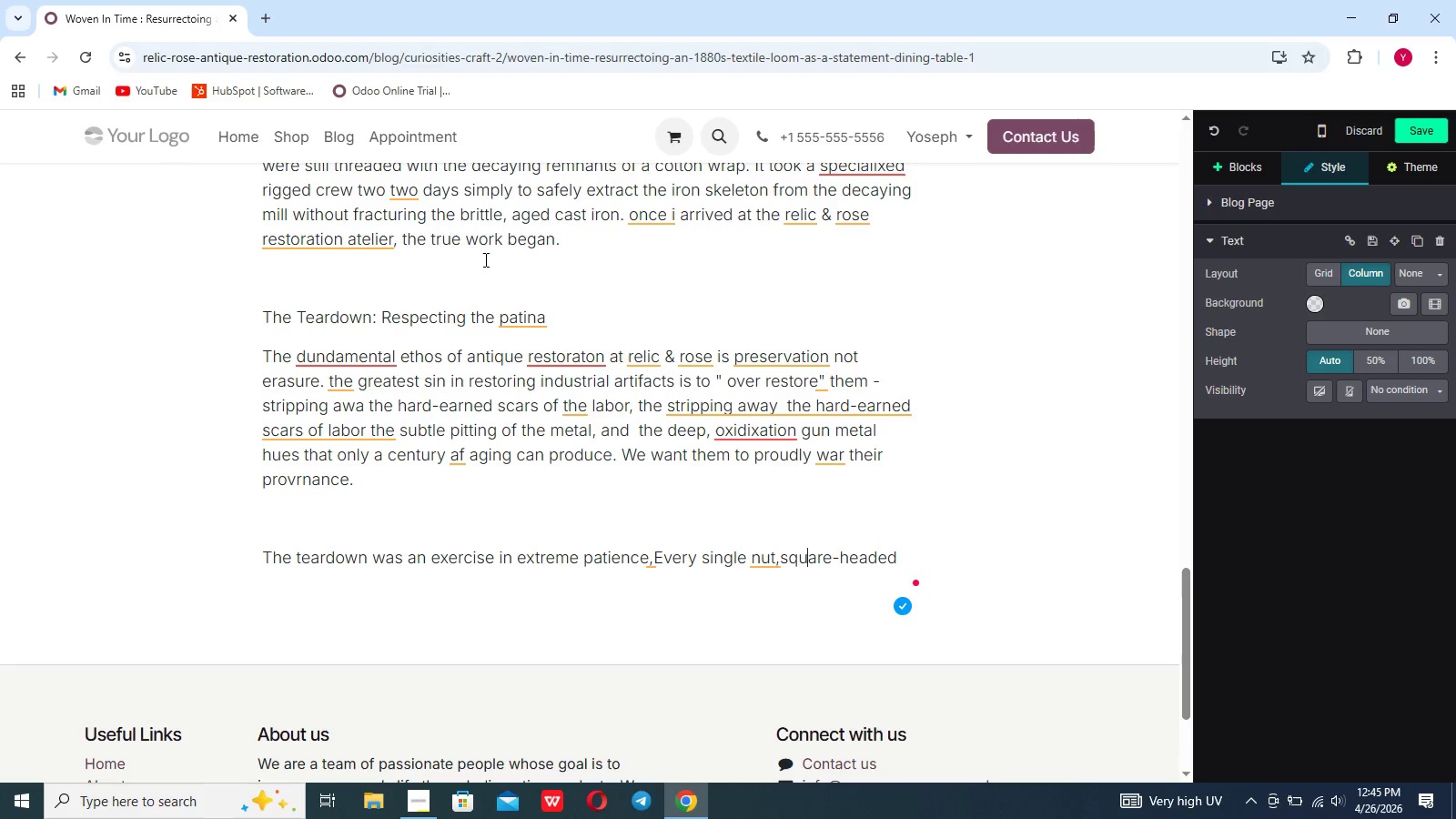 
key(ArrowRight)
 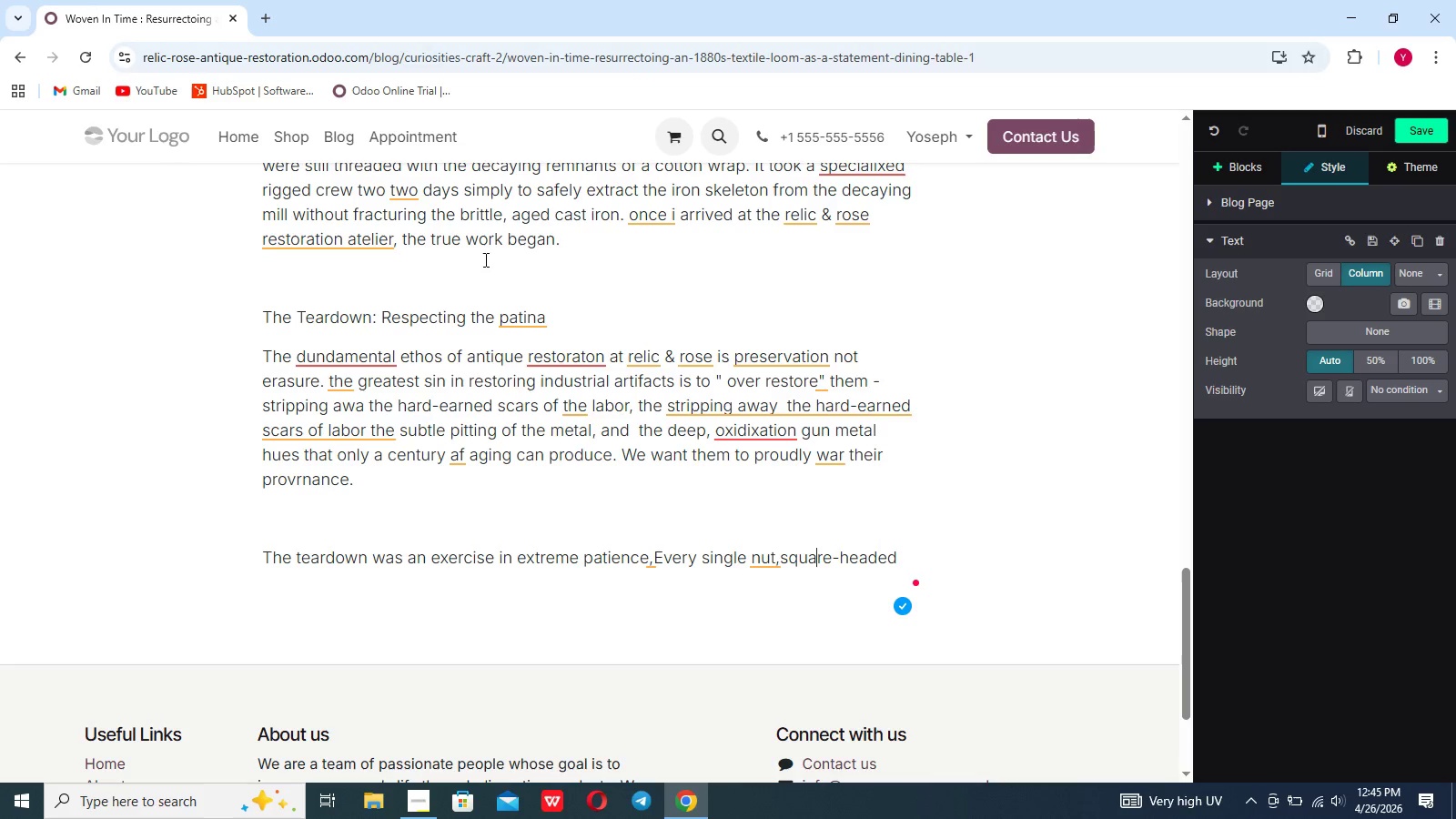 
hold_key(key=ArrowRight, duration=0.75)
 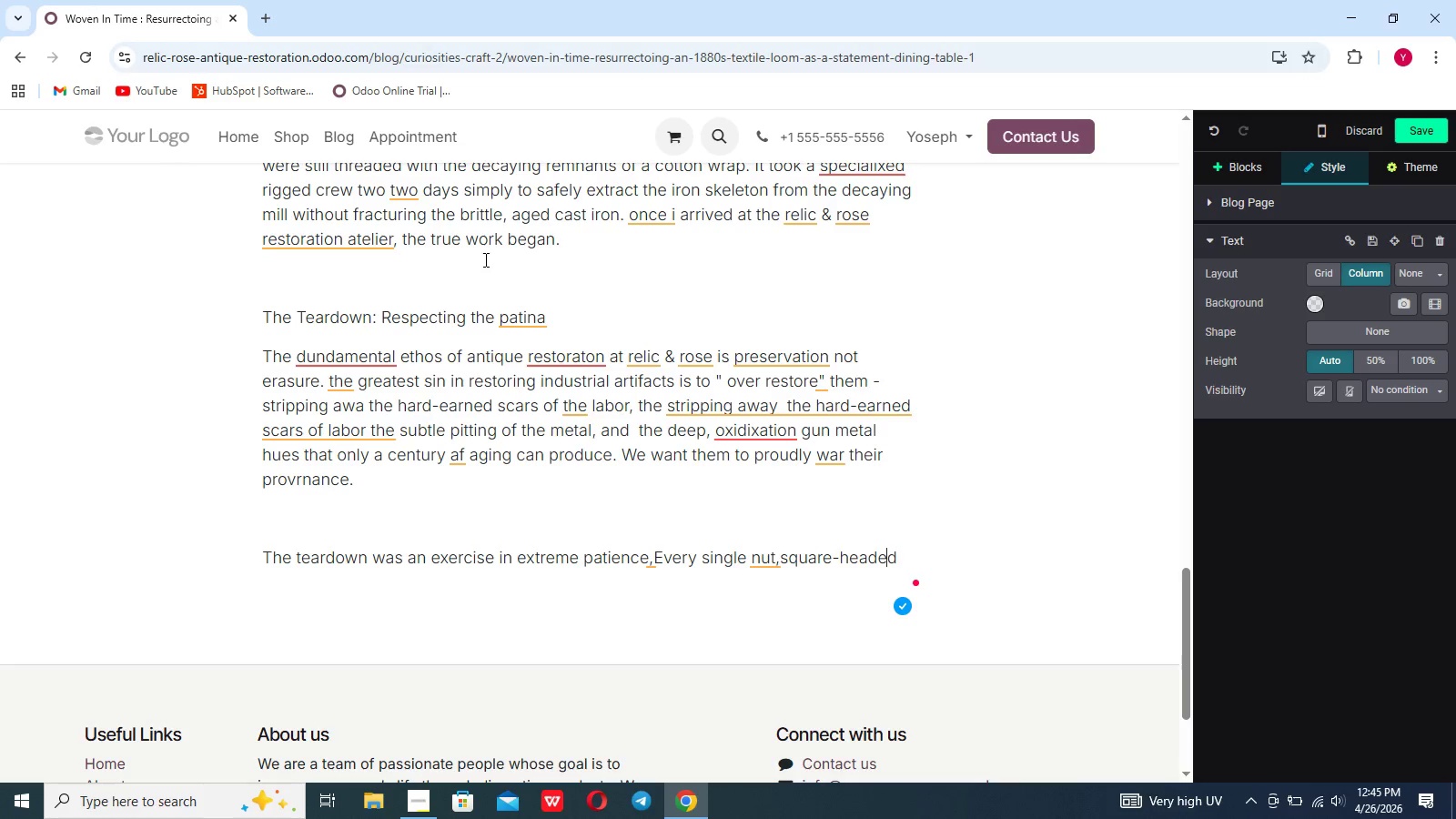 
key(ArrowRight)
 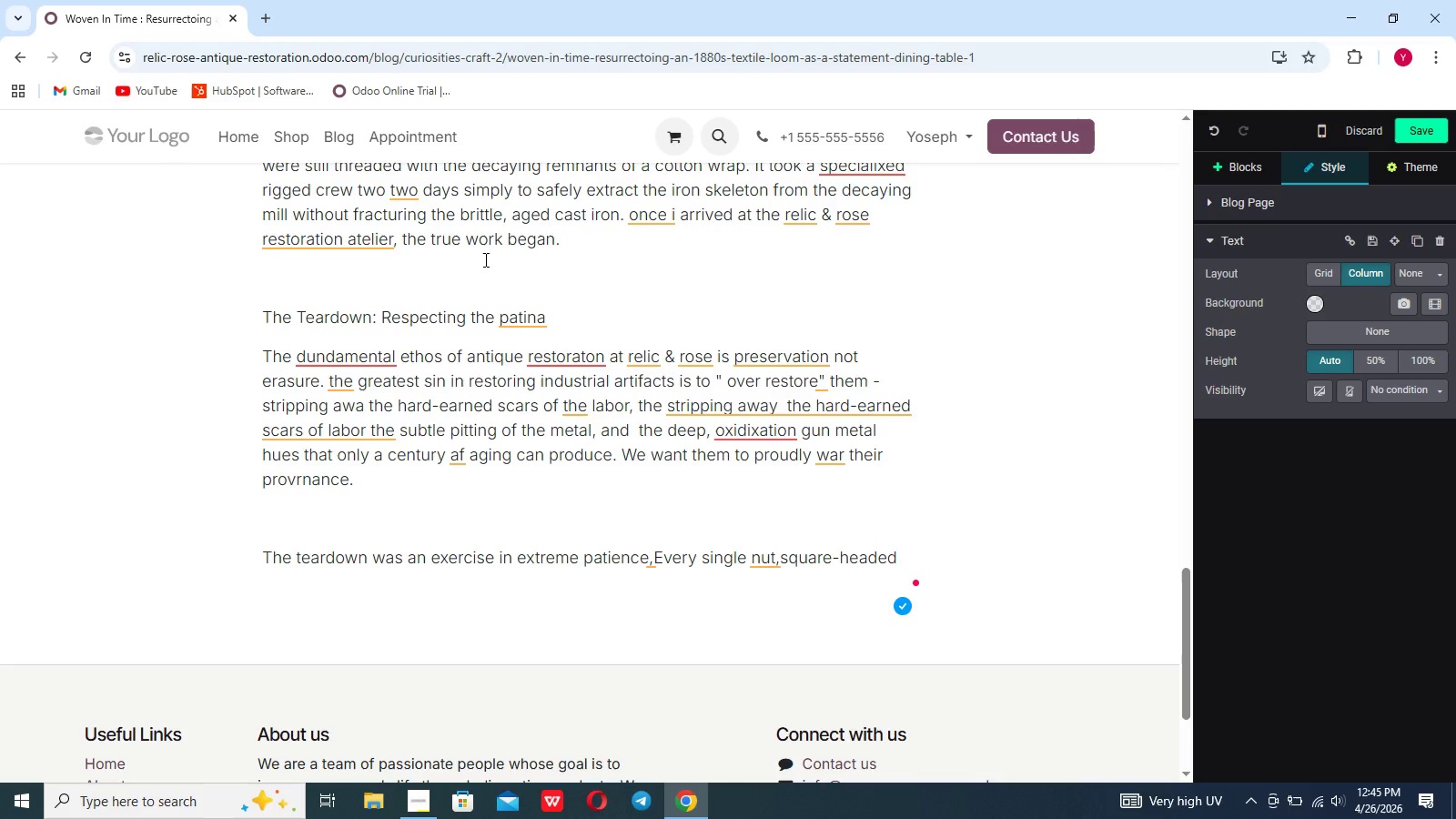 
key(Space)
 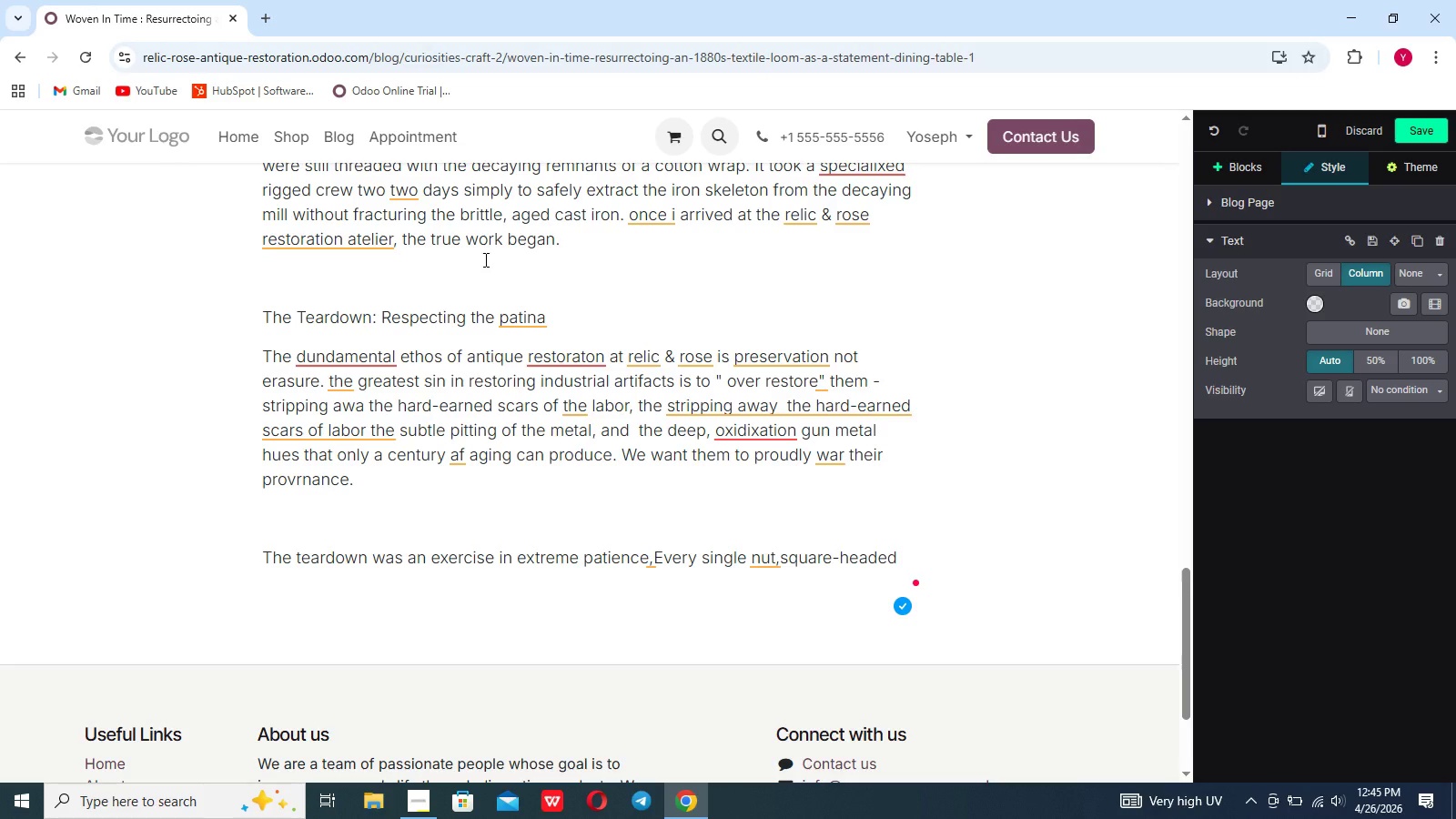 
wait(10.06)
 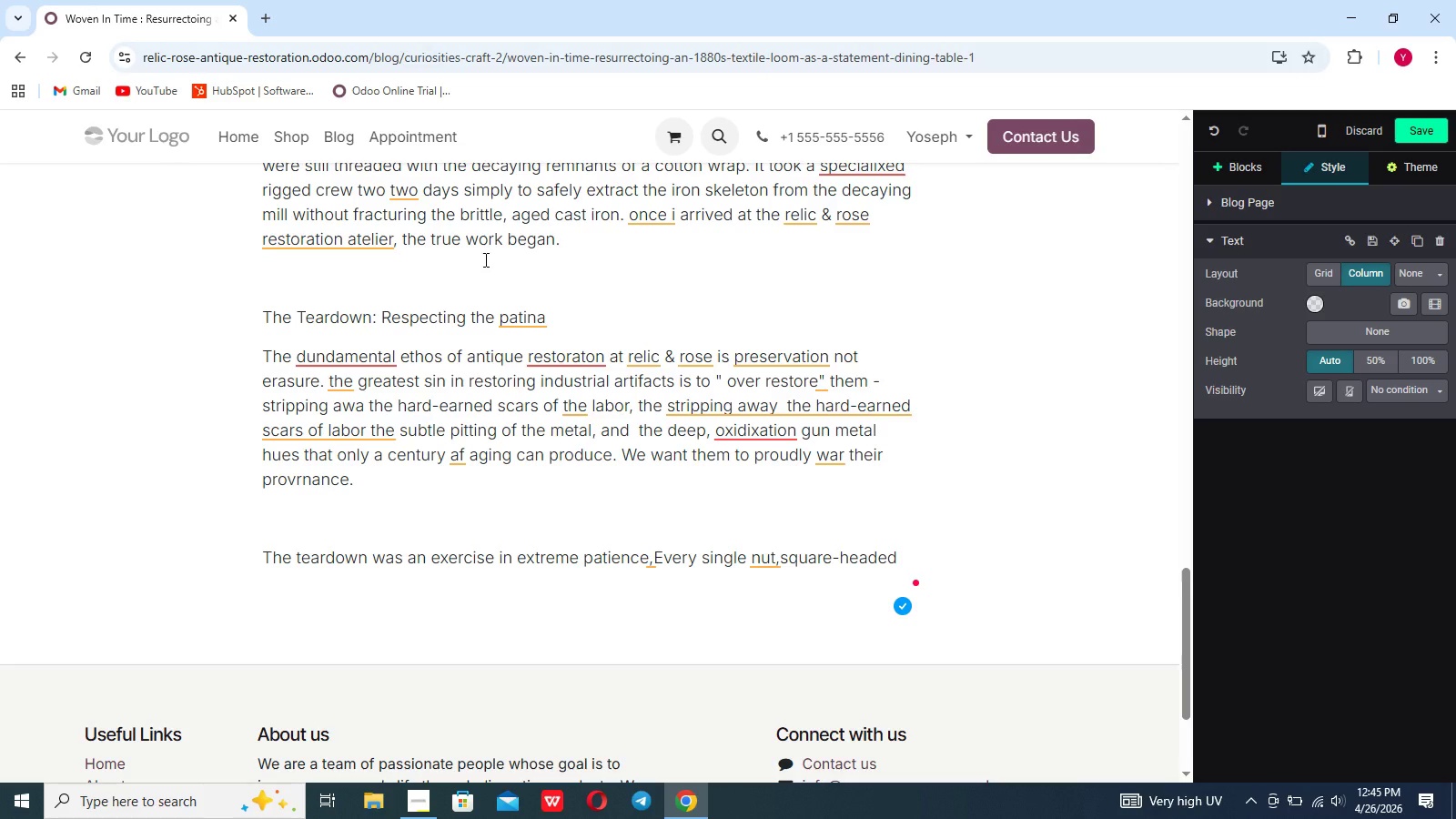 
type(bolt,)
 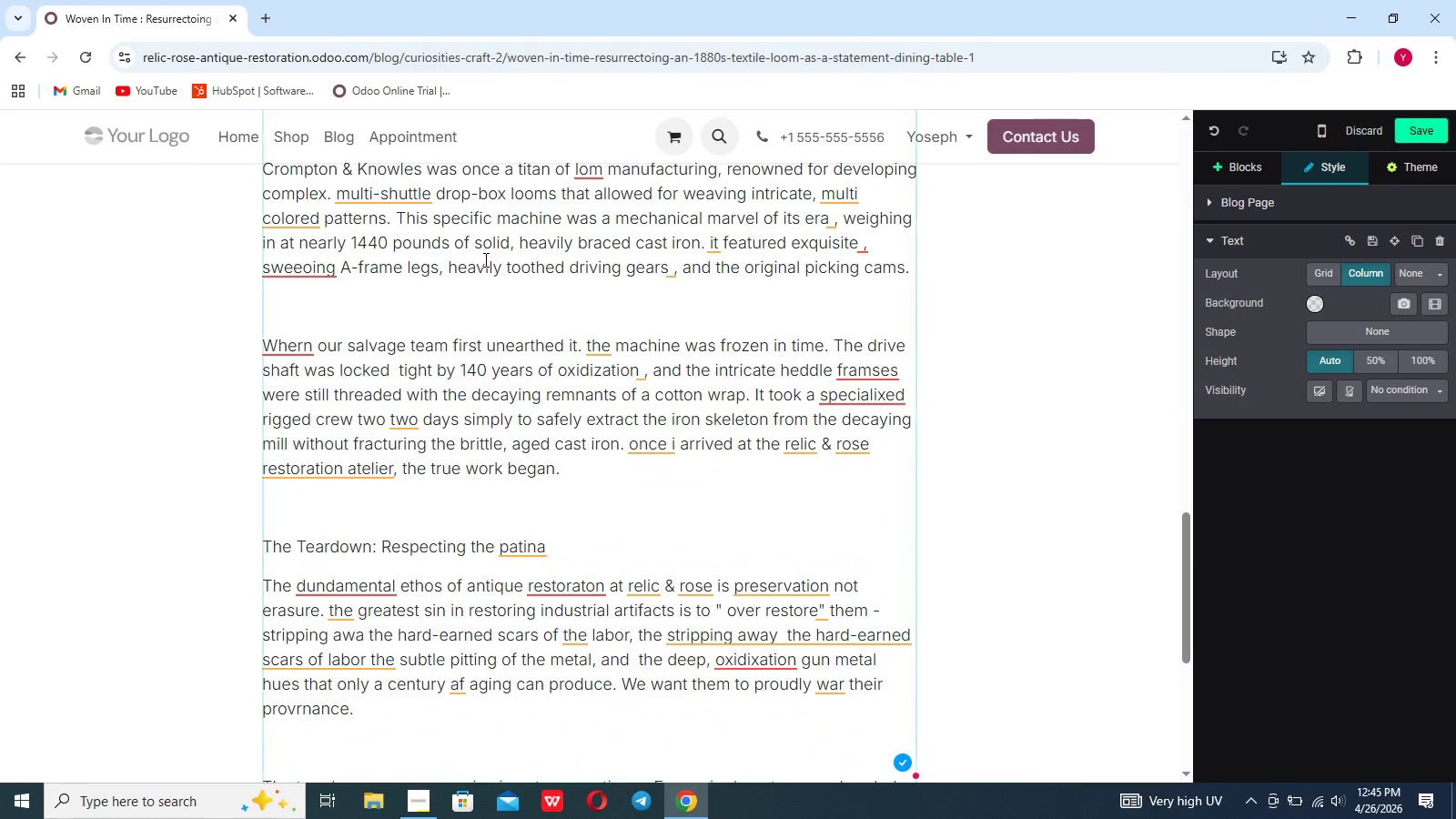 
scroll: coordinate [484, 259], scroll_direction: up, amount: 19.0
 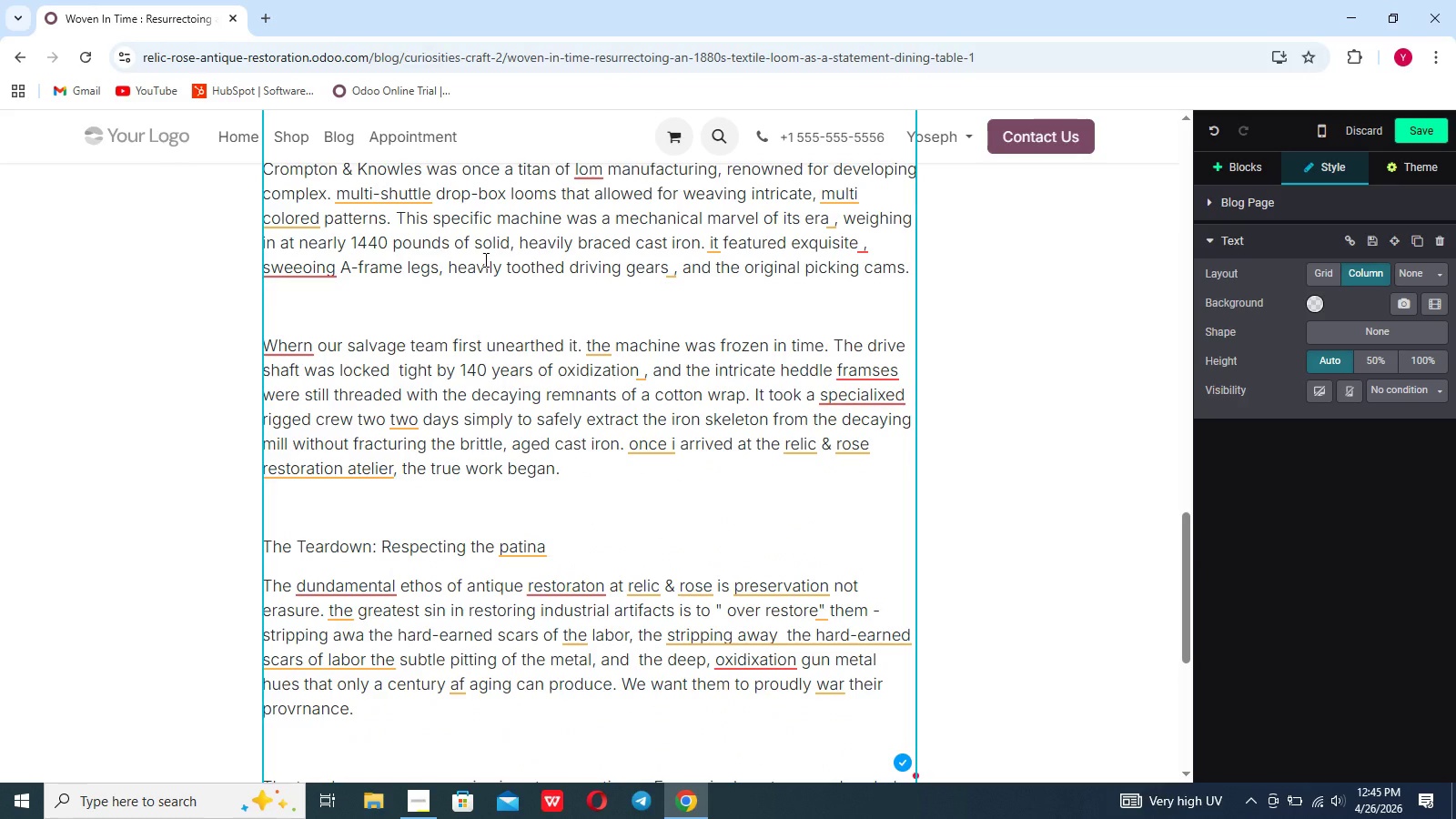 
scroll: coordinate [484, 259], scroll_direction: down, amount: 10.0
 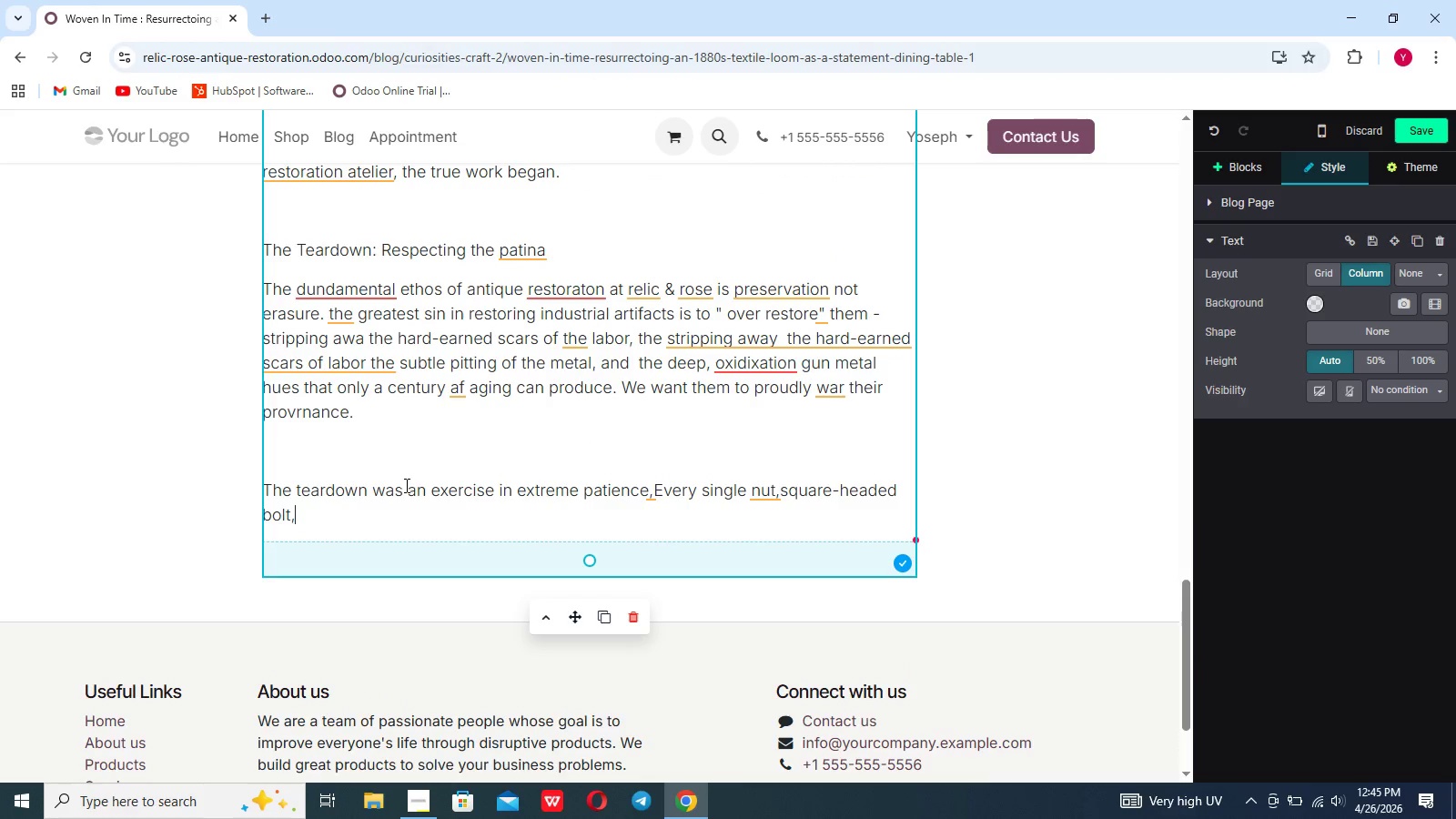 
key(Space)
 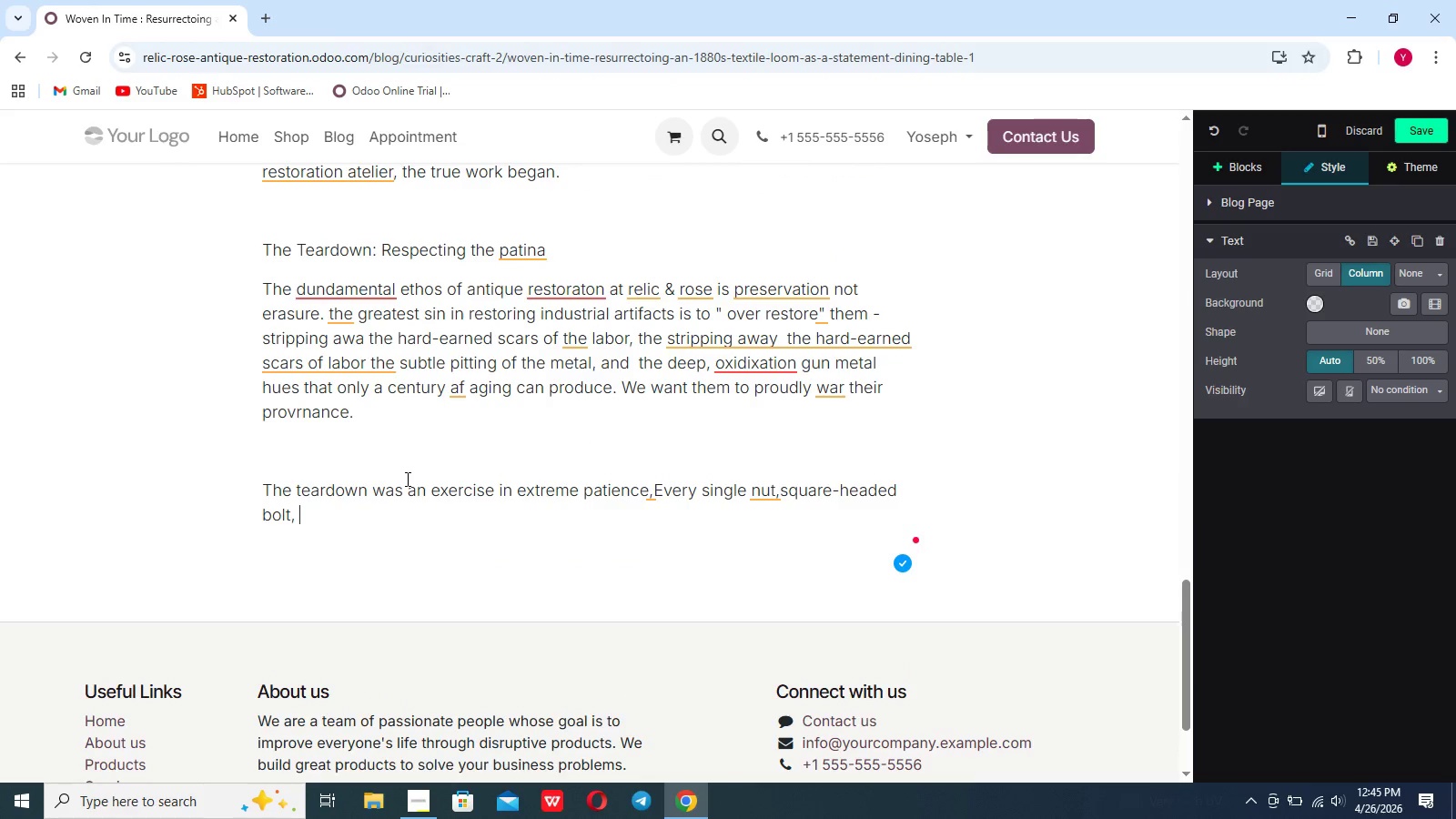 
type(and cotto)
 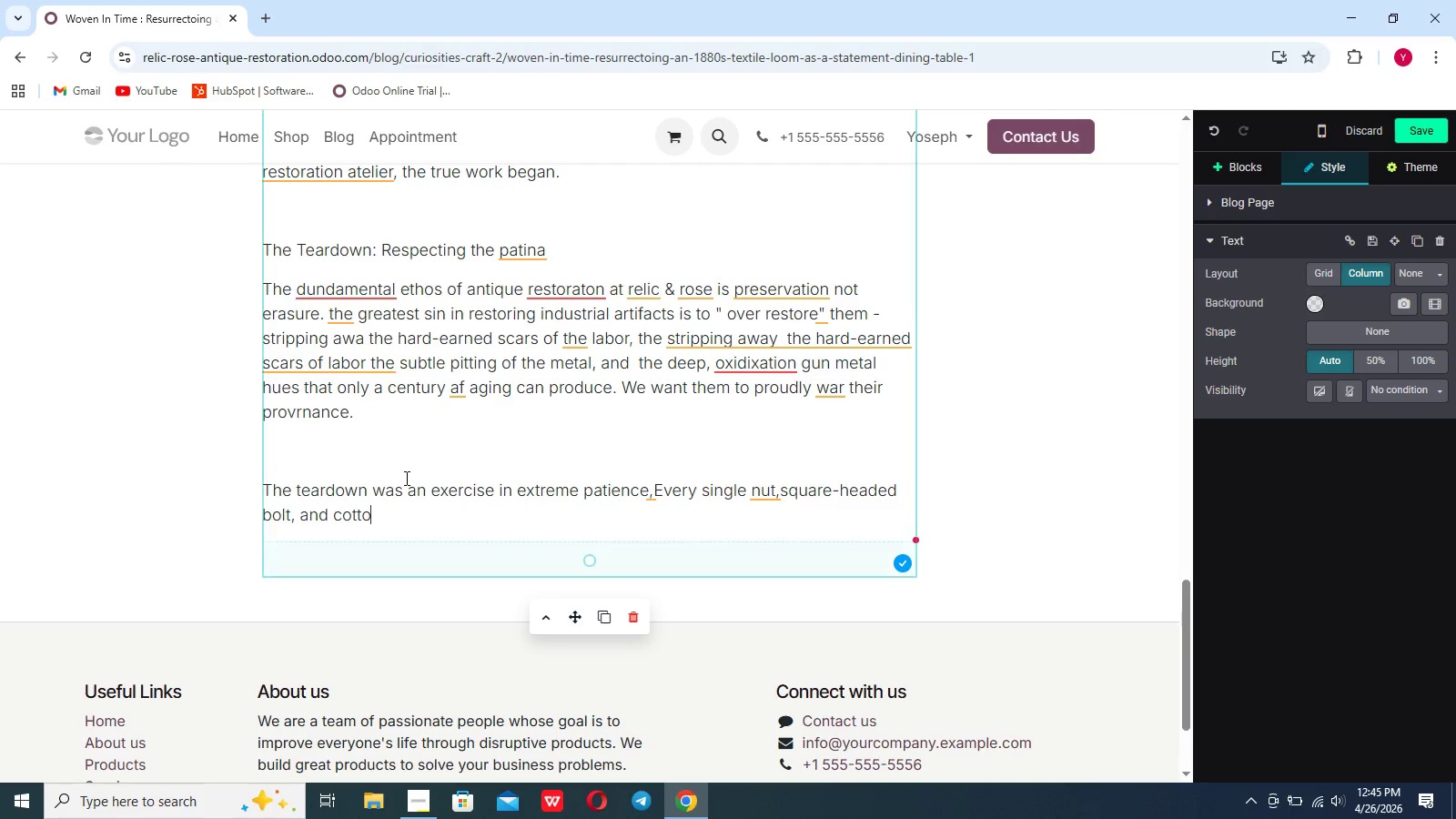 
key(Backspace)
type(er pinhad cold-welded itself to the frame over the decades. we util)
 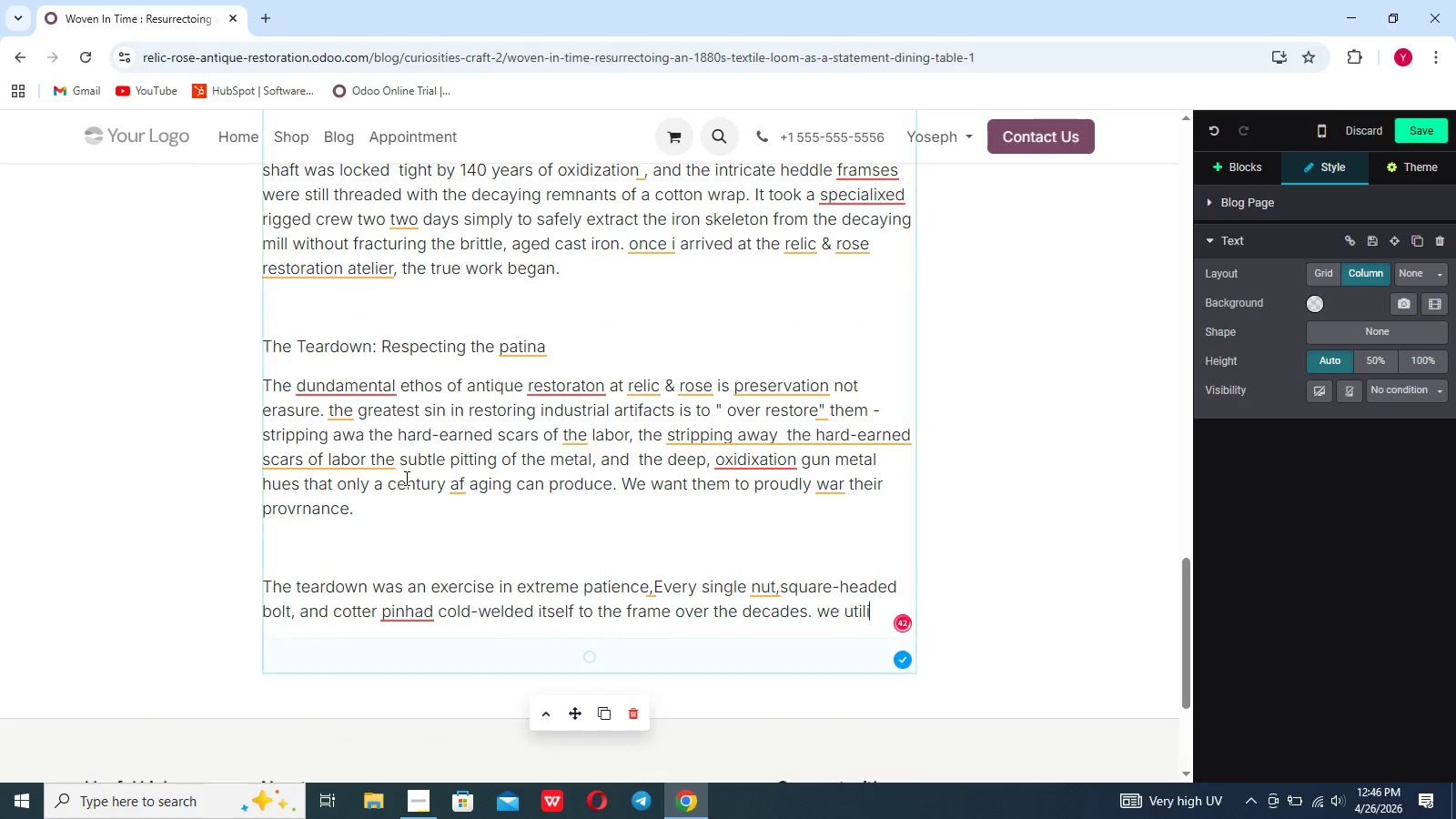 
scroll: coordinate [405, 478], scroll_direction: up, amount: 3.0
 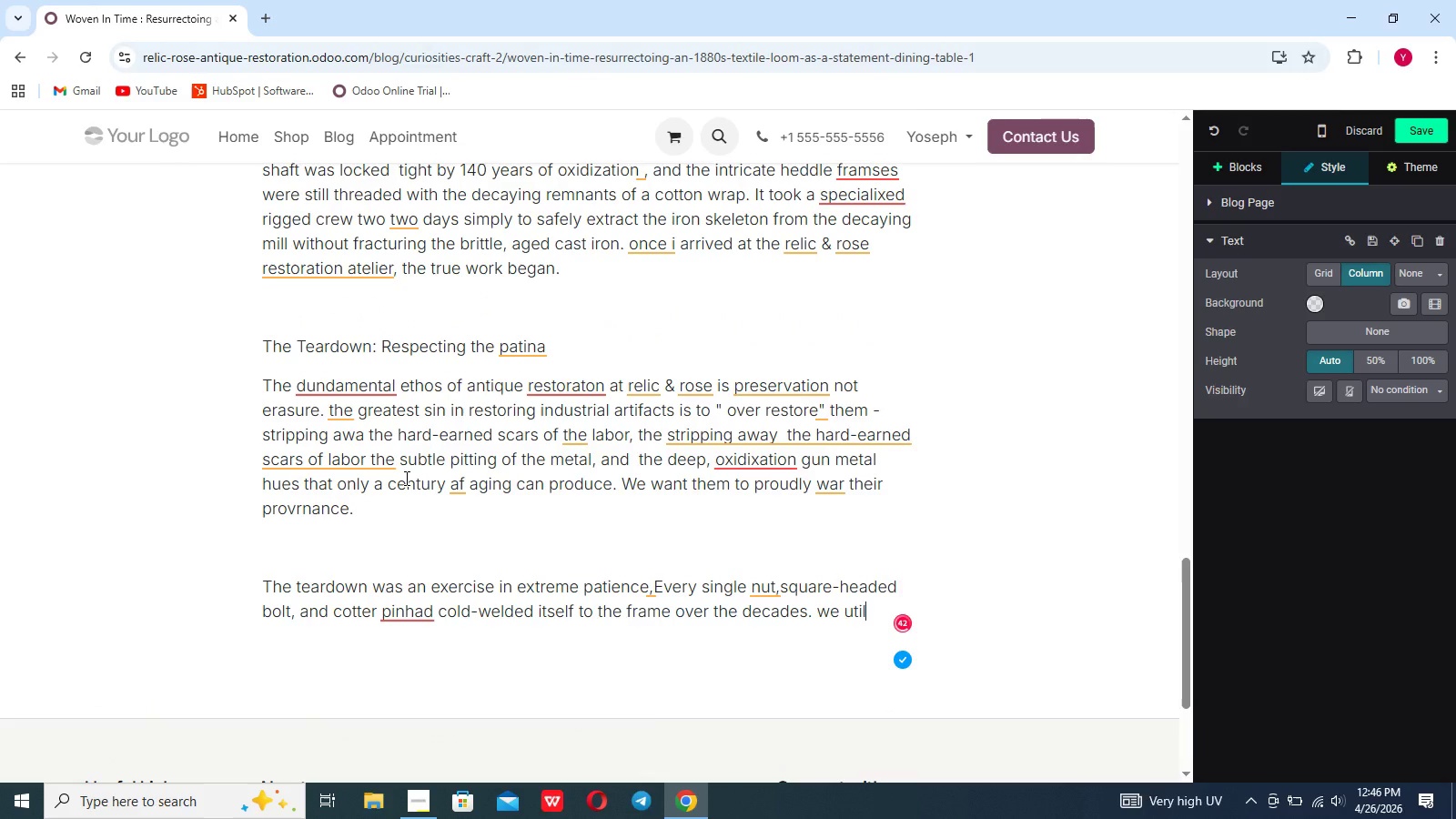 
type(ize penetratin )
key(Backspace)
type(g oi;s formulated for antique)
 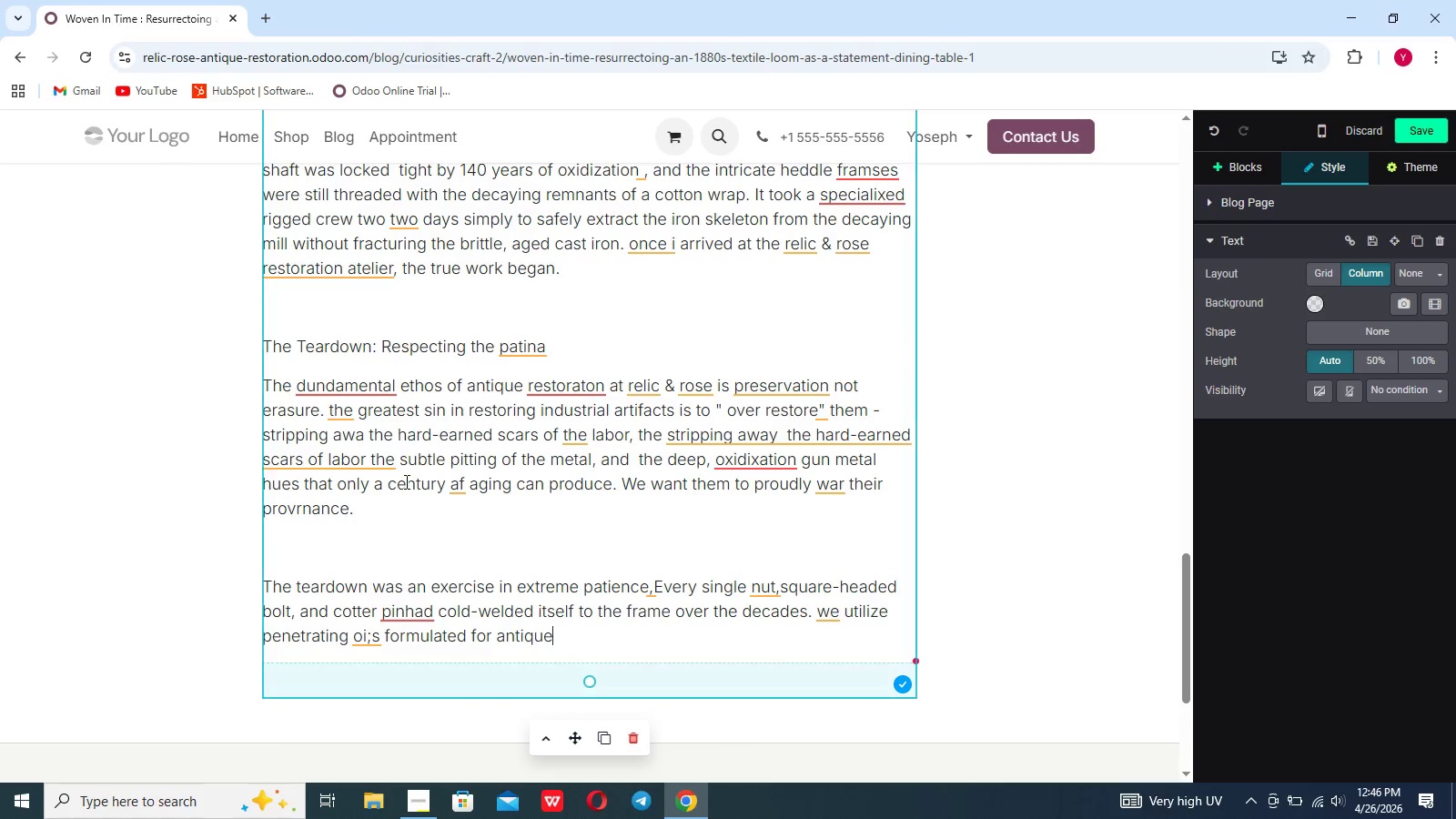 
type( metallurgy, applying them emticulously )
 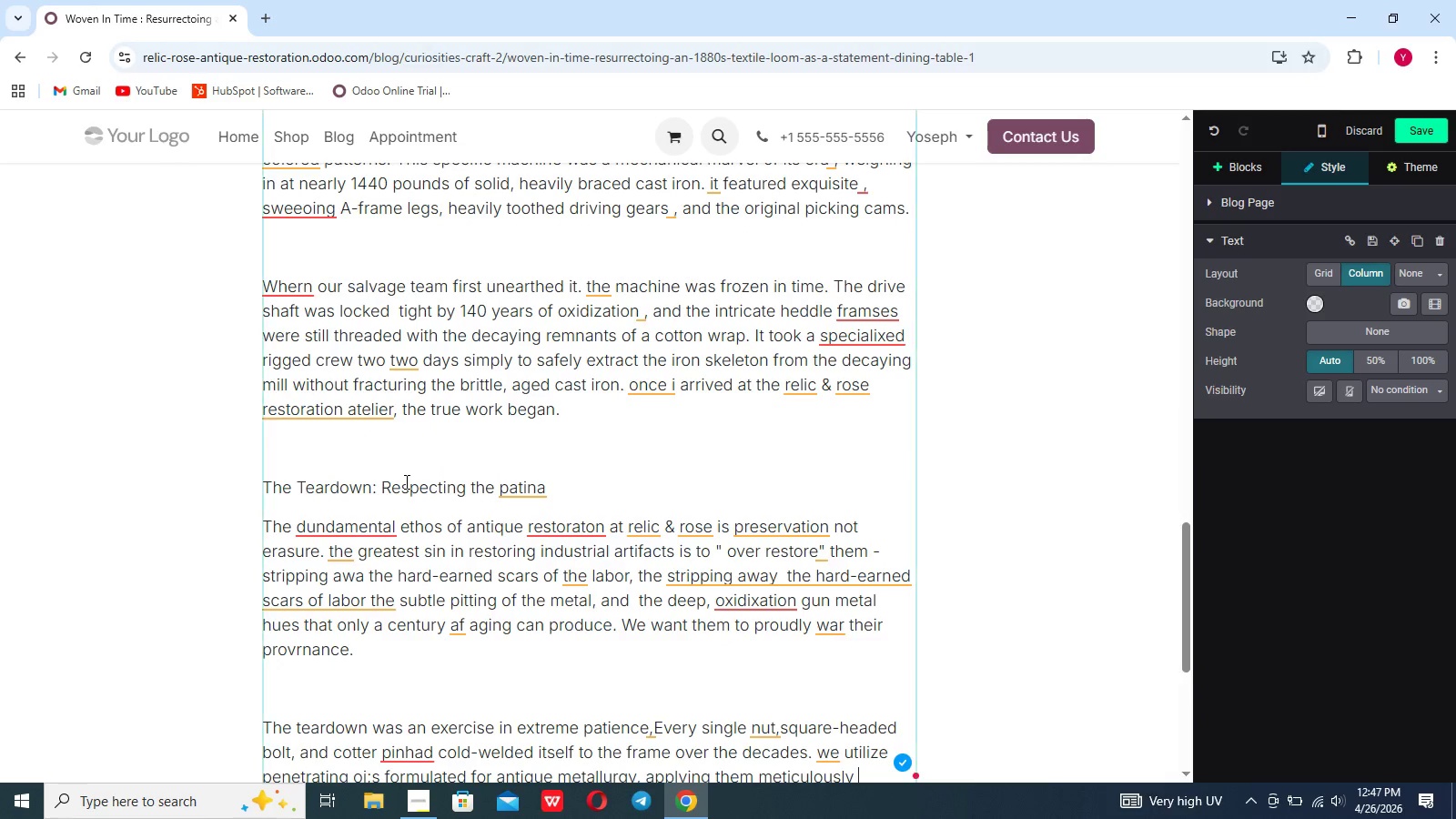 
scroll: coordinate [405, 481], scroll_direction: up, amount: 5.0
 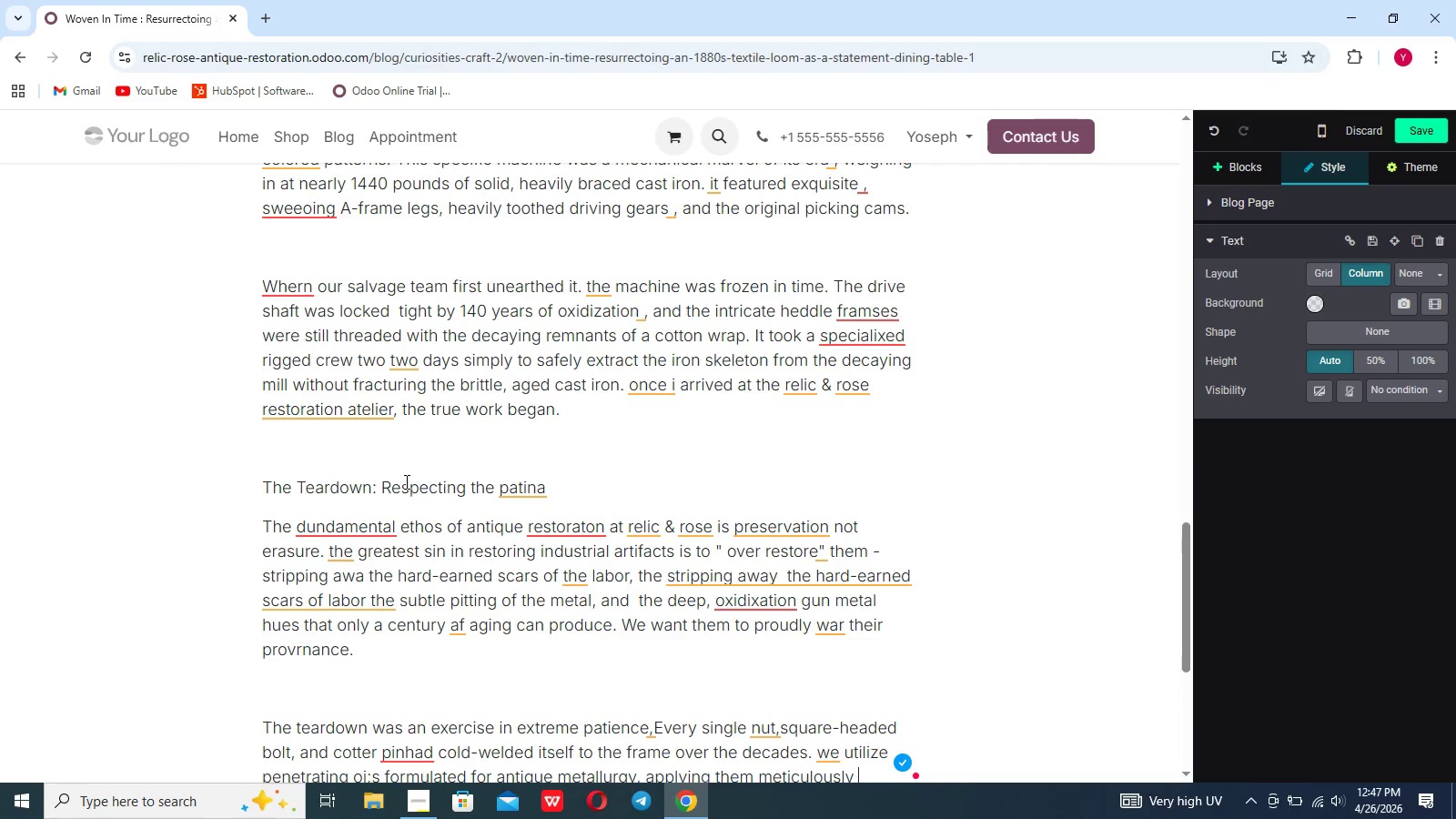 
type(ove)
 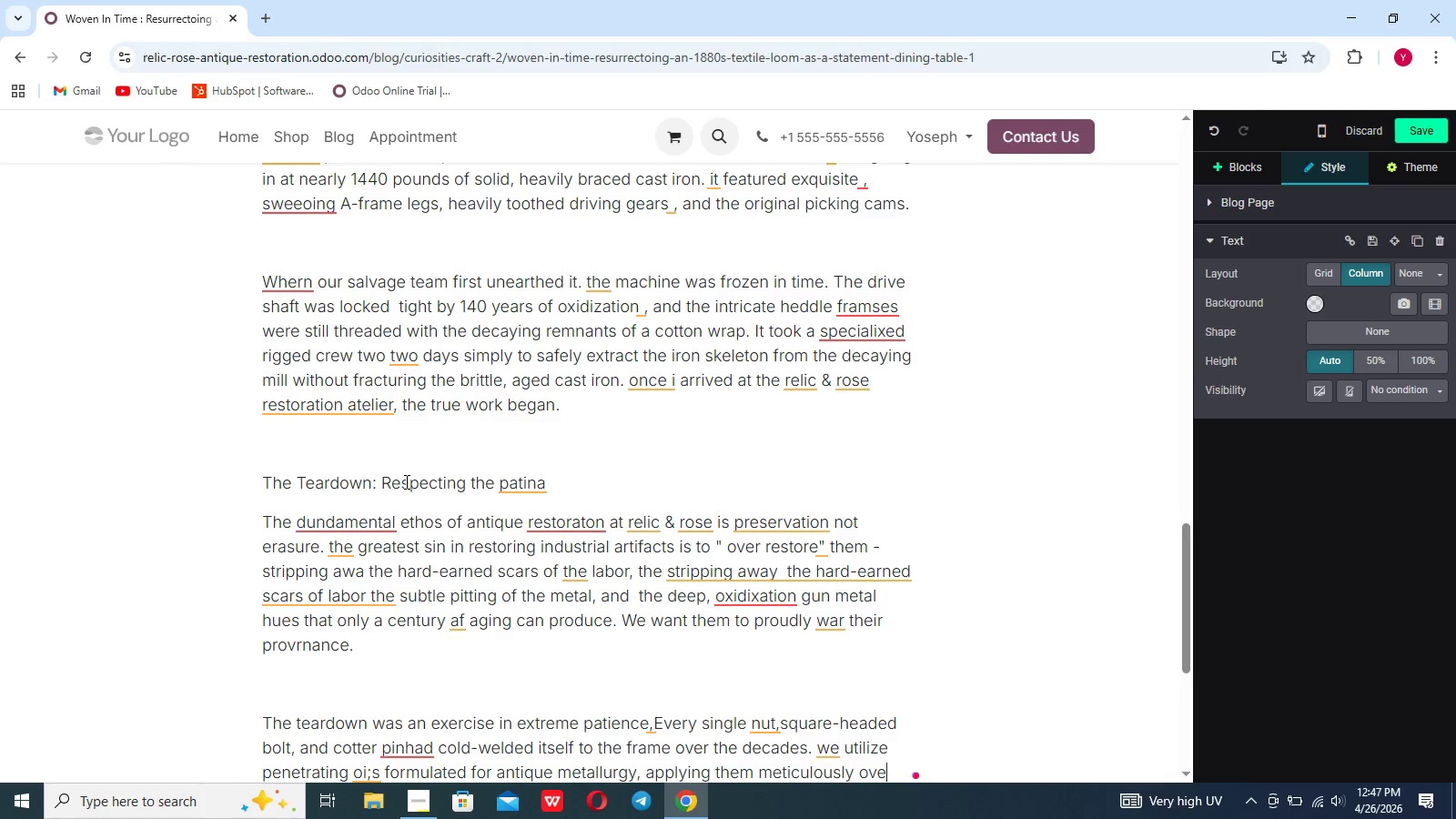 
scroll: coordinate [405, 481], scroll_direction: up, amount: 1.0
 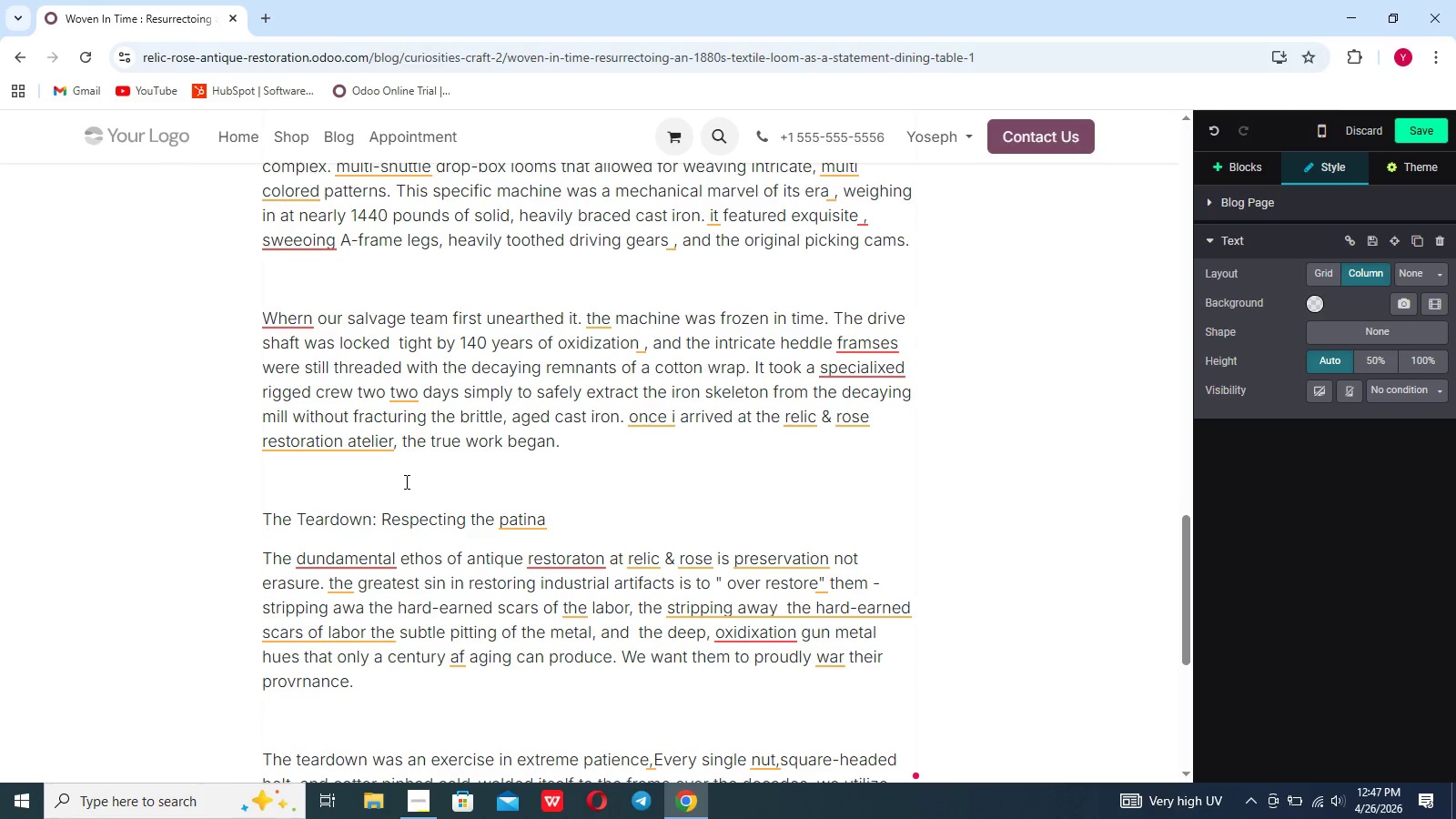 
type(r severa;)
key(Backspace)
type(l)
 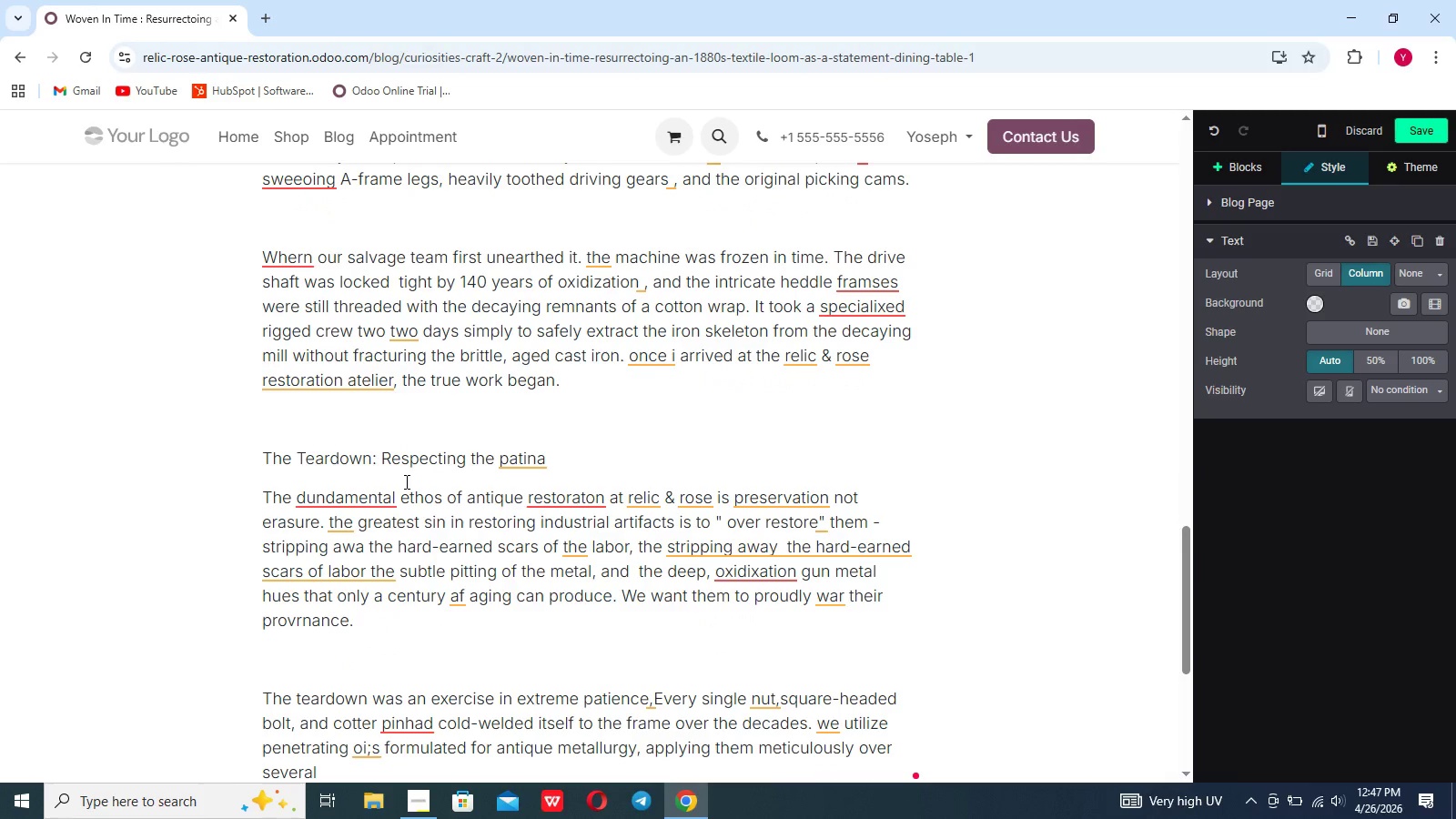 
type( weeks, combinef)
key(Backspace)
type(d)
 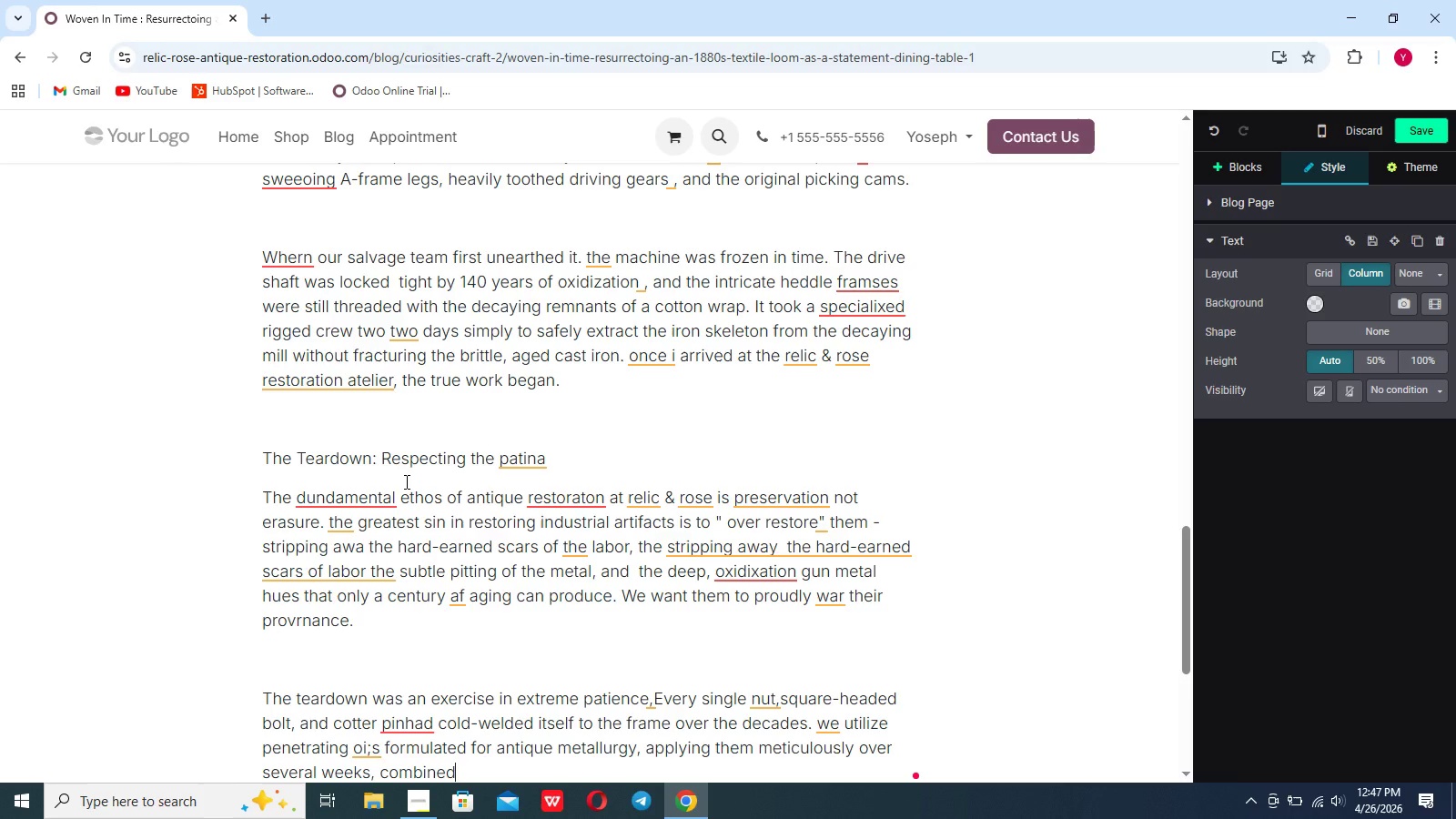 
type( with kica)
key(Backspace)
key(Backspace)
key(Backspace)
key(Backspace)
type(lo)
 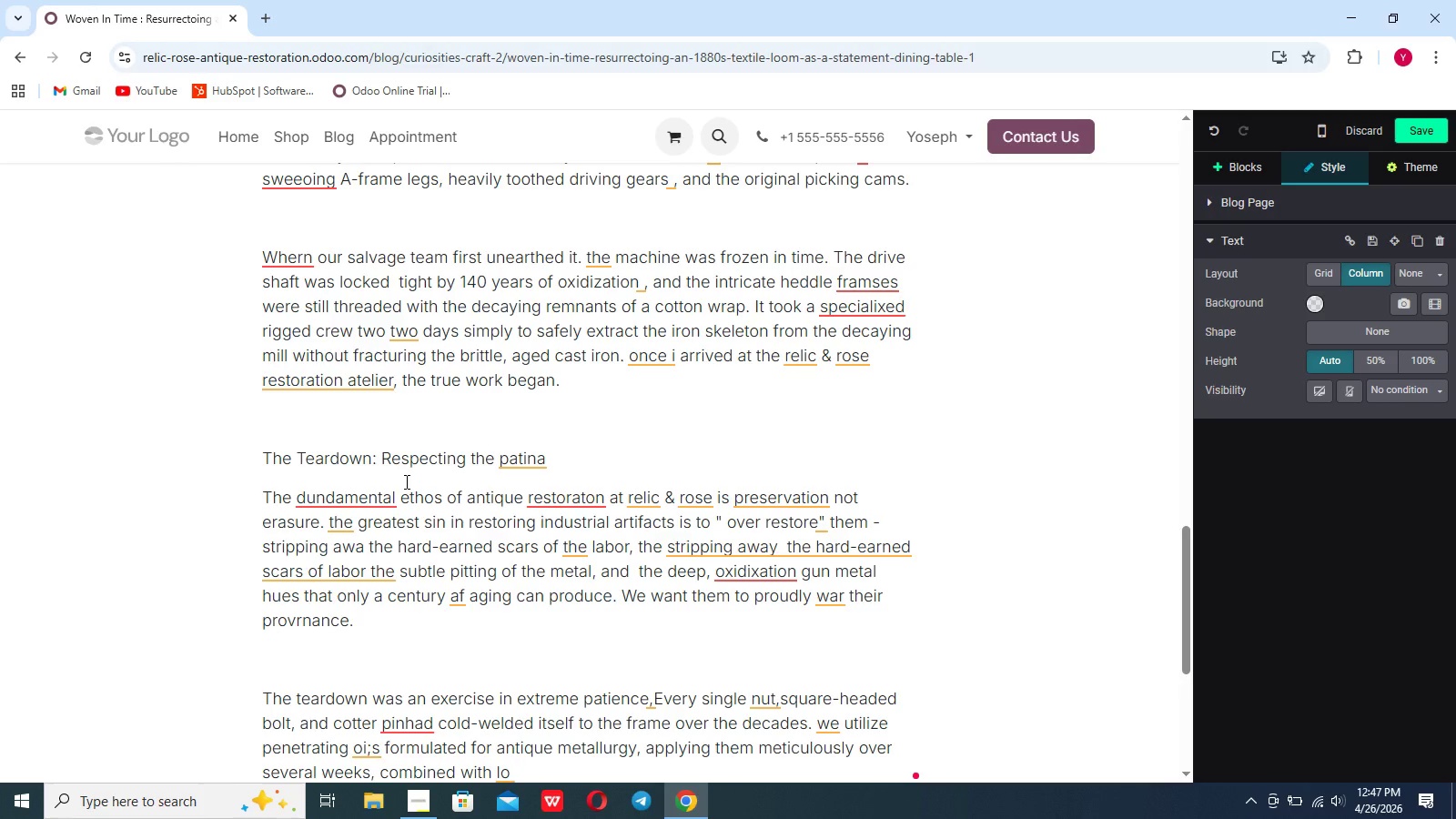 
type(calixed induction heating, to brreak)
key(Backspace)
key(Backspace)
key(Backspace)
key(Backspace)
type(eak the bonds)
 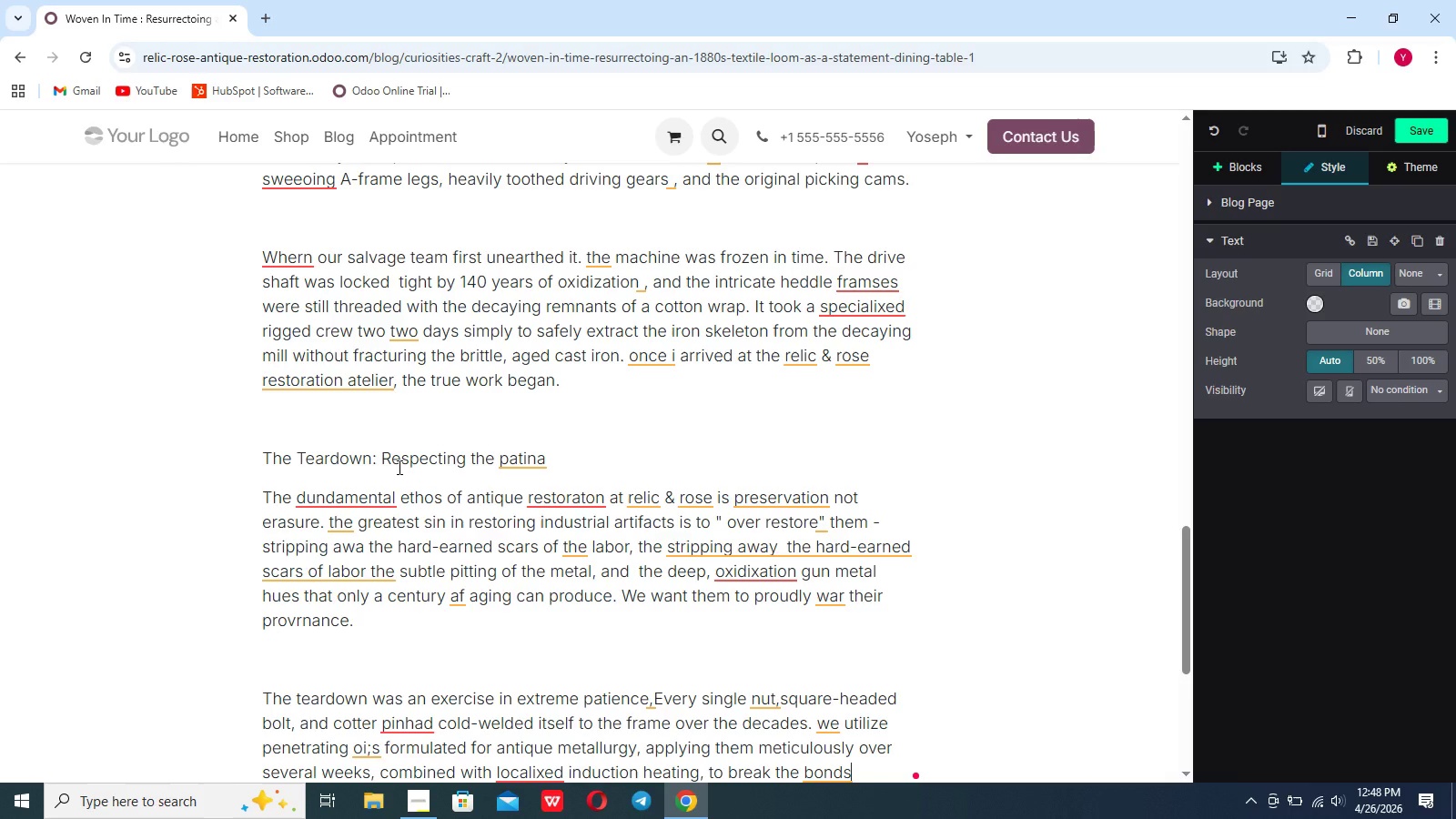 
wait(5.95)
 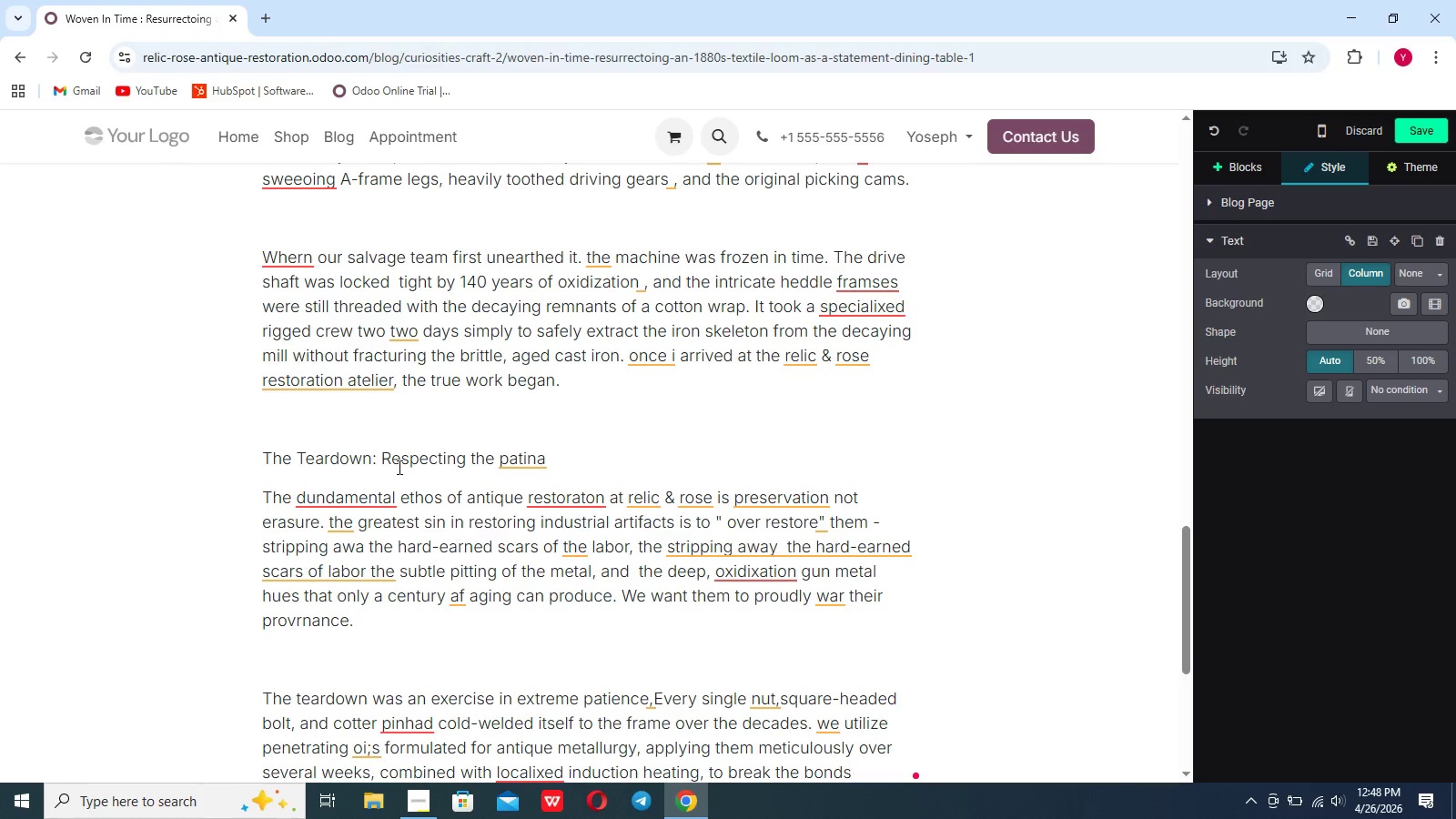 
type( od)
key(Backspace)
type(f the rusy without damaging the threads)
 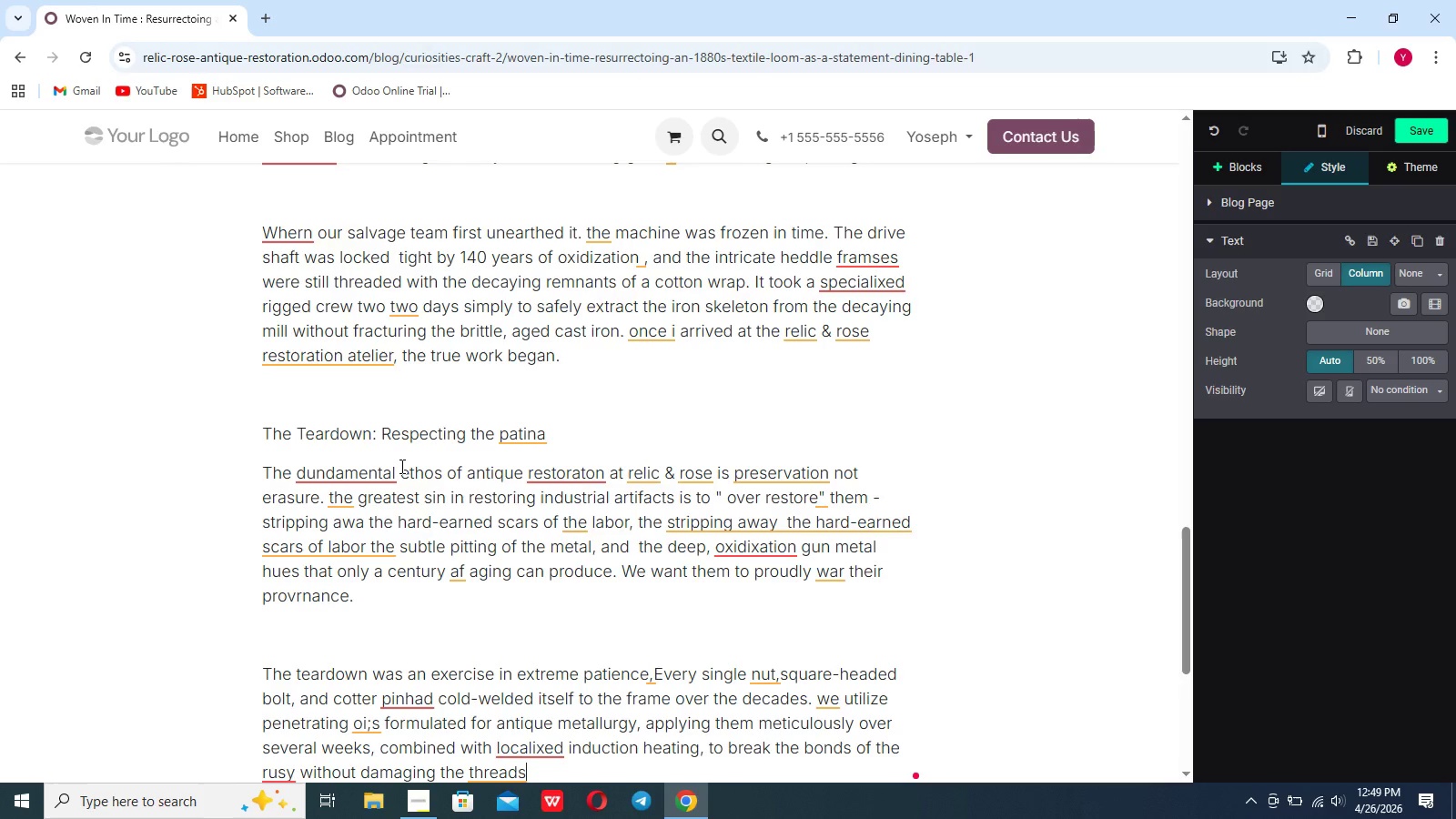 
wait(23.2)
 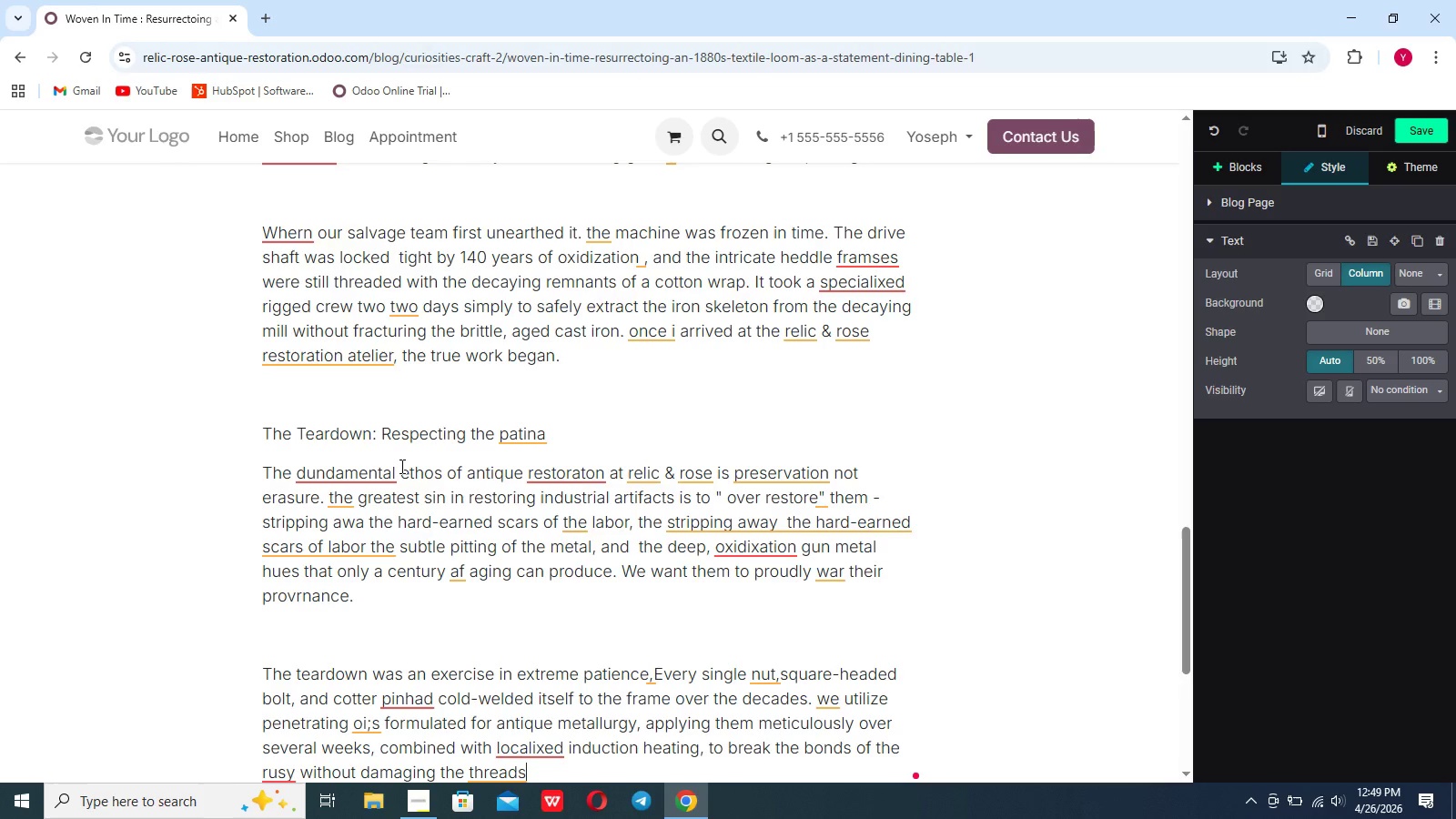 
scroll: coordinate [466, 439], scroll_direction: down, amount: 11.0
 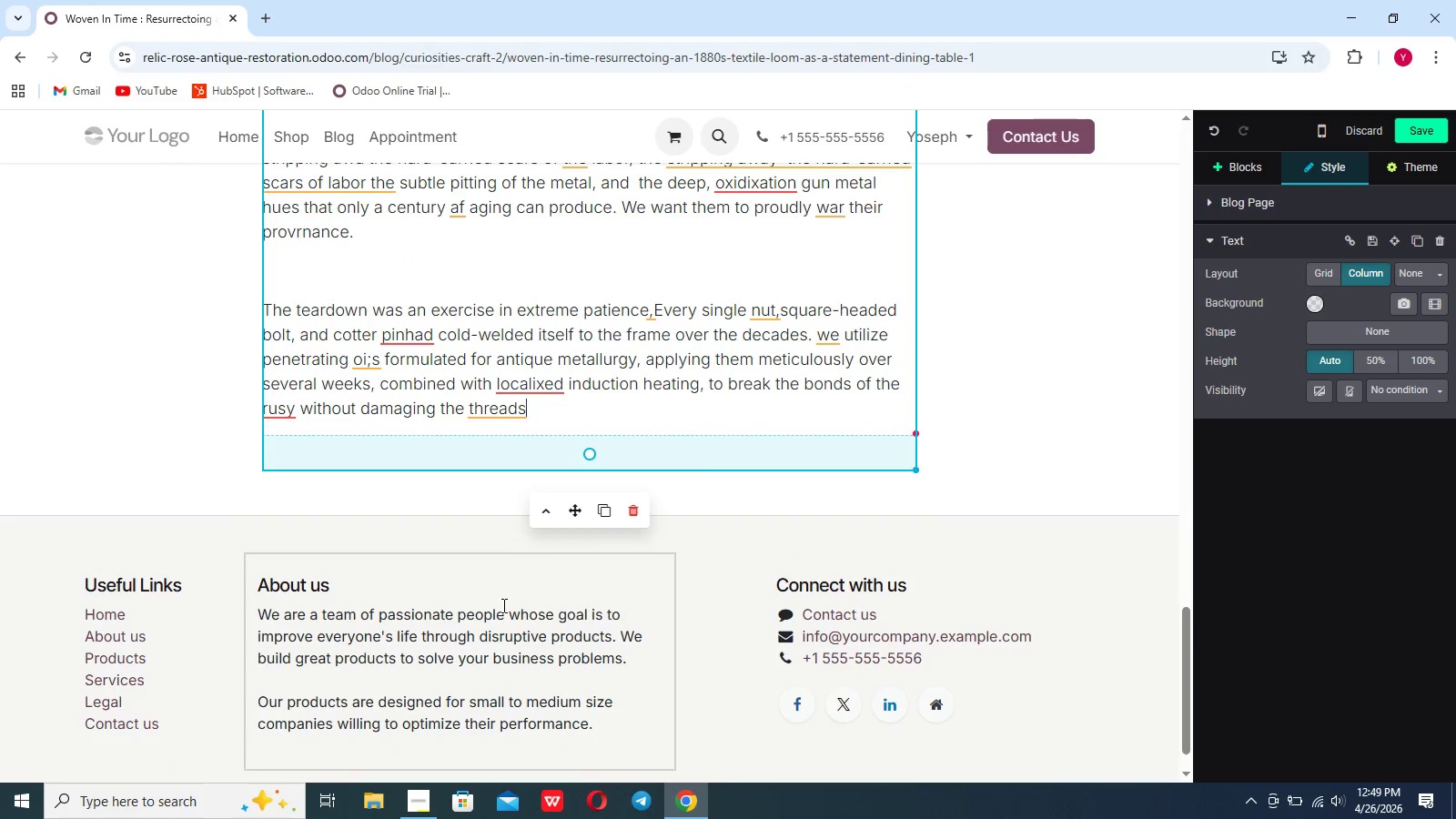 
left_click([498, 602])
 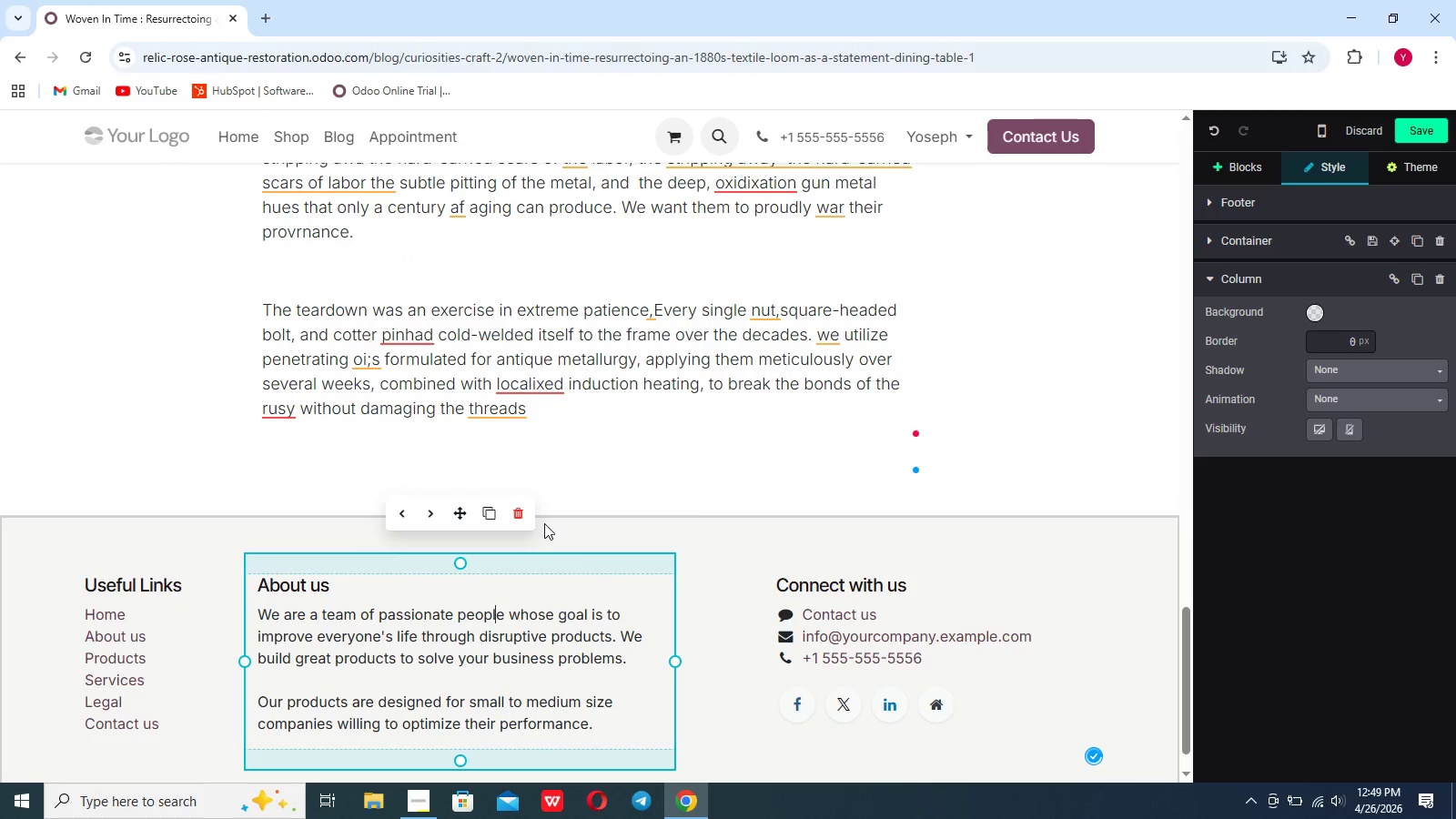 
left_click([523, 519])
 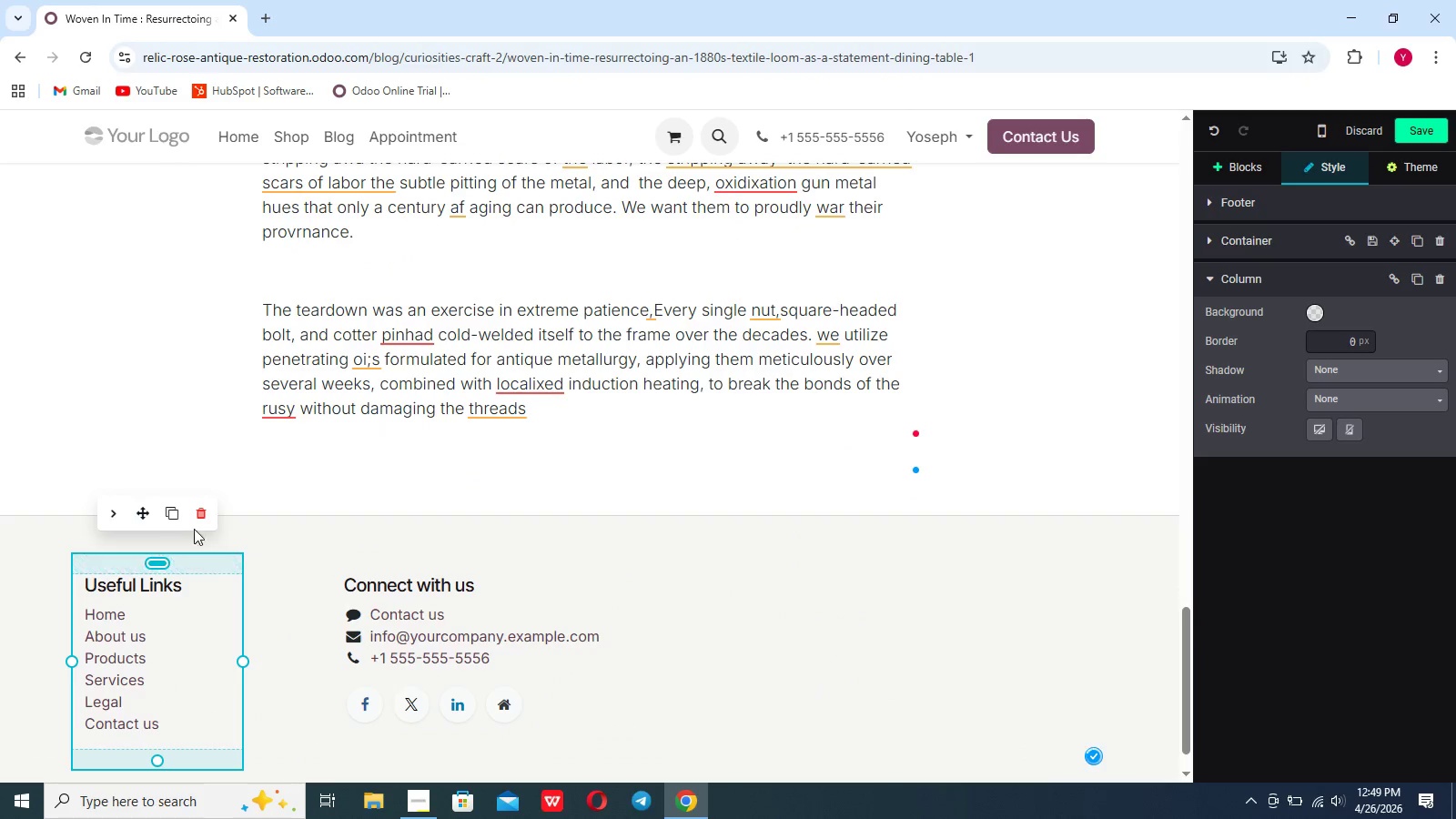 
left_click([204, 518])
 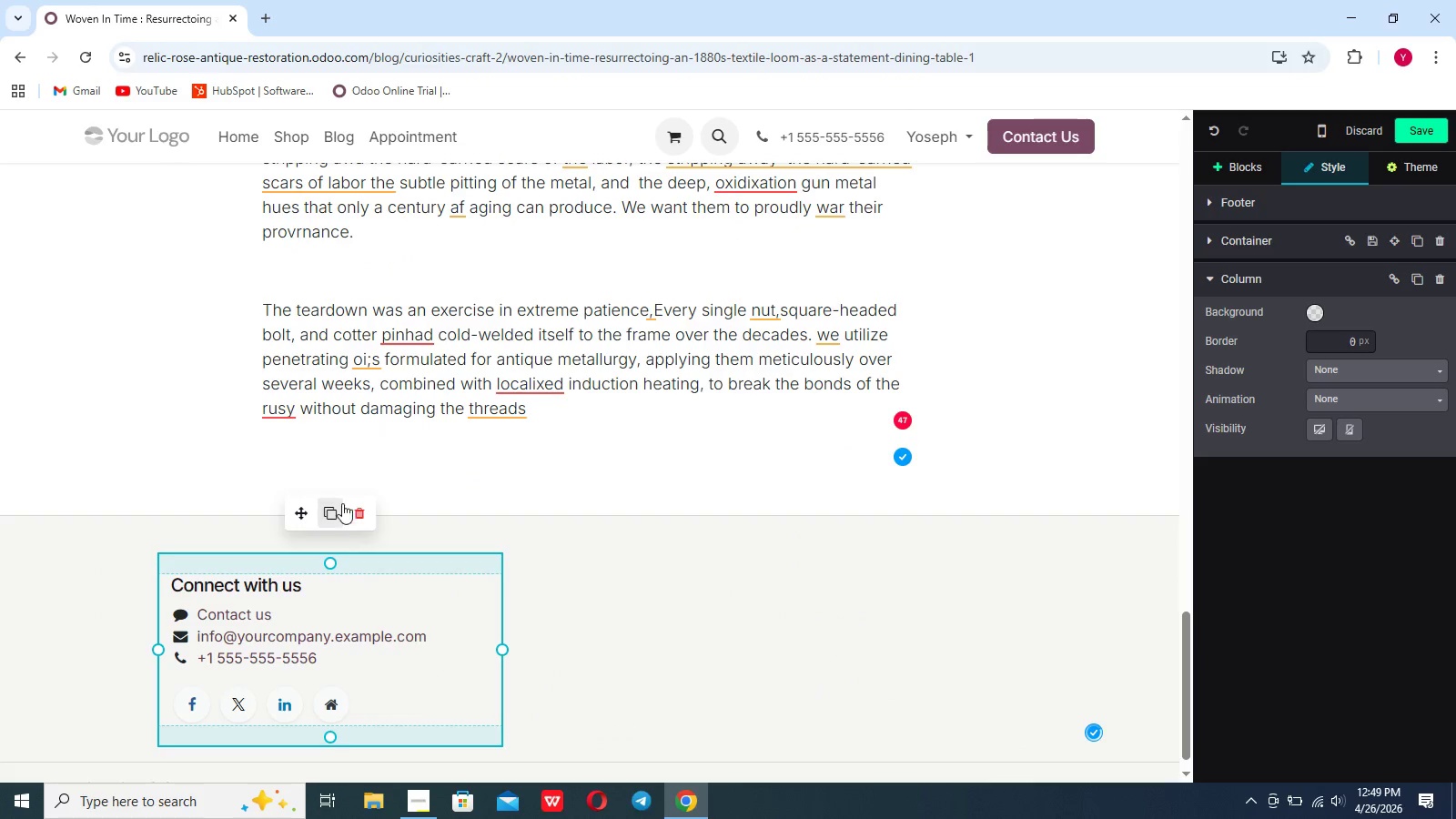 
left_click([355, 508])
 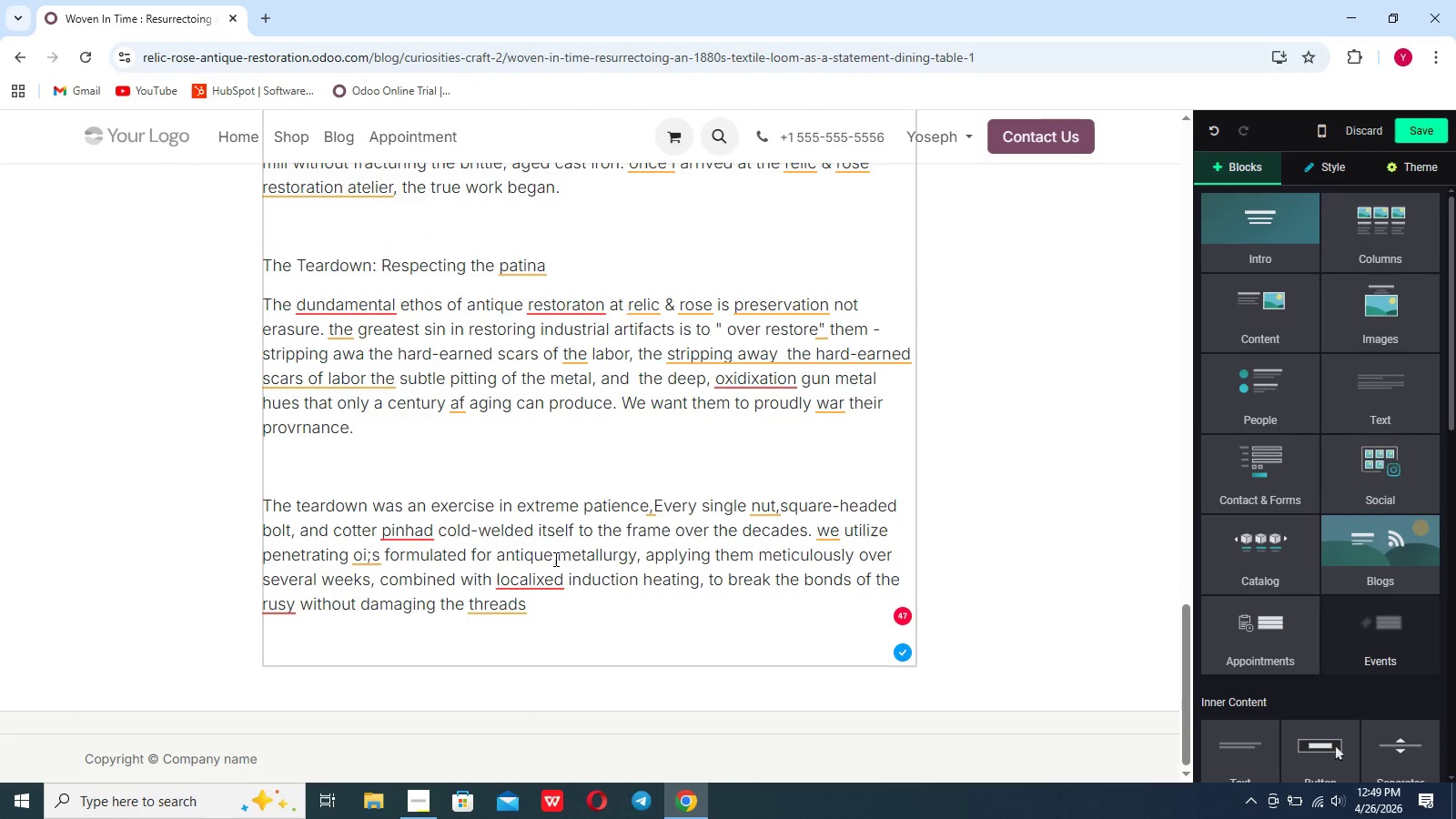 
left_click([549, 607])
 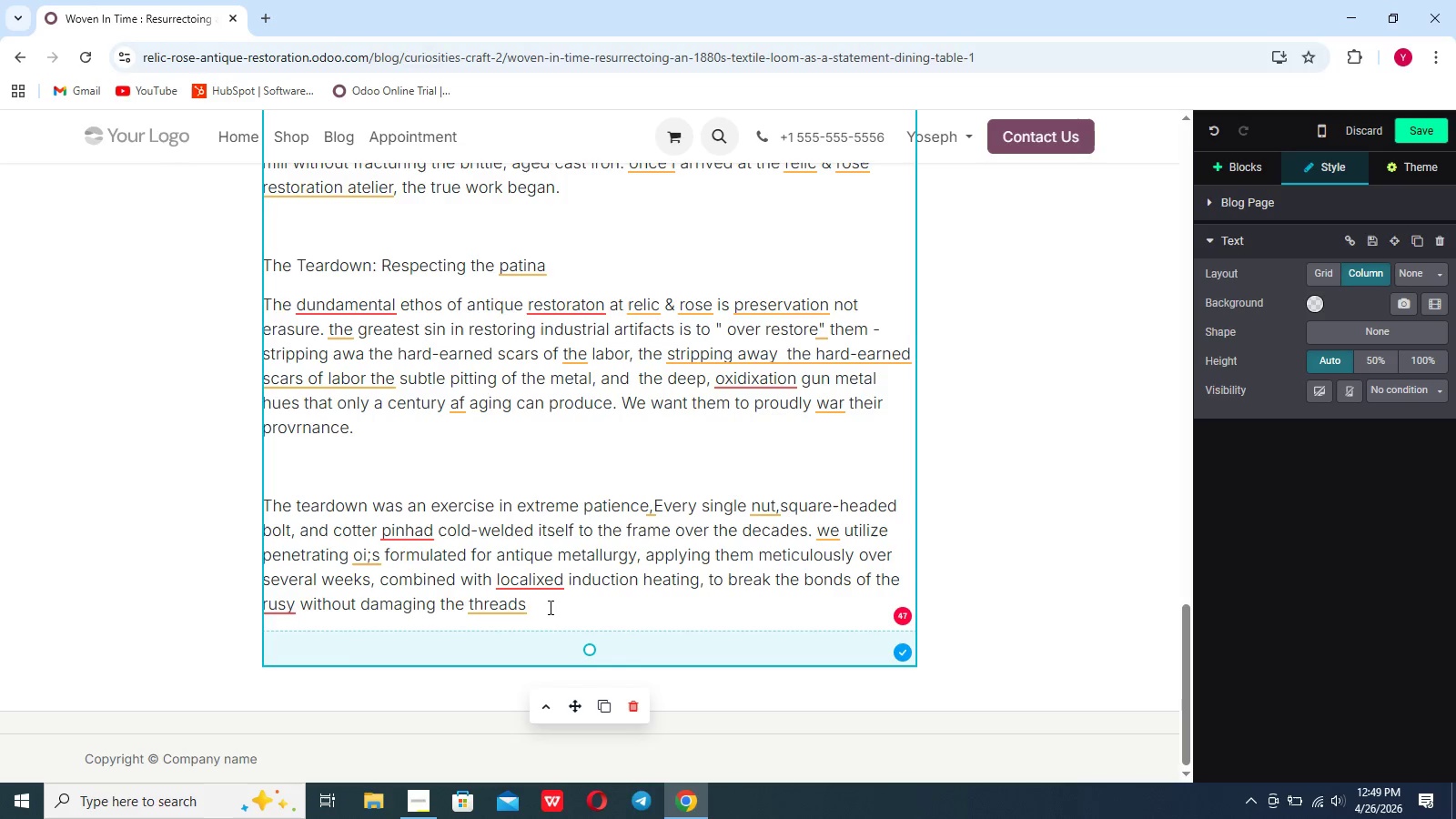 
wait(5.52)
 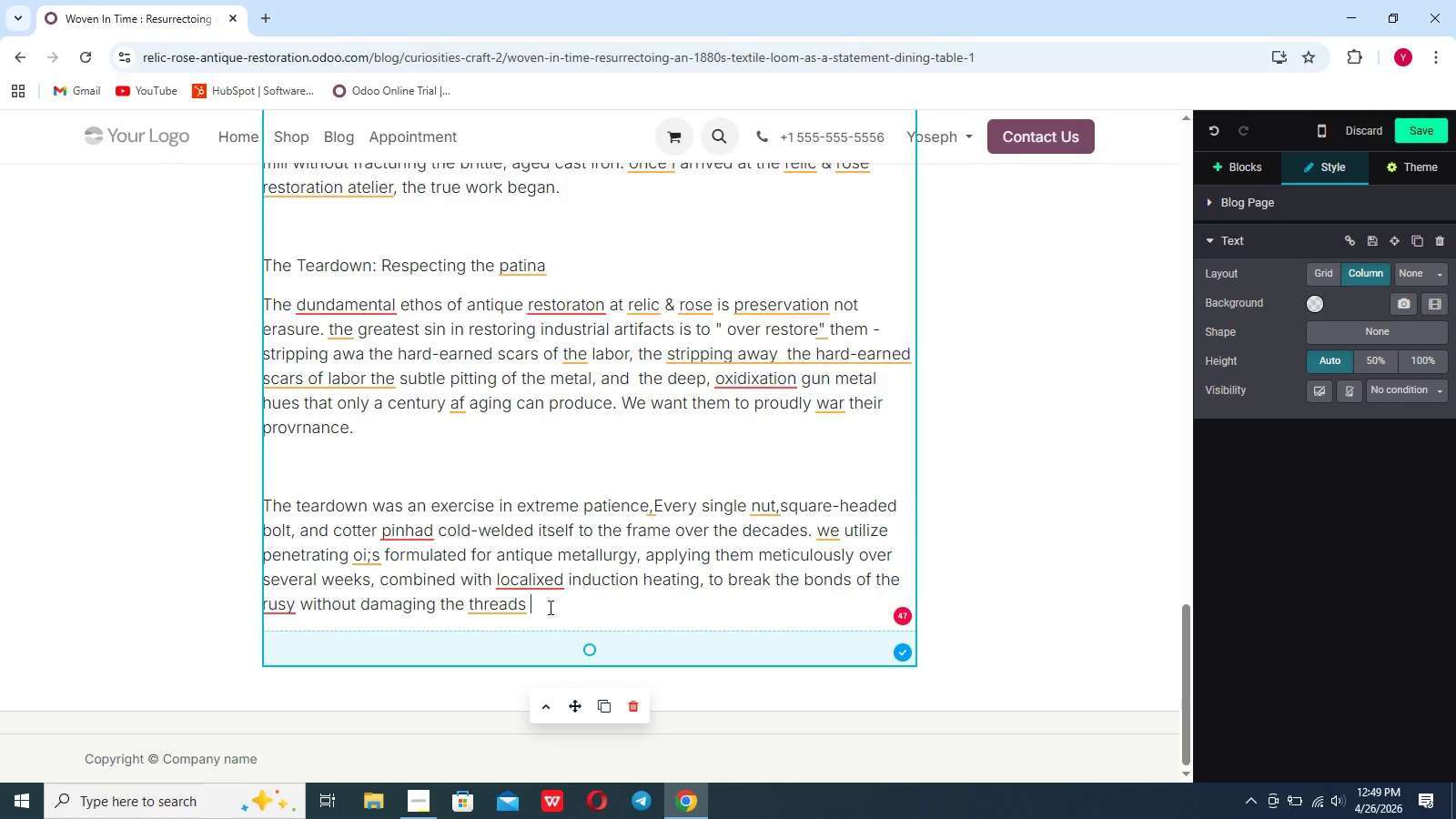 
scroll: coordinate [693, 469], scroll_direction: up, amount: 72.0
 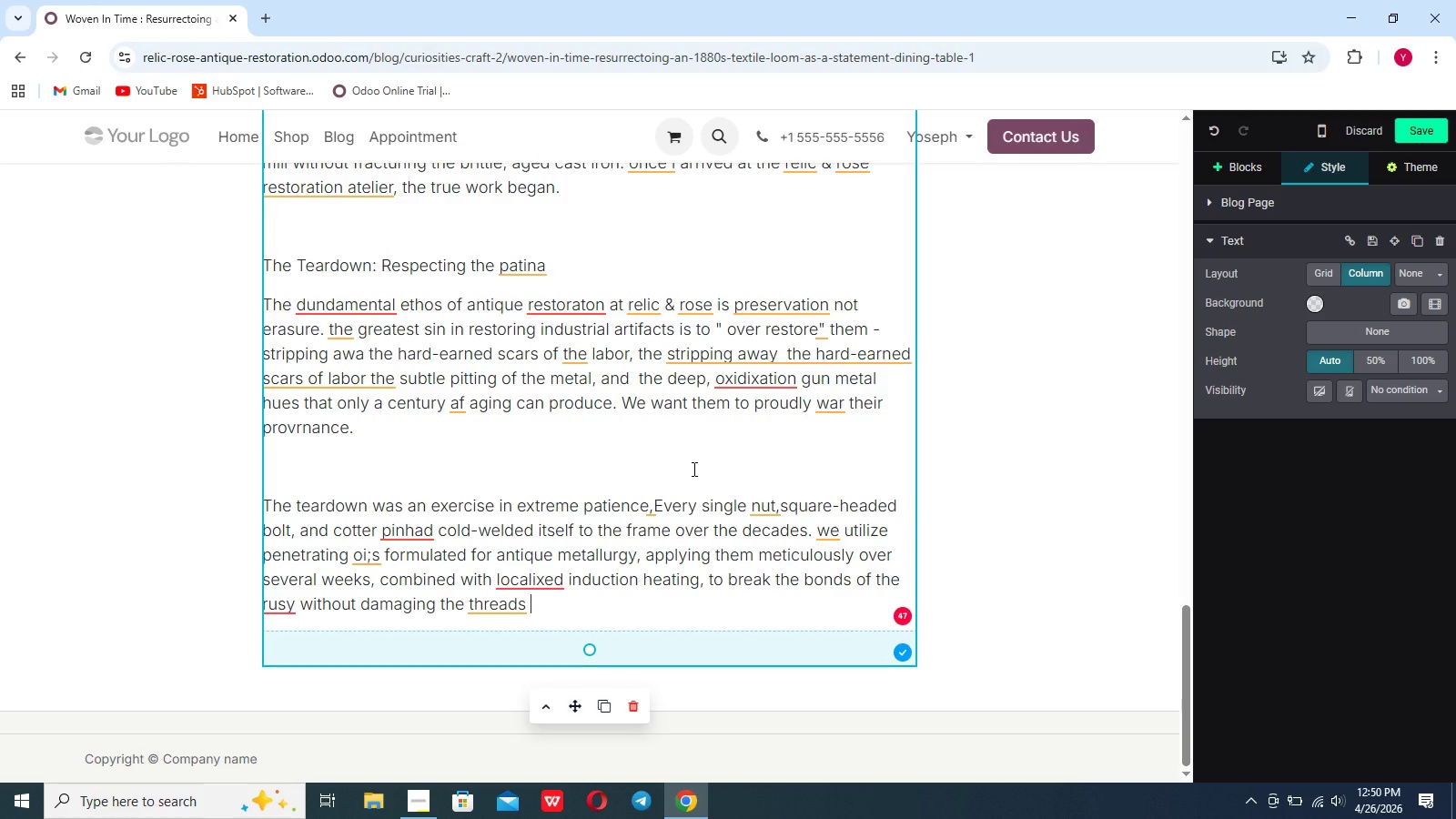 
wait(55.01)
 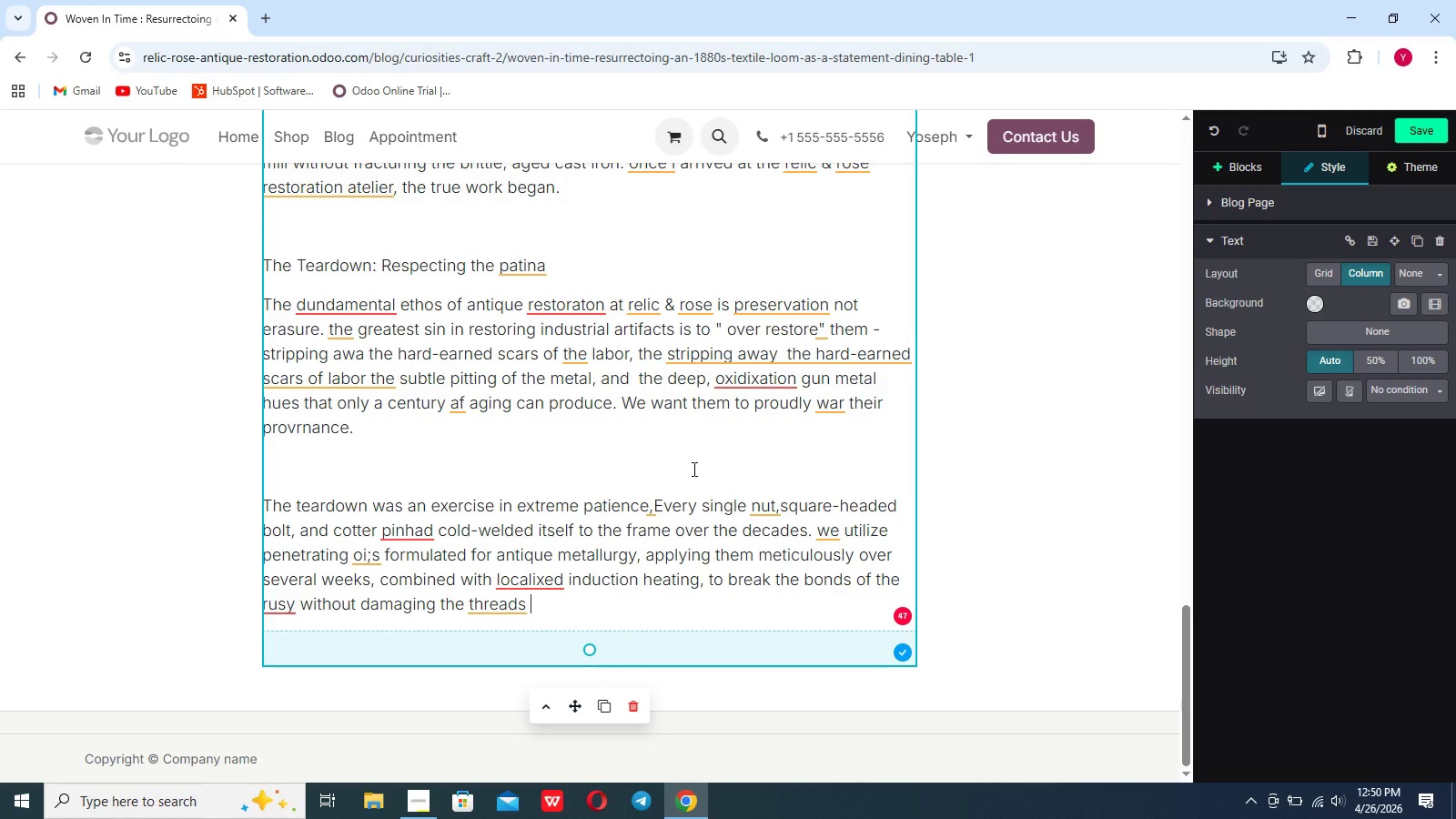 
key(Backspace)
 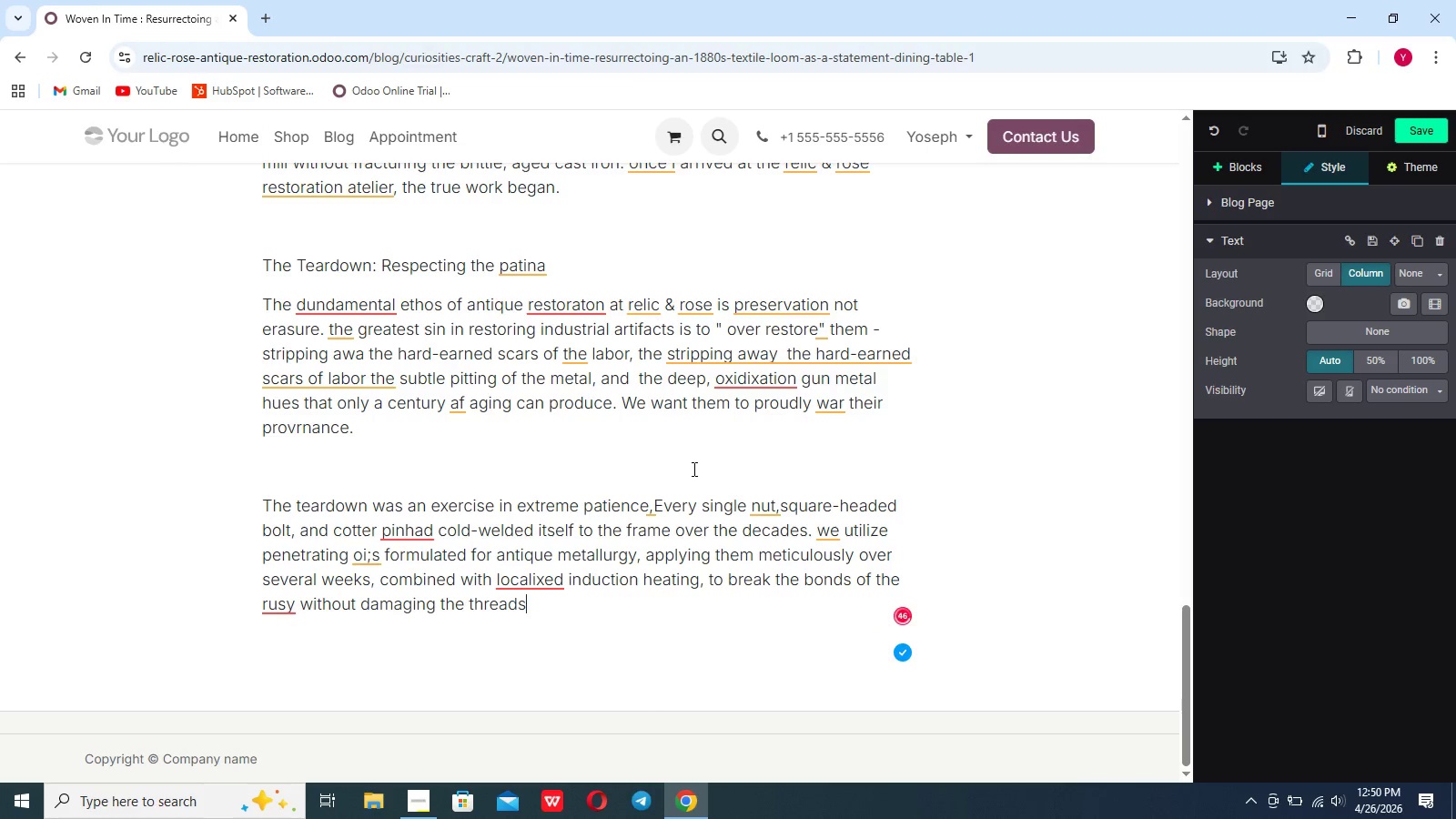 
key(Period)
 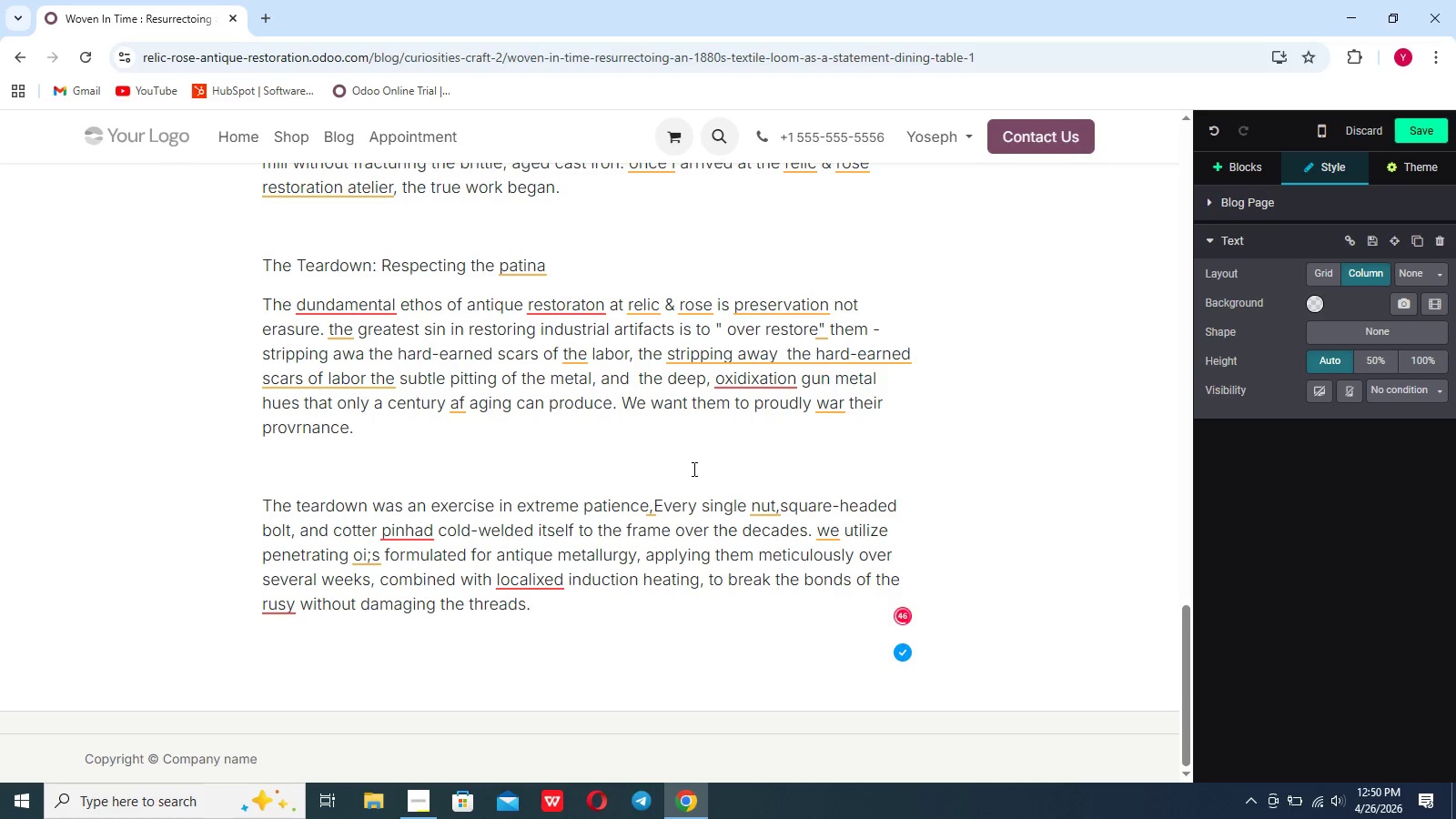 
key(Enter)
 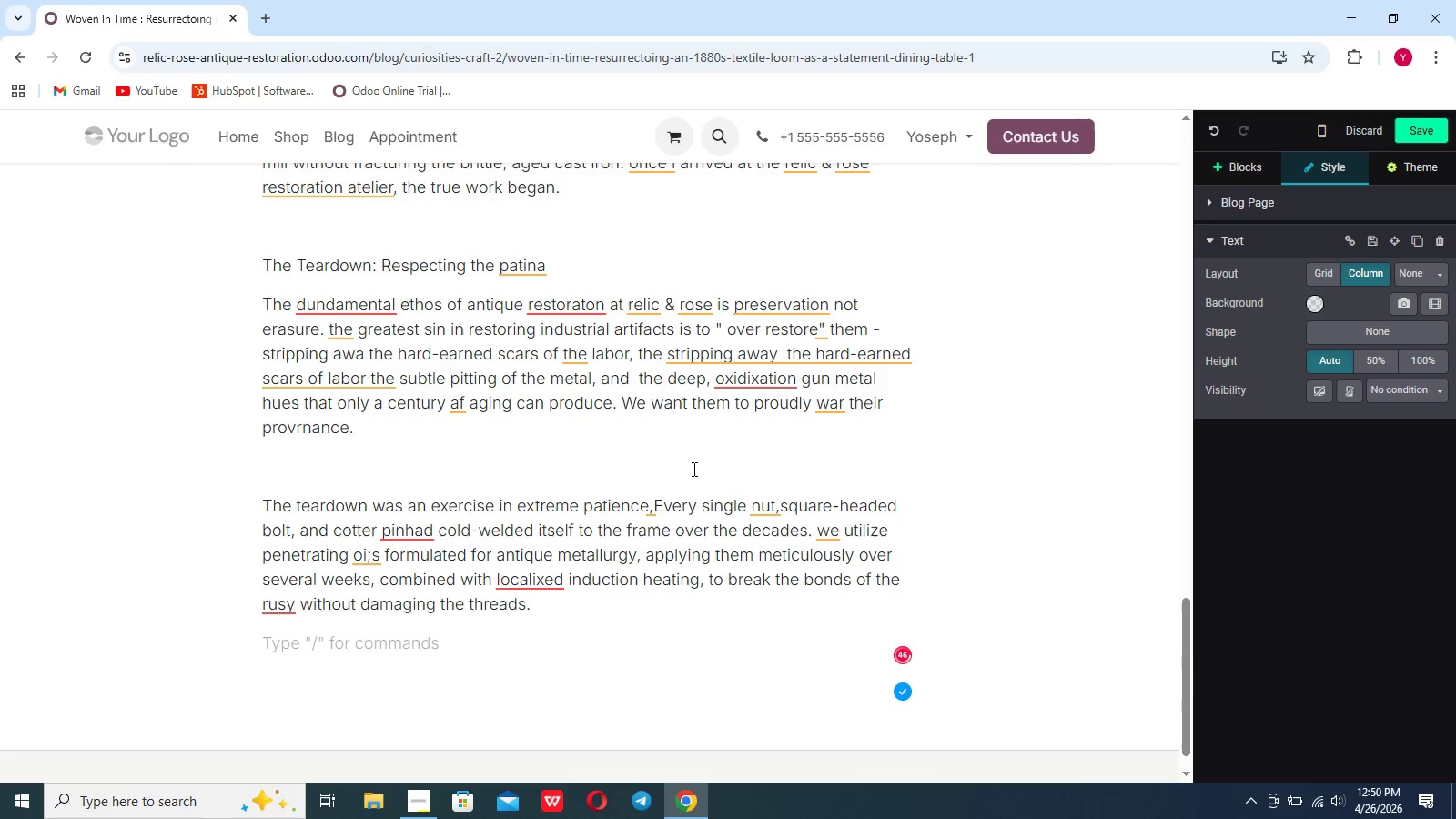 
key(Enter)
 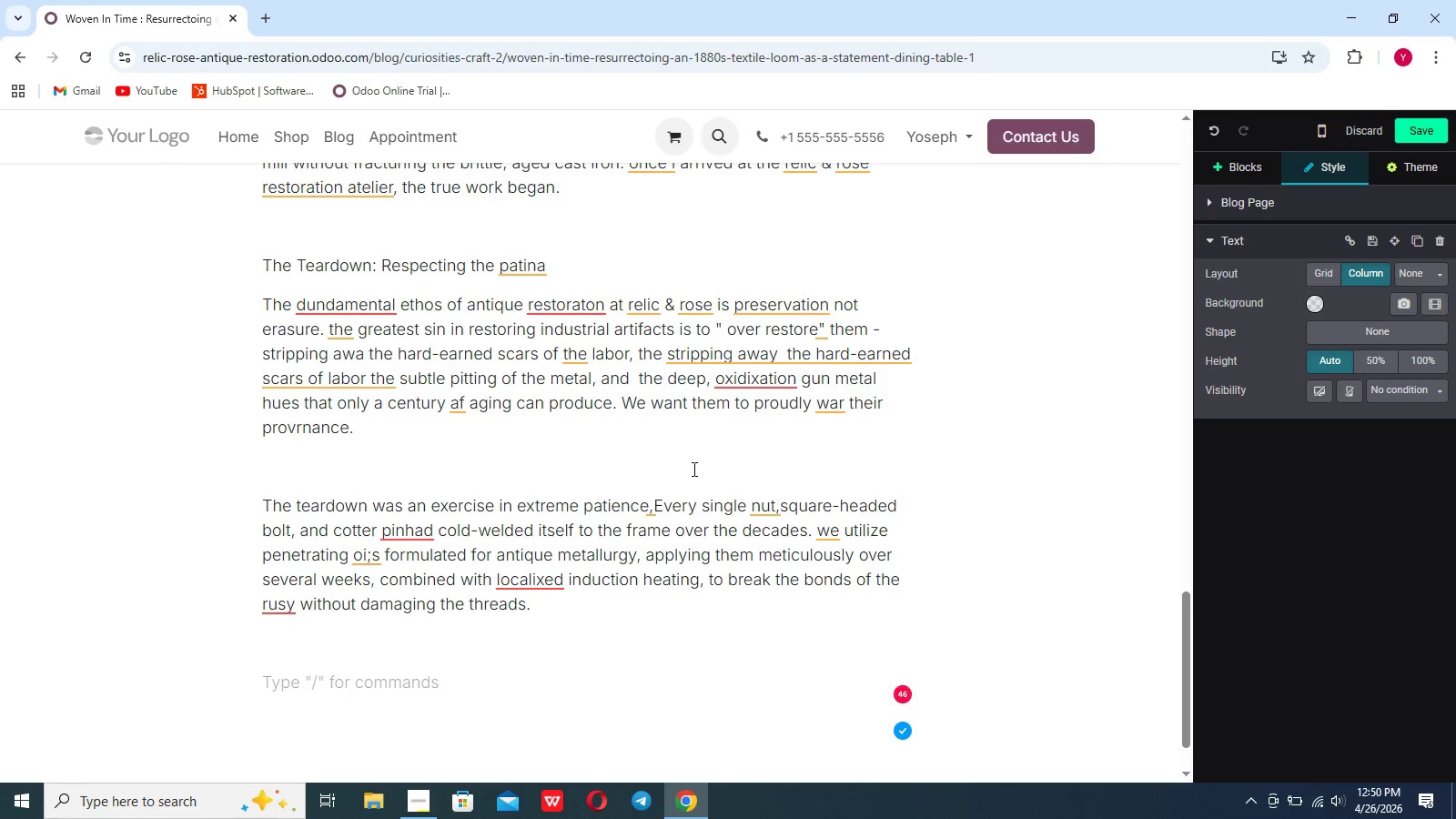 
wait(5.56)
 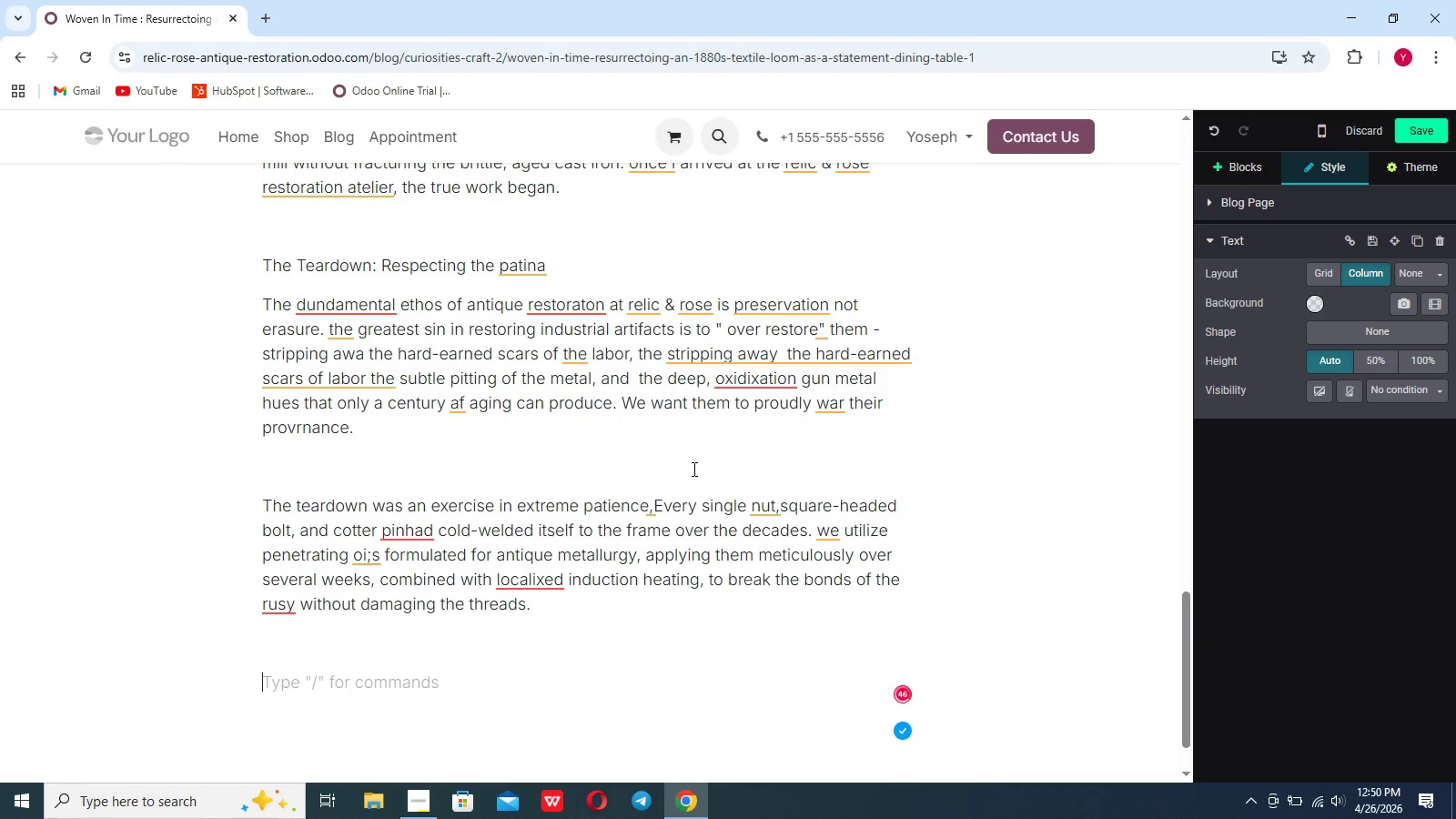 
type(once dissasembled inot ob)
key(Backspace)
type(ver two hundred individual components we faced the challenge)
 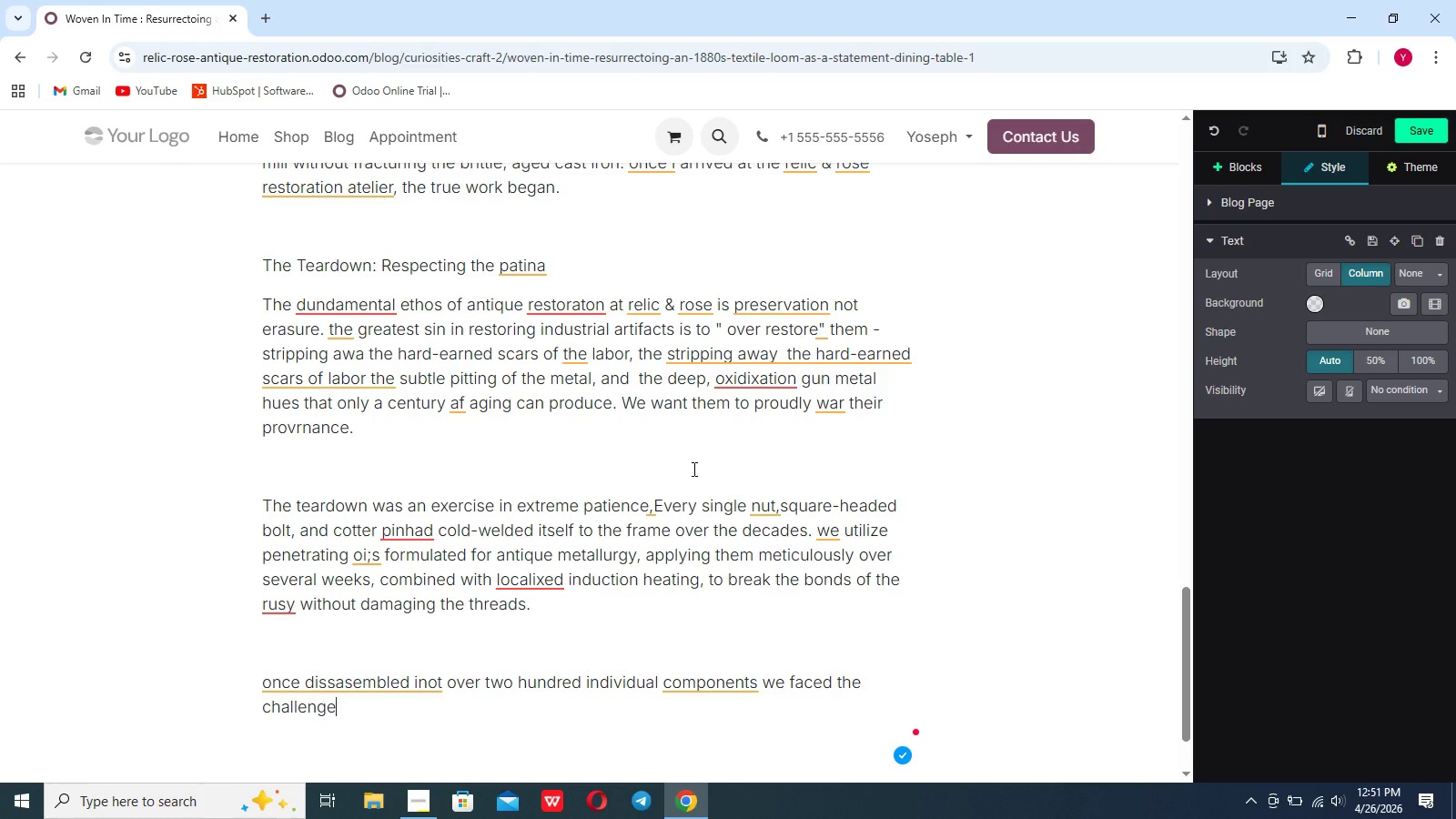 
type( of clearing)
 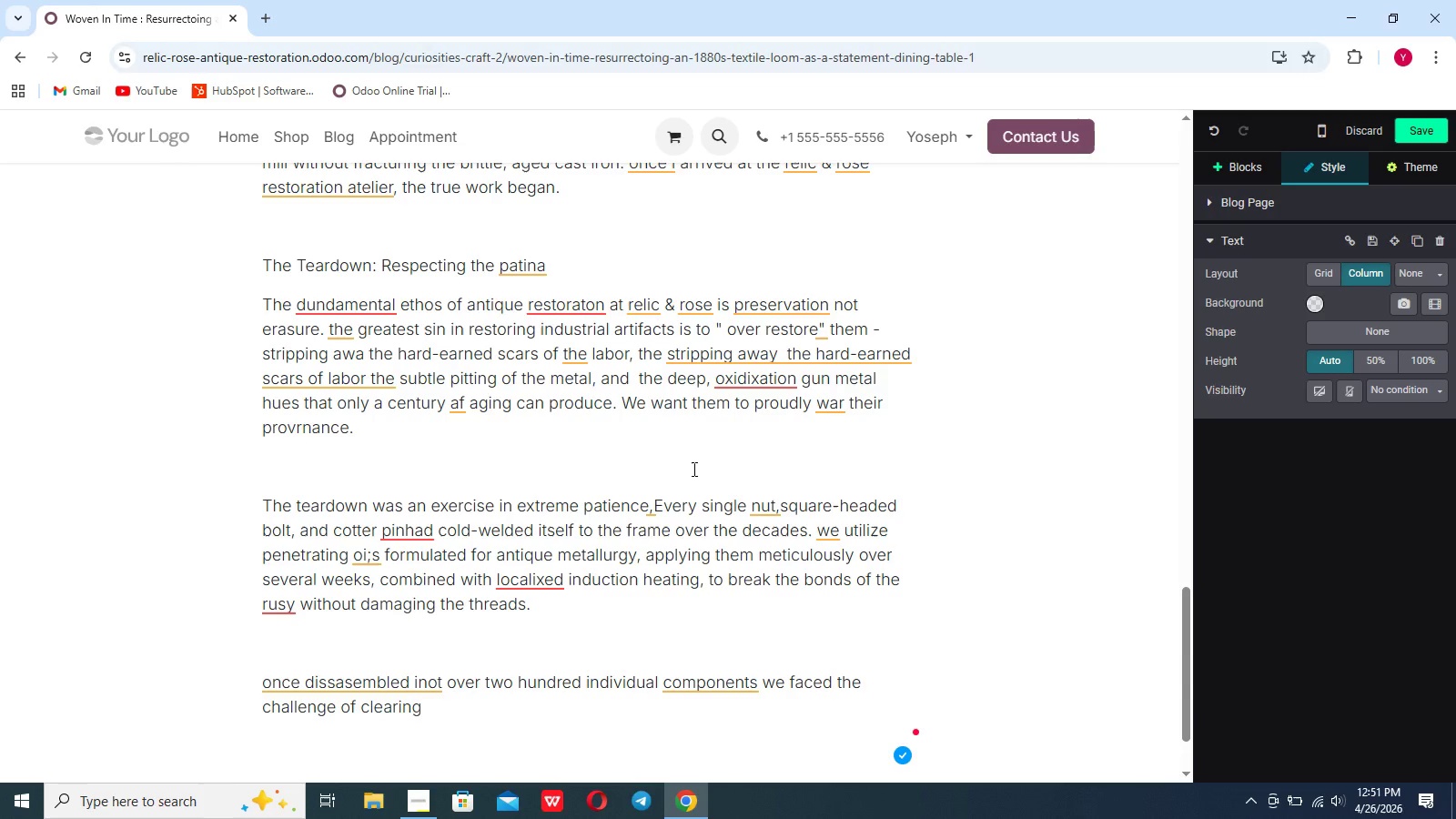 
type( the metal. Tradu)
key(Backspace)
type(irio)
key(Backspace)
key(Backspace)
key(Backspace)
type(tional sandblasting is far too agressive)
 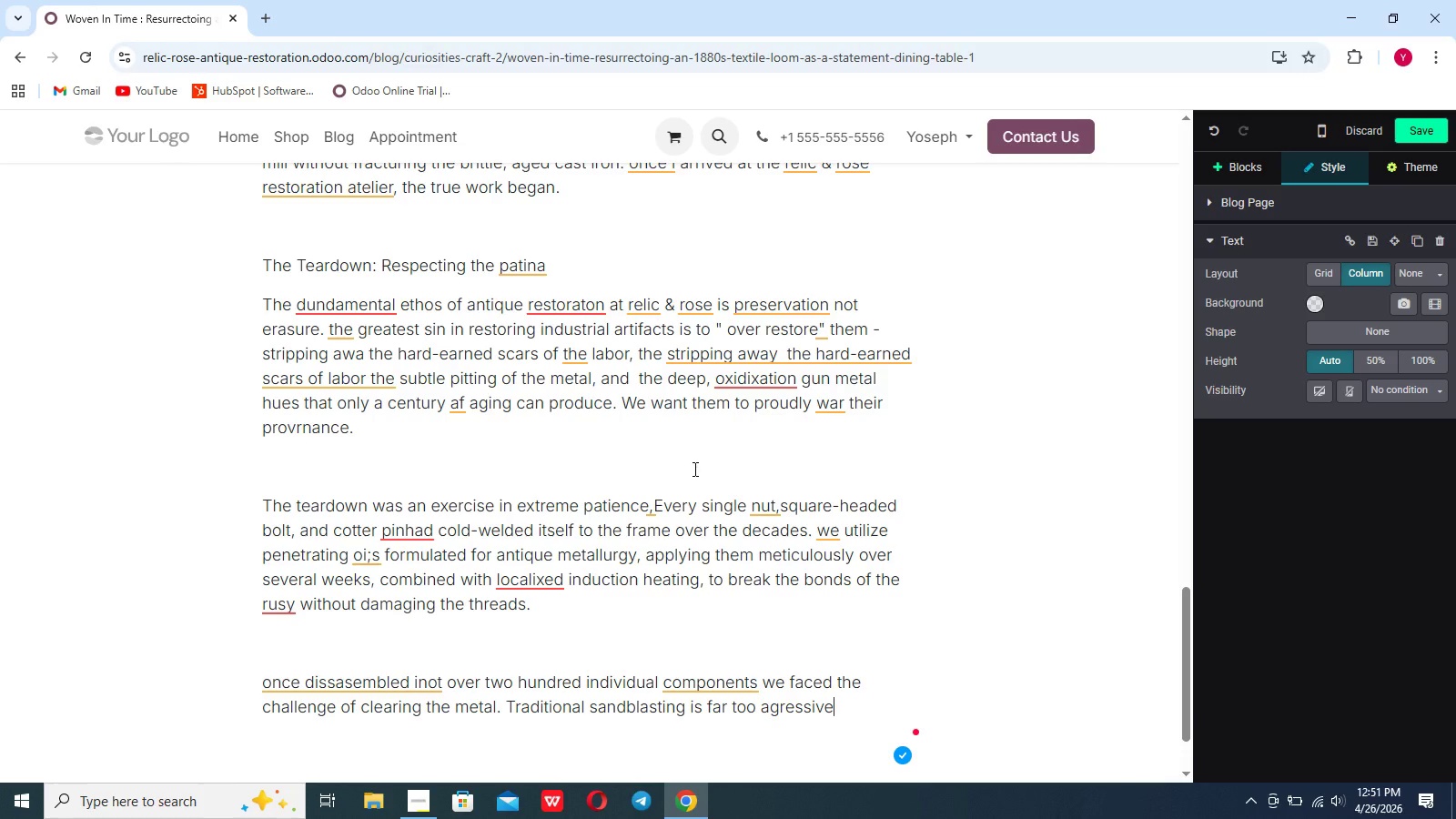 
type('it erodes the surface of the cast iron)
 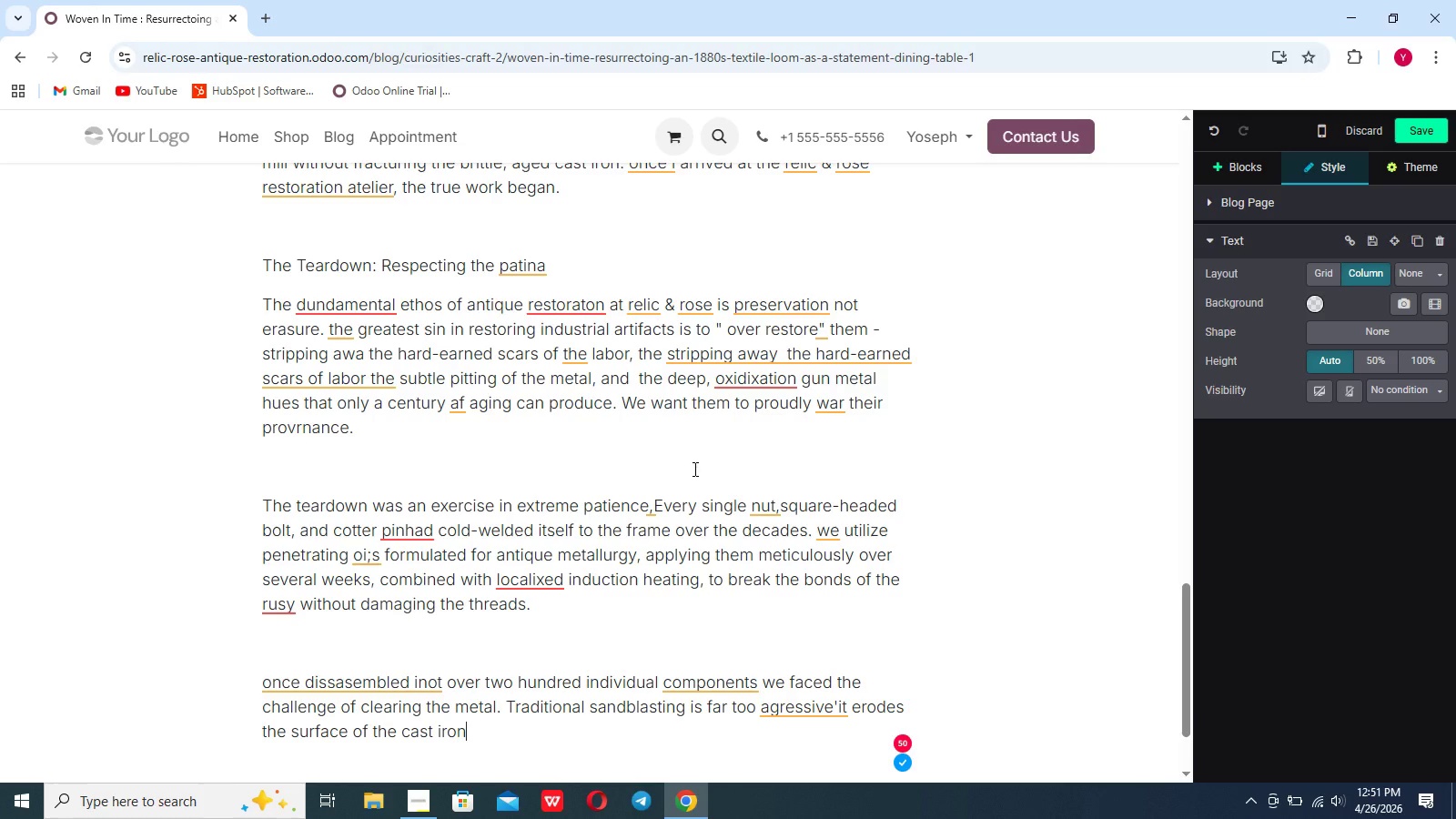 
wait(14.78)
 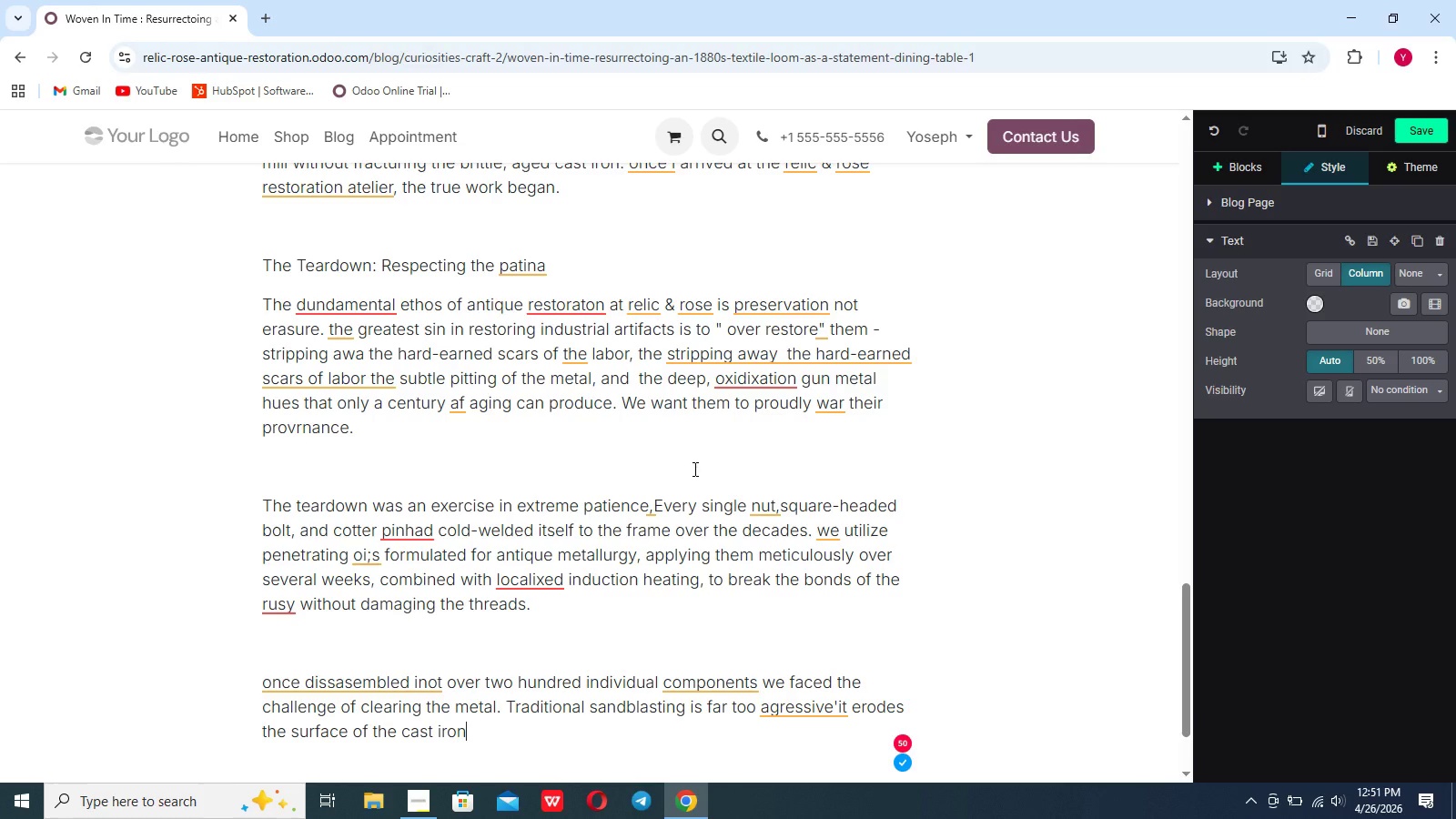 
type(, leaving a dull, porous finish that desrtoys)
 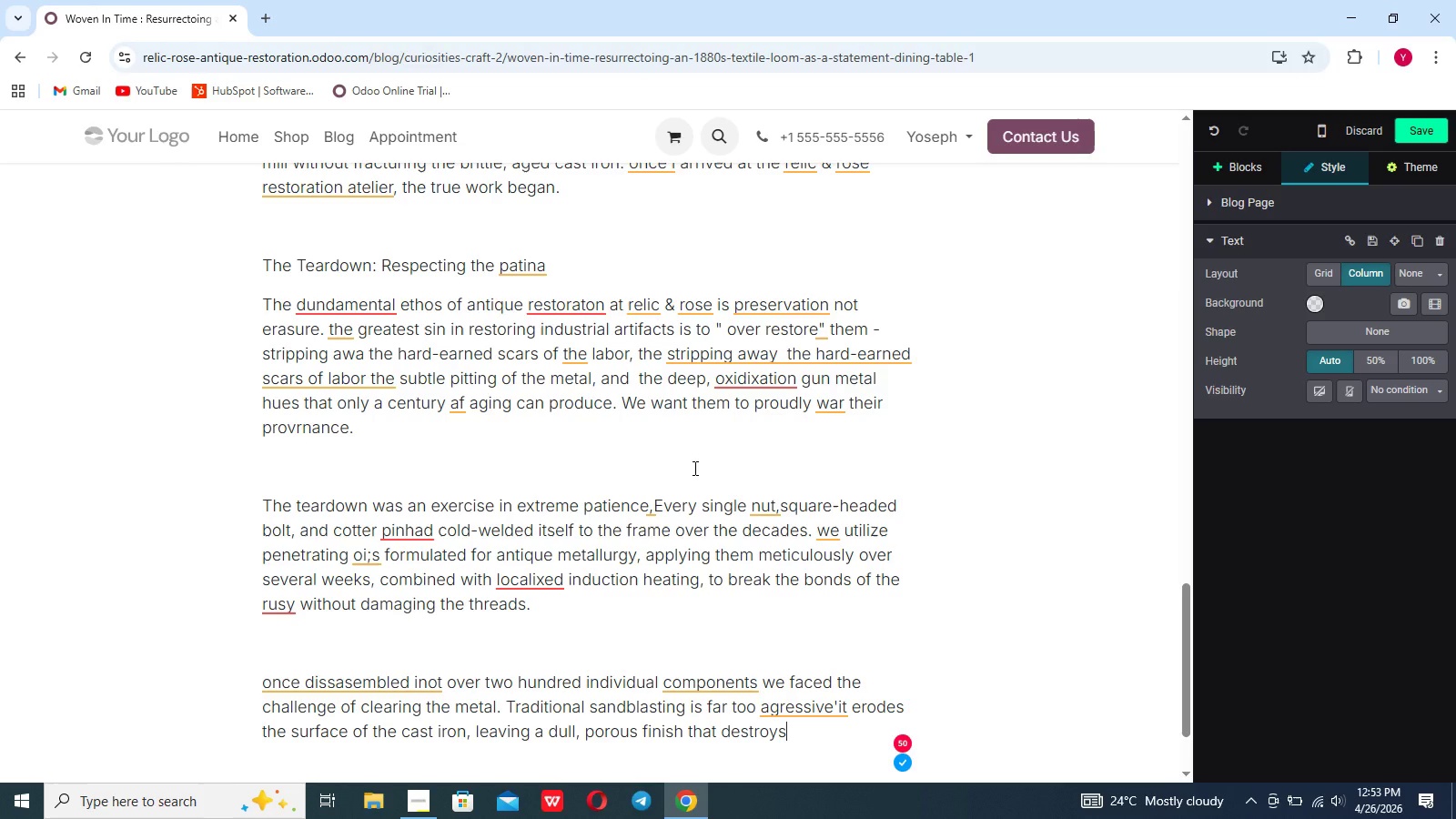 
wait(36.91)
 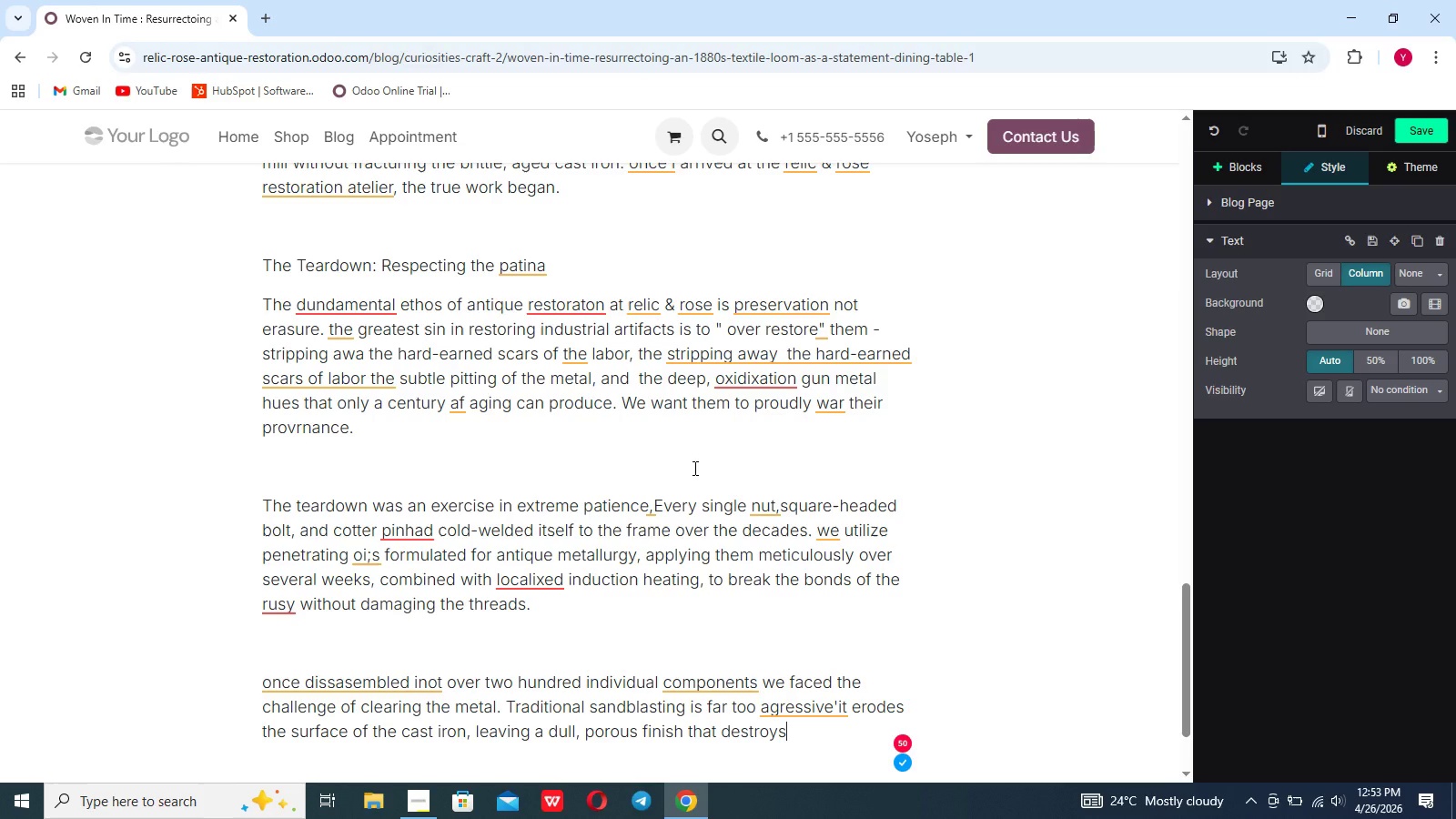 
type( the historical integrity of the place )
 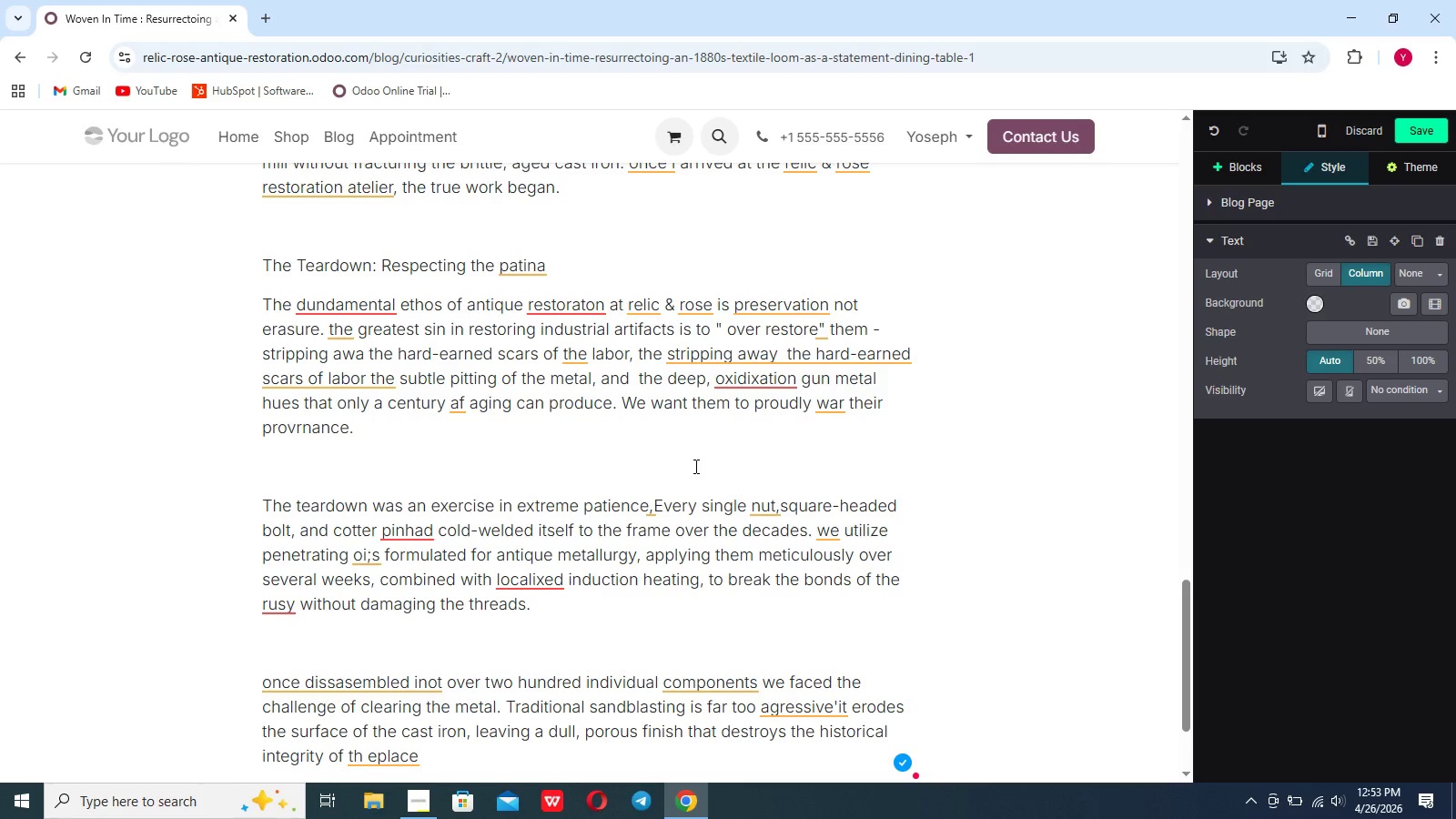 
type(instead, we utilize)
 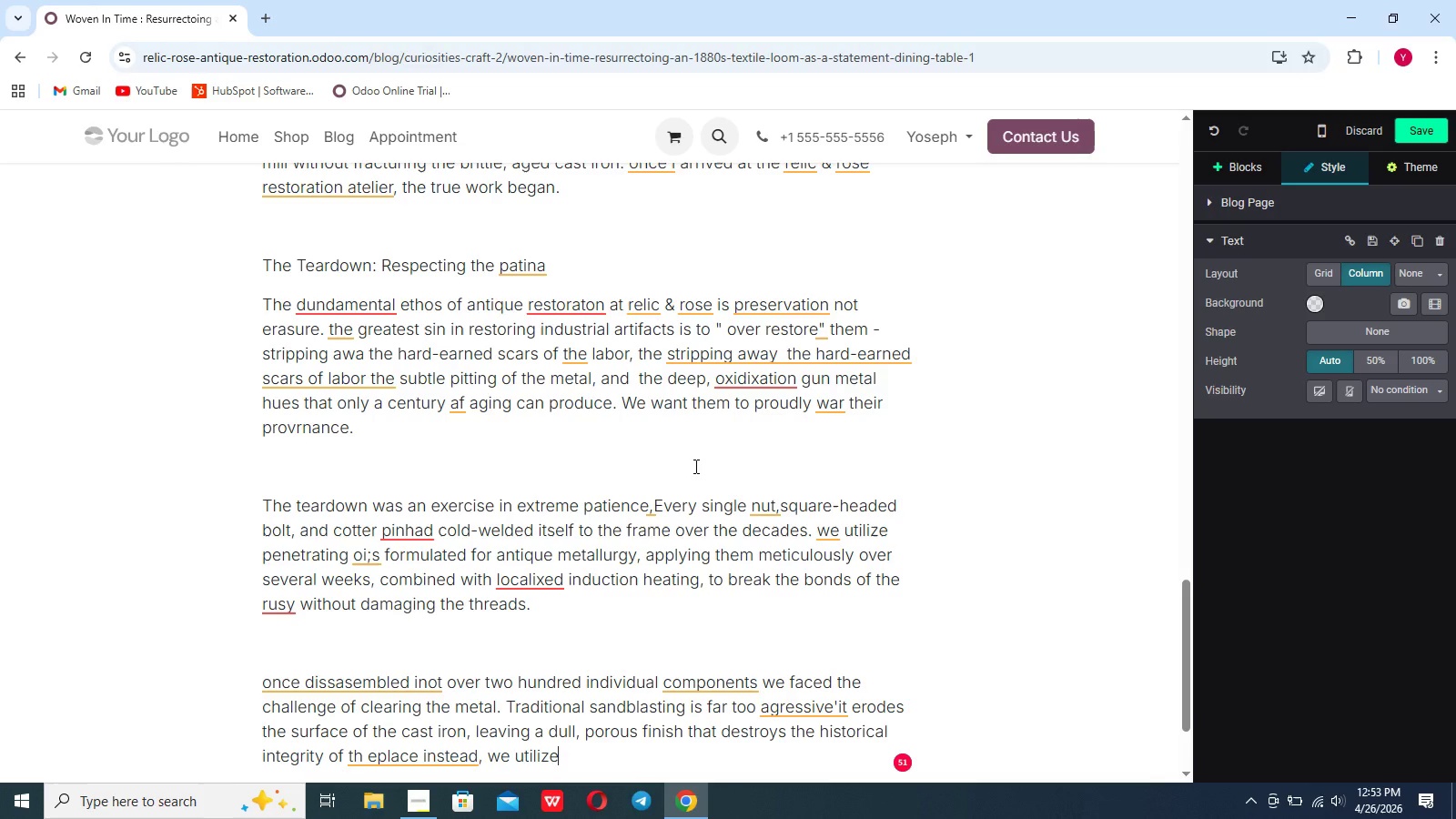 
wait(9.28)
 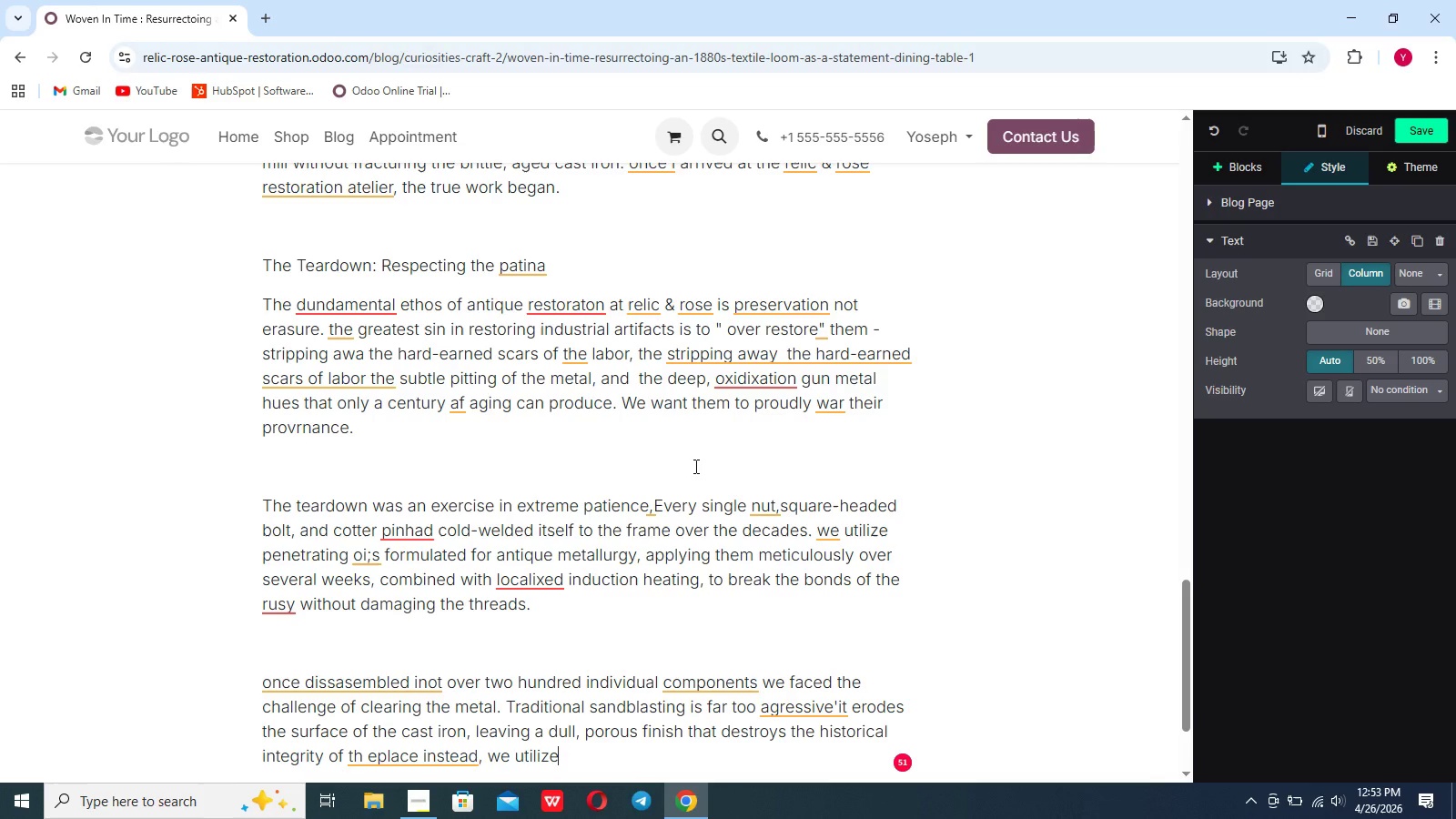 
type(a dry ice blasting techniques)
 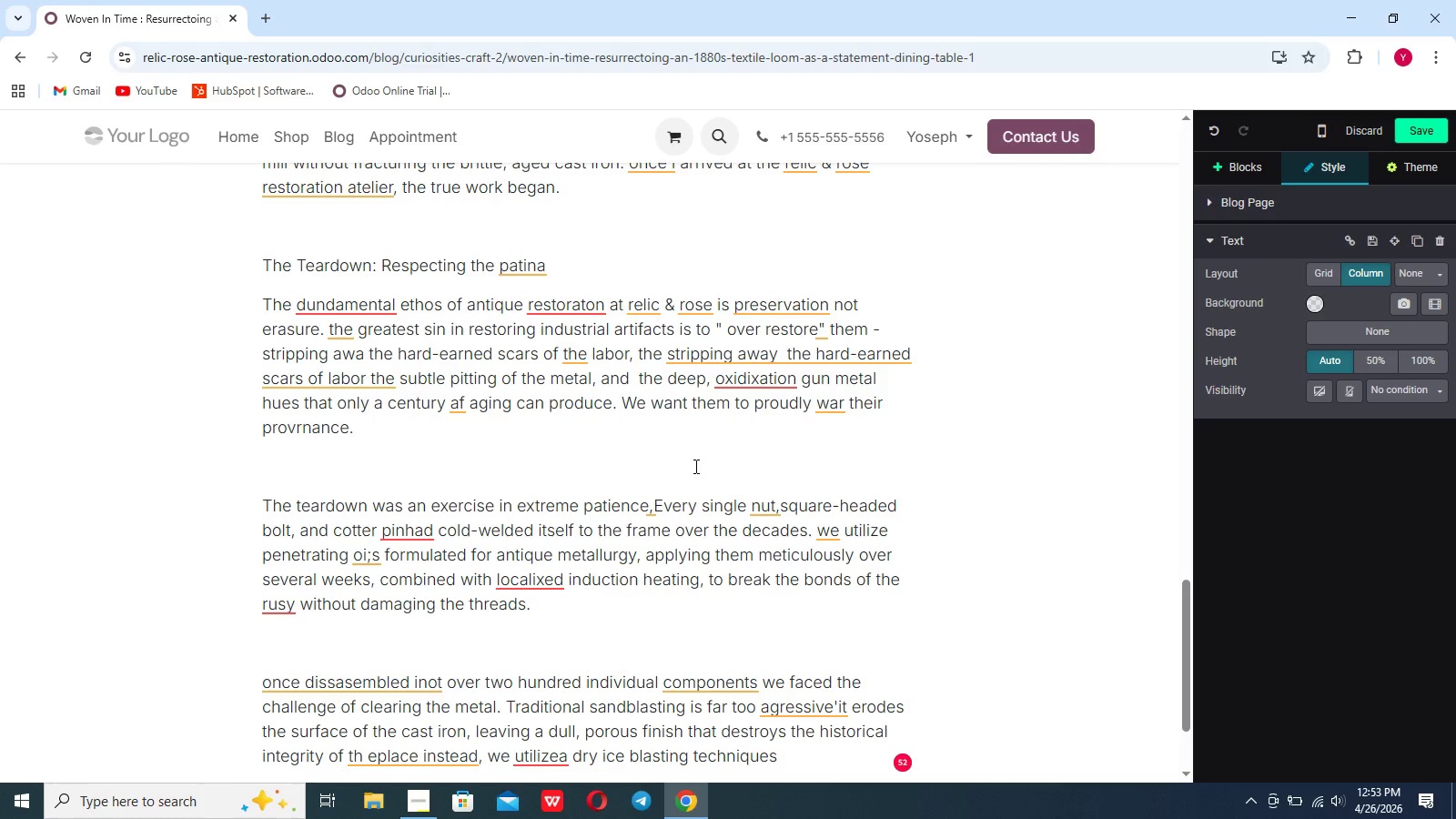 
wait(6.72)
 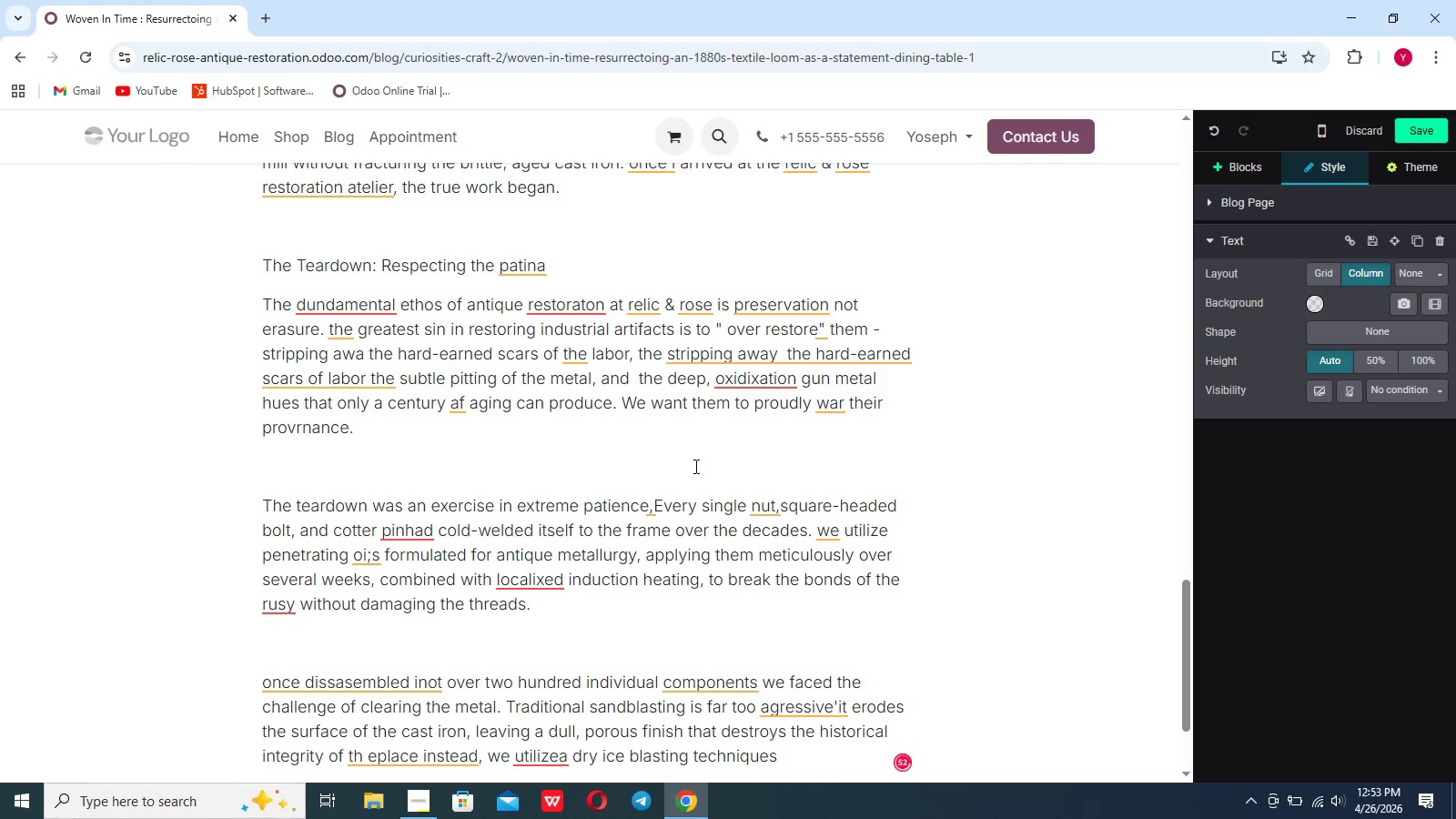 
type( by shooting )
 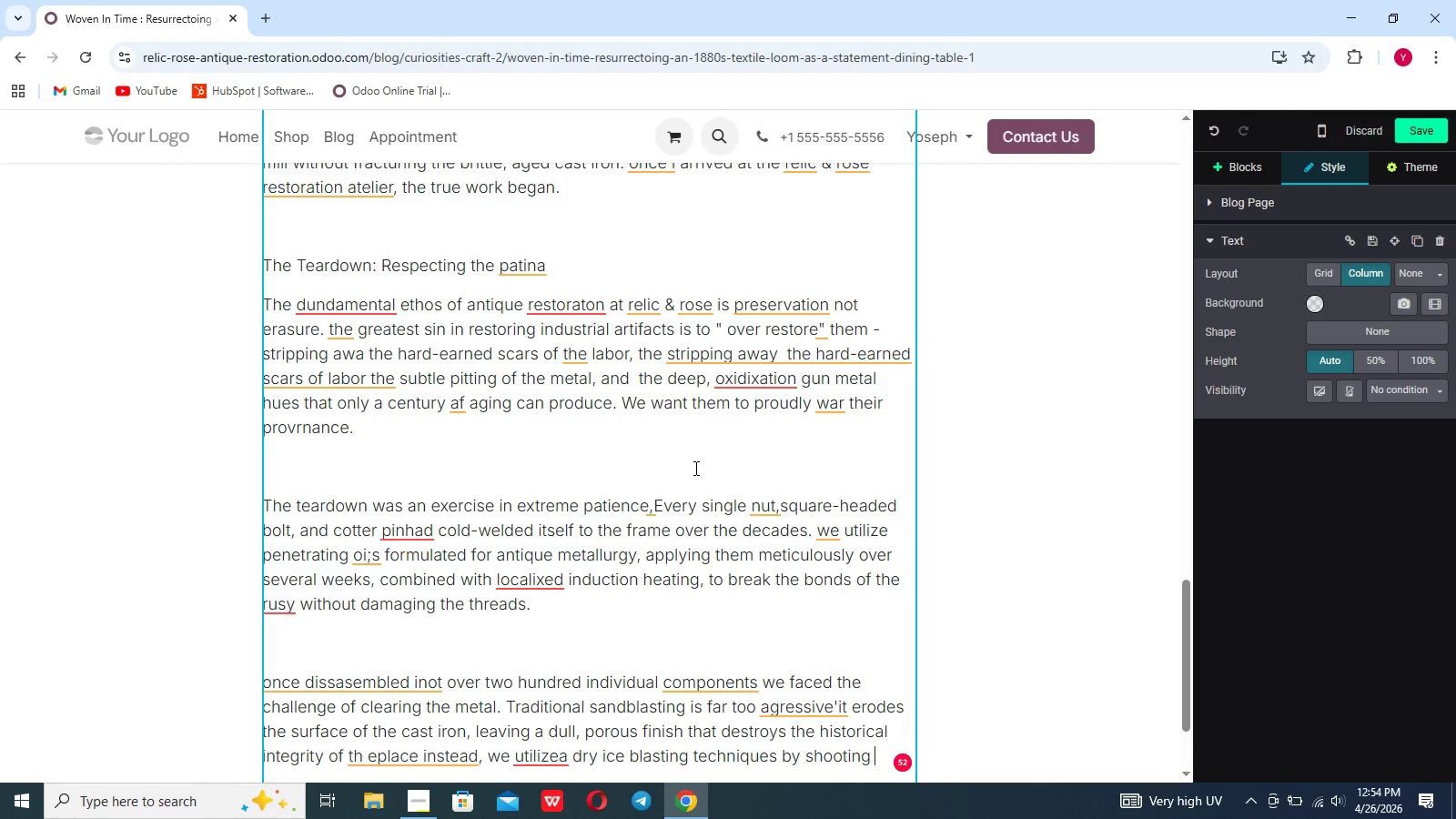 
wait(5.51)
 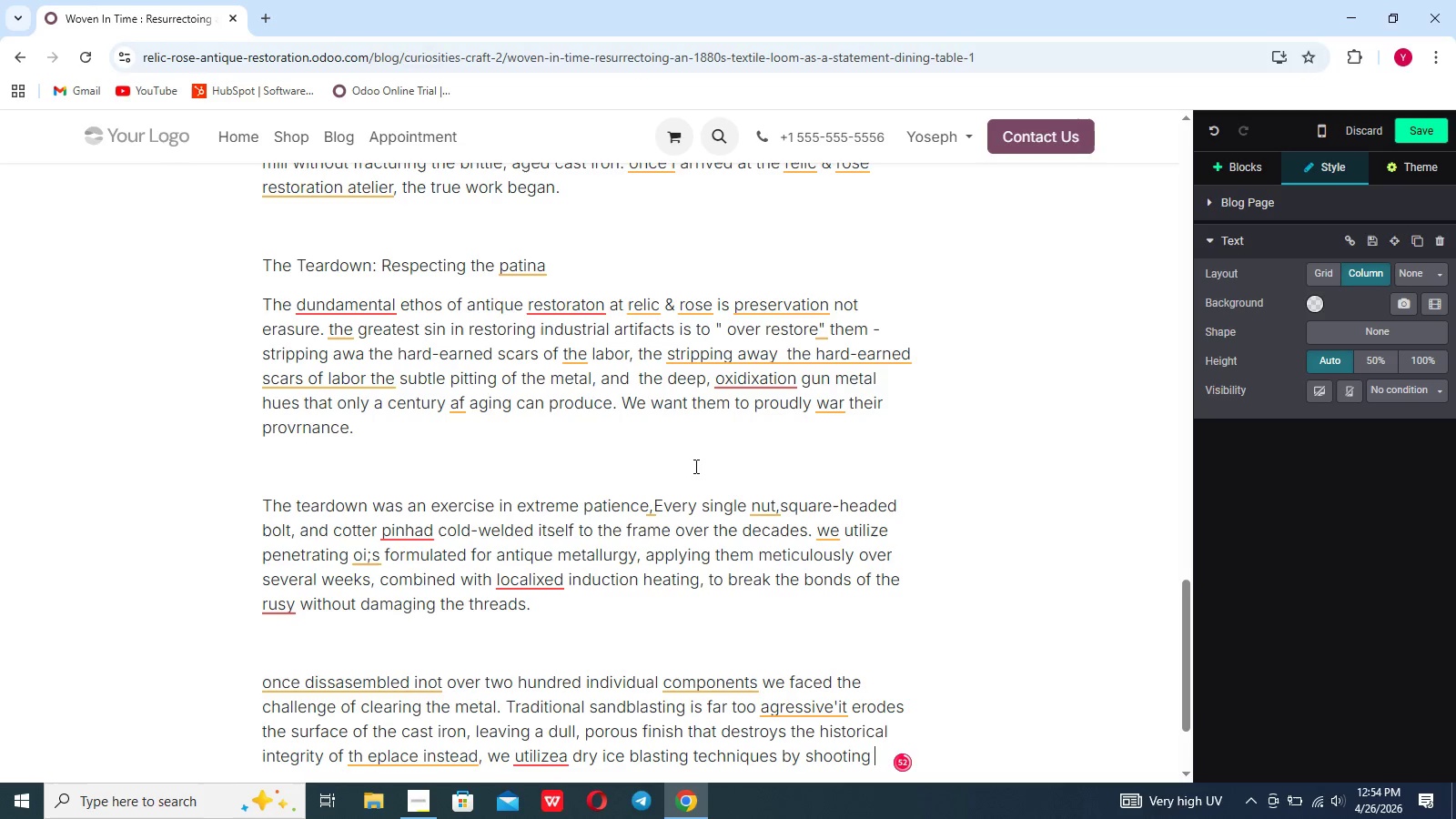 
type(pellets os solid carbondioxide)
 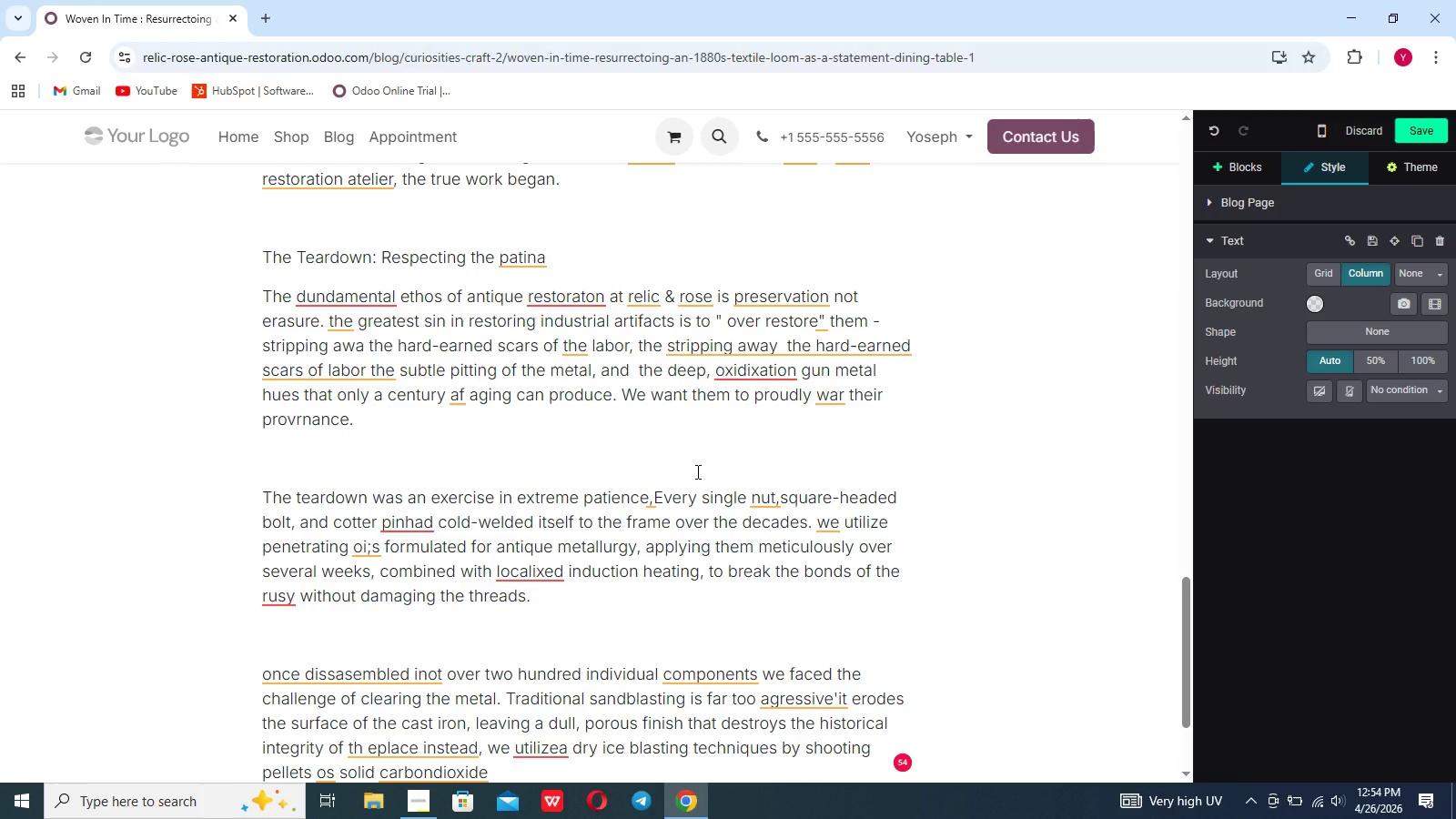 
wait(30.01)
 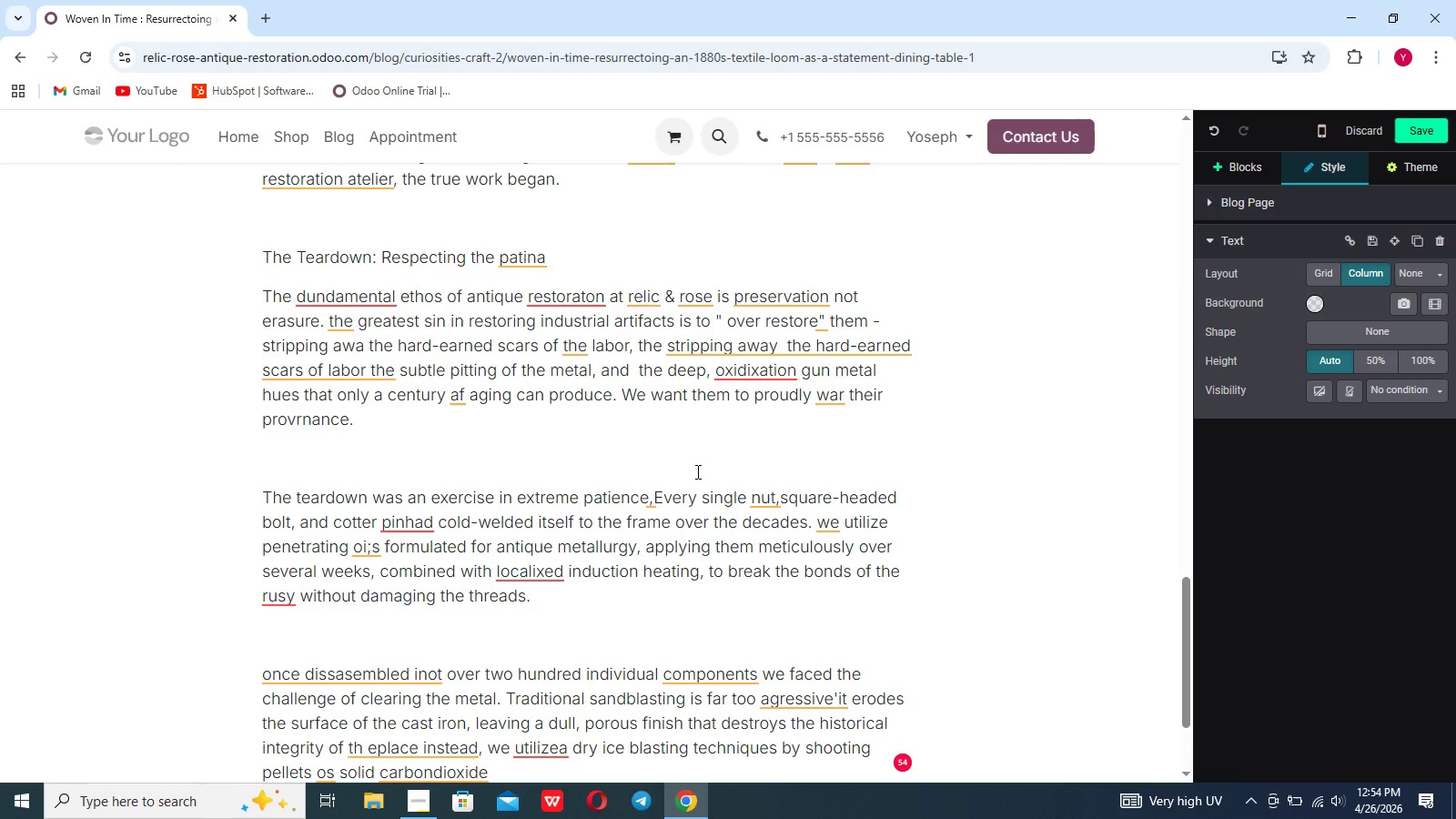 
type( at supes)
key(Backspace)
type(r)
 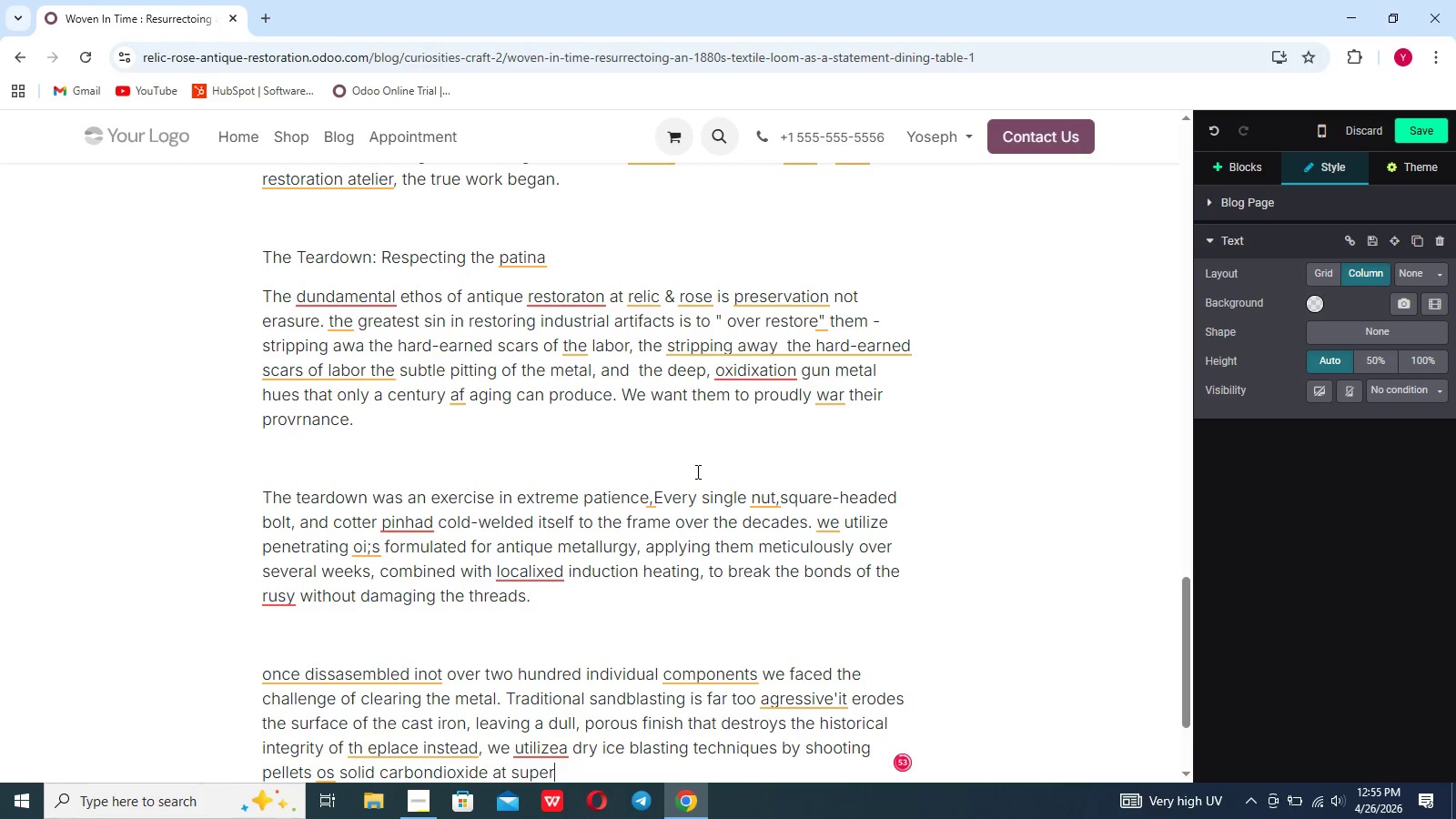 
scroll: coordinate [696, 471], scroll_direction: down, amount: 13.0
 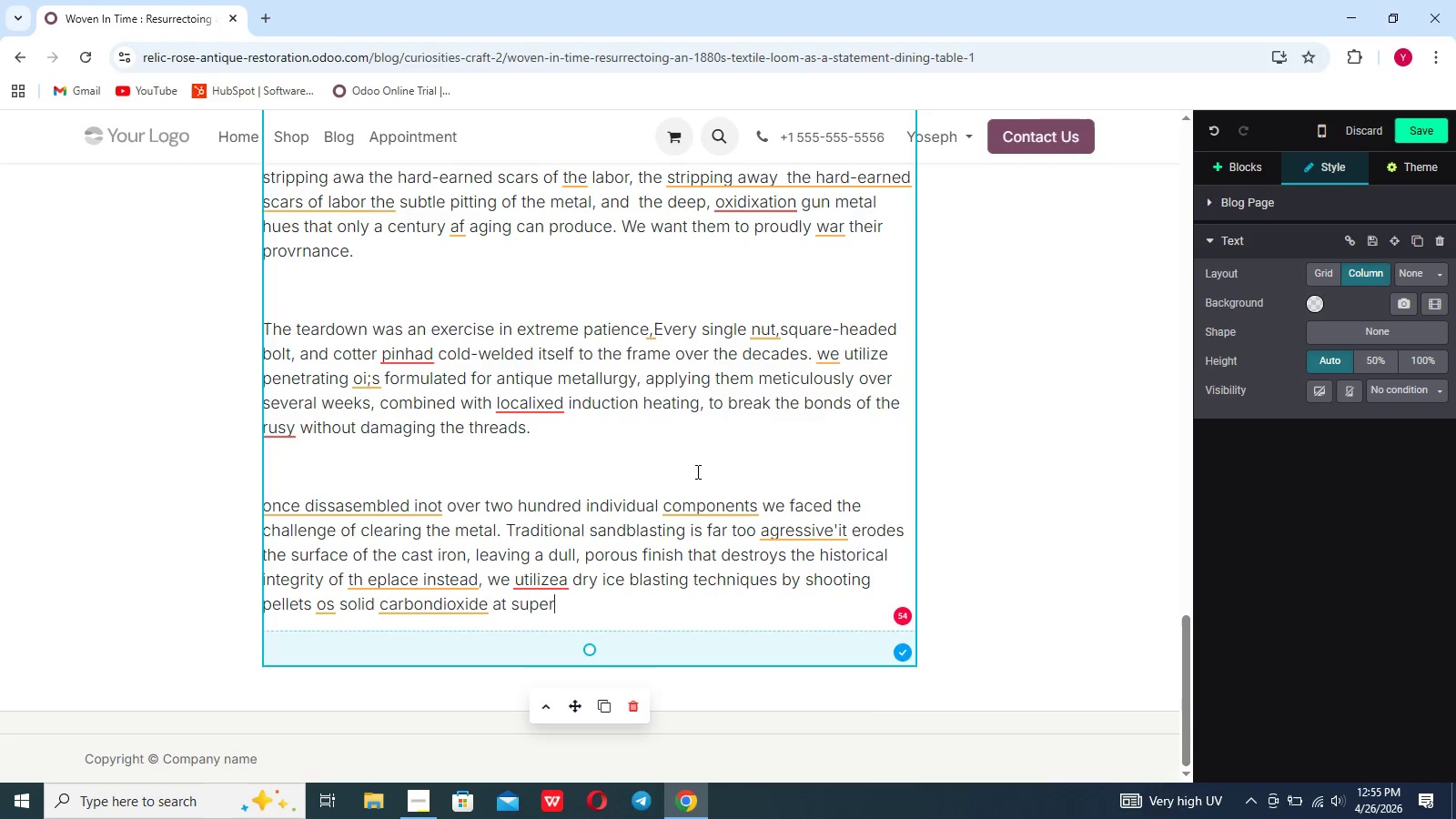 
type(sonic speed )
 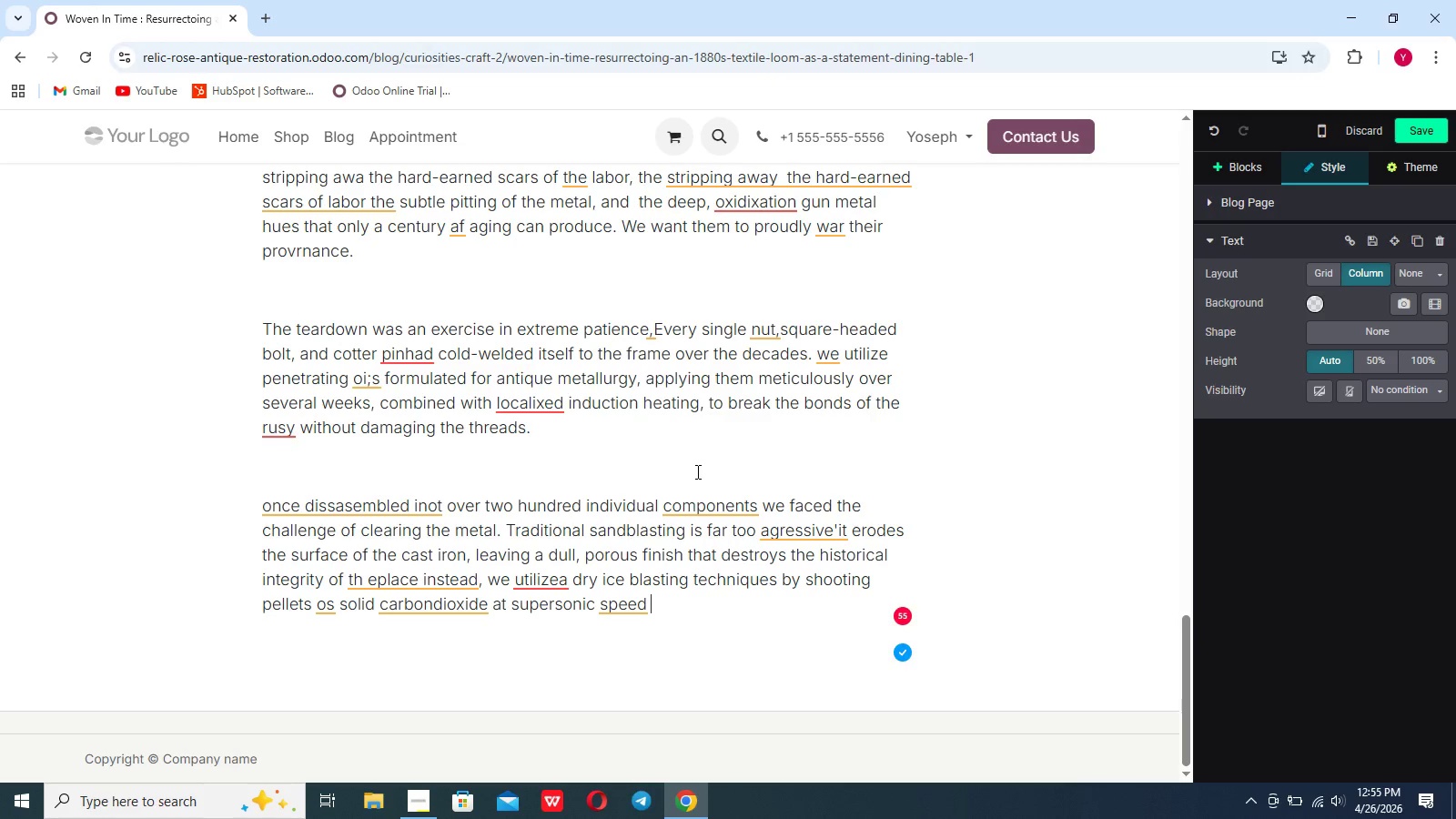 
type(, we were)
 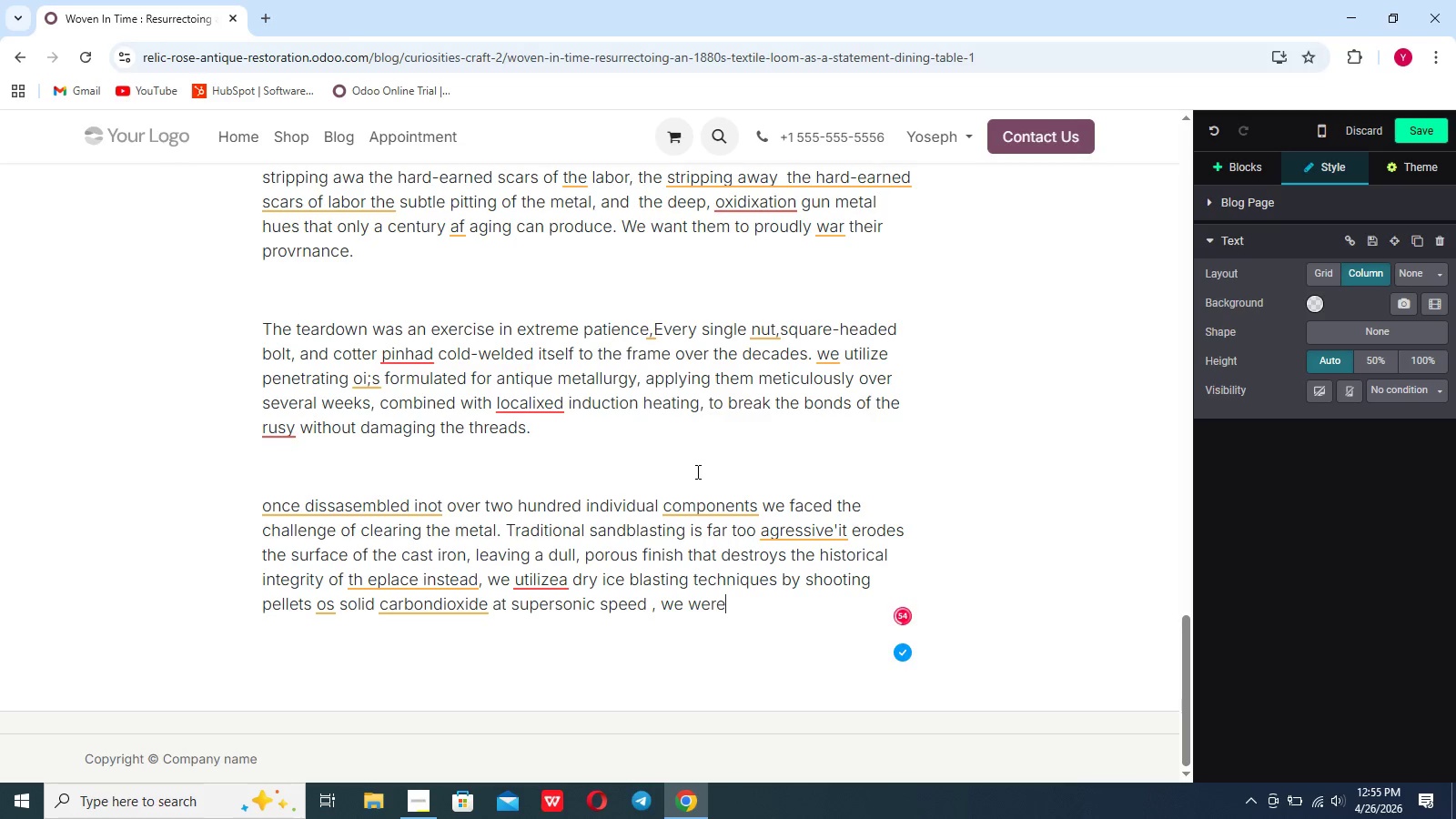 
type( able to safely freezr a)
key(Backspace)
key(Backspace)
key(Backspace)
type(e)
key(Backspace)
type(and fracture )
 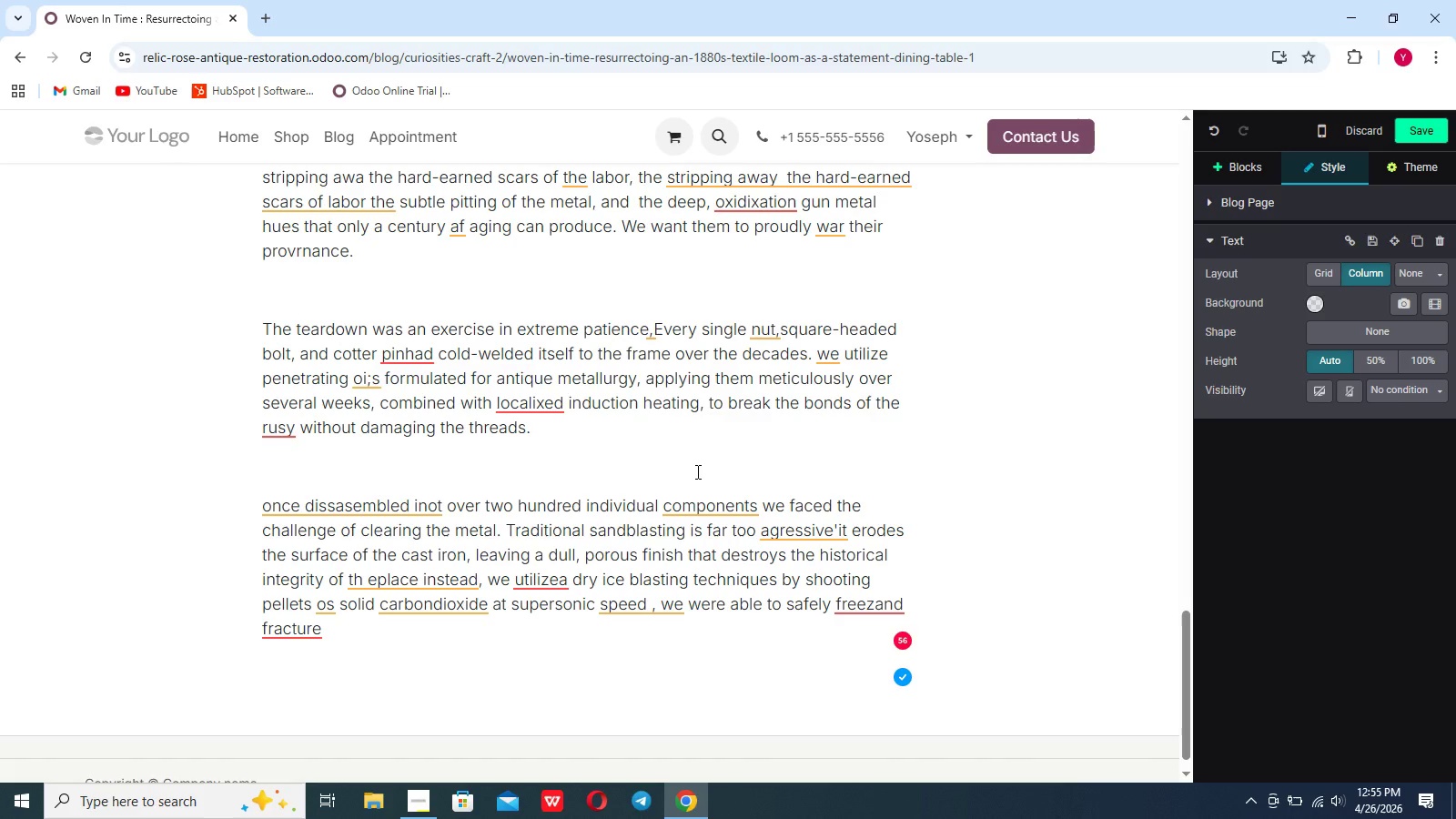 
wait(10.75)
 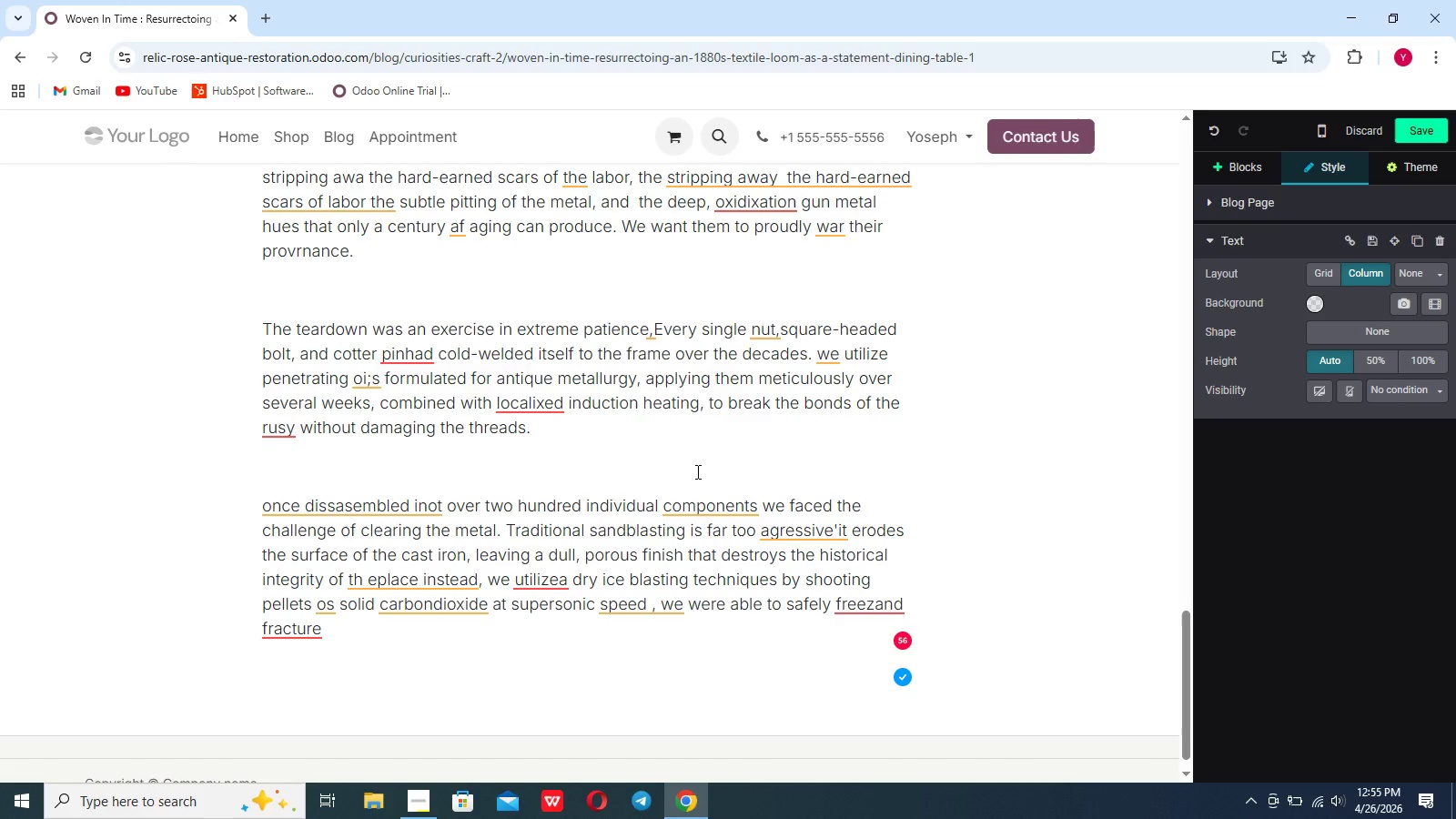 
type(the century - old layers of d)
key(Backspace)
type(factory grease , cotton kayer)
 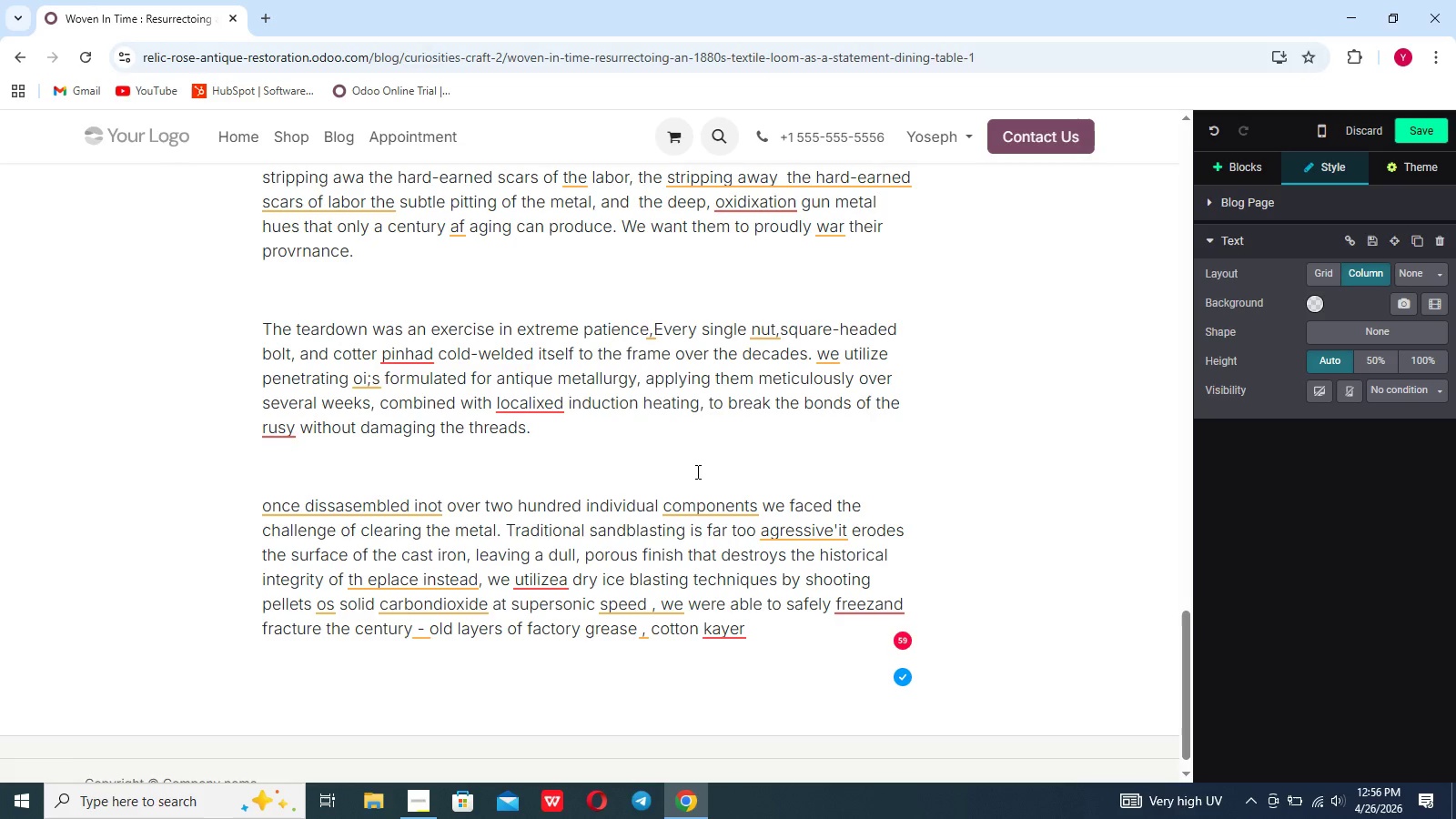 
key(S)
 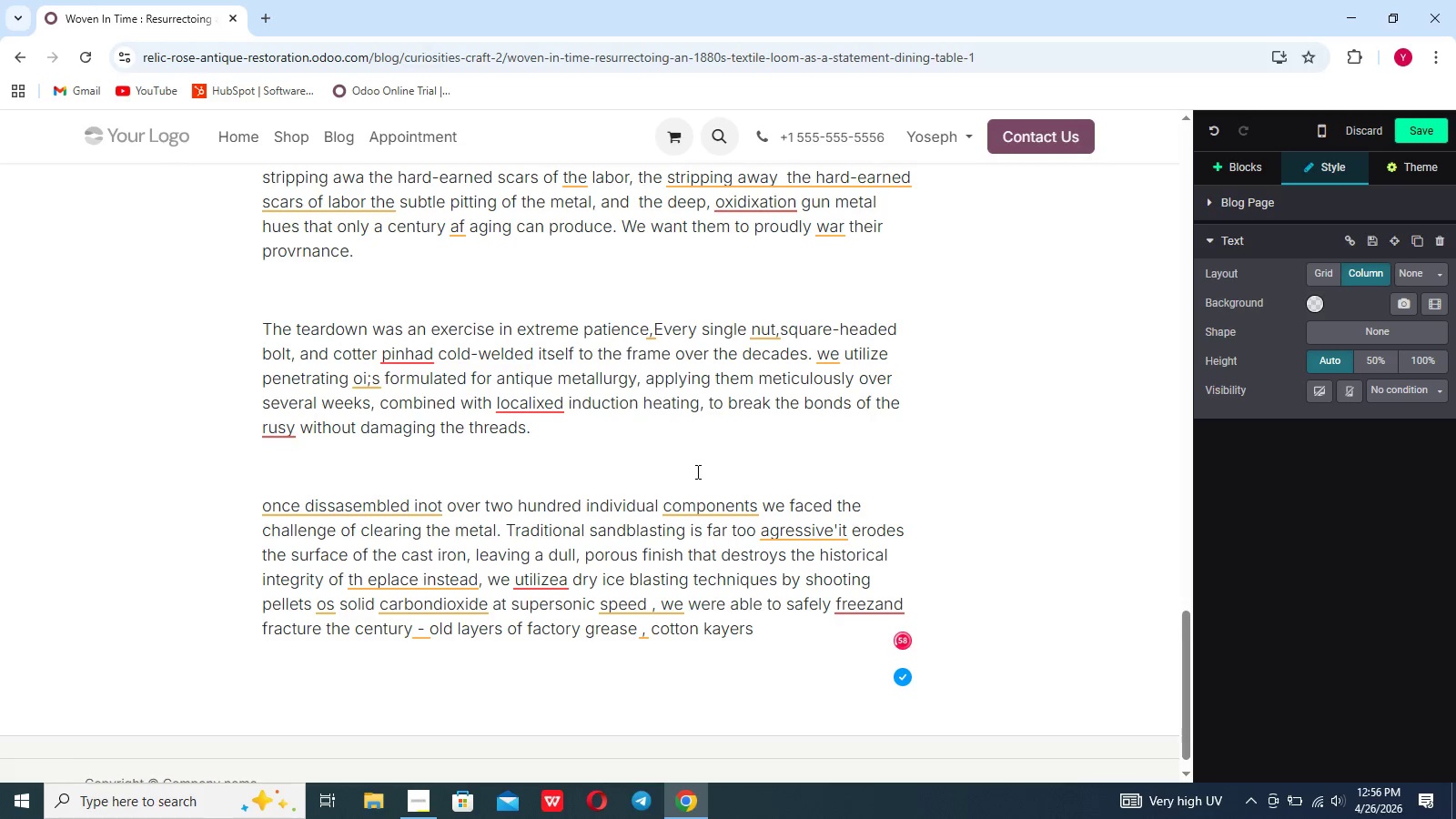 
key(Backspace)
 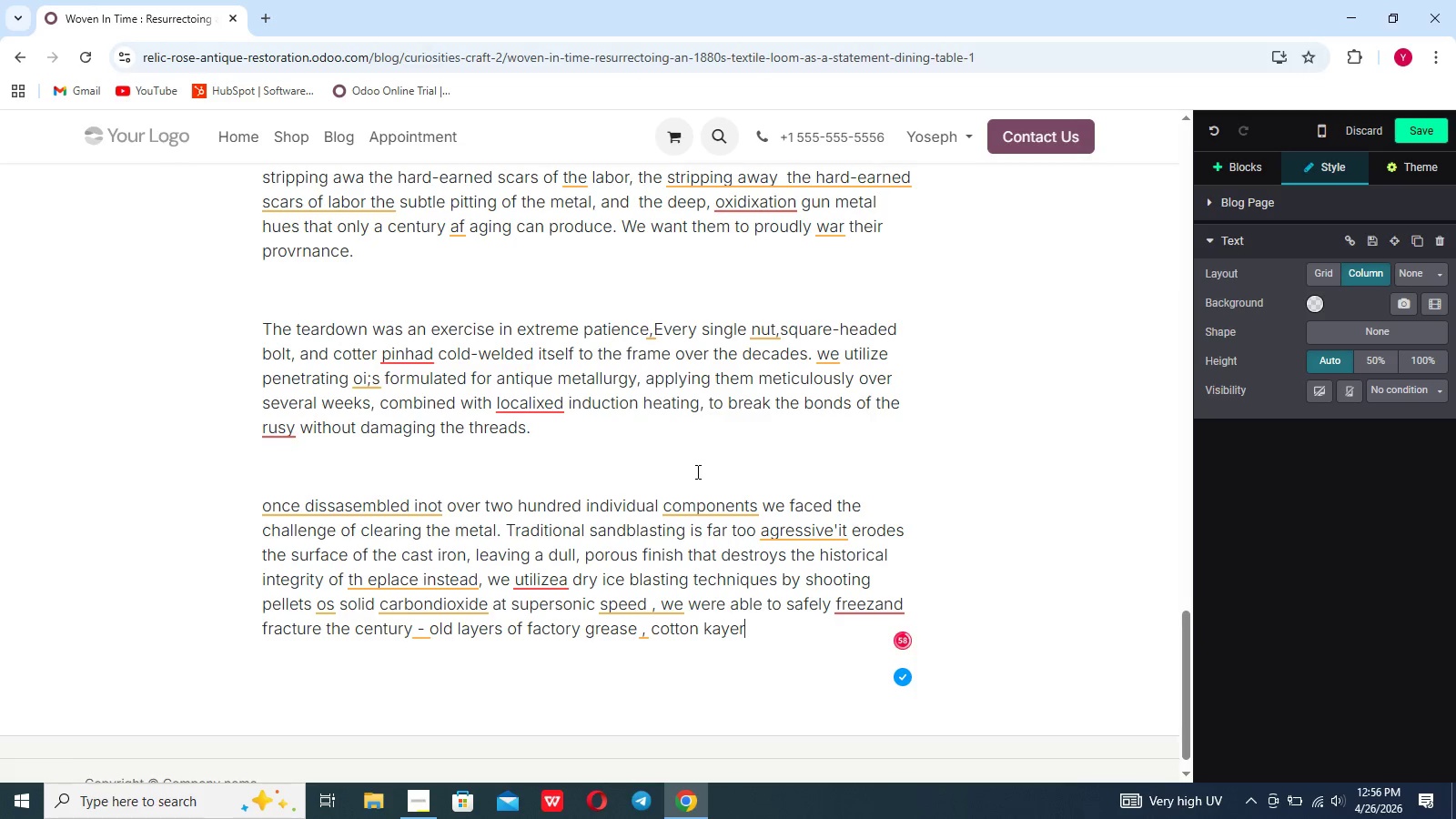 
key(Backspace)
 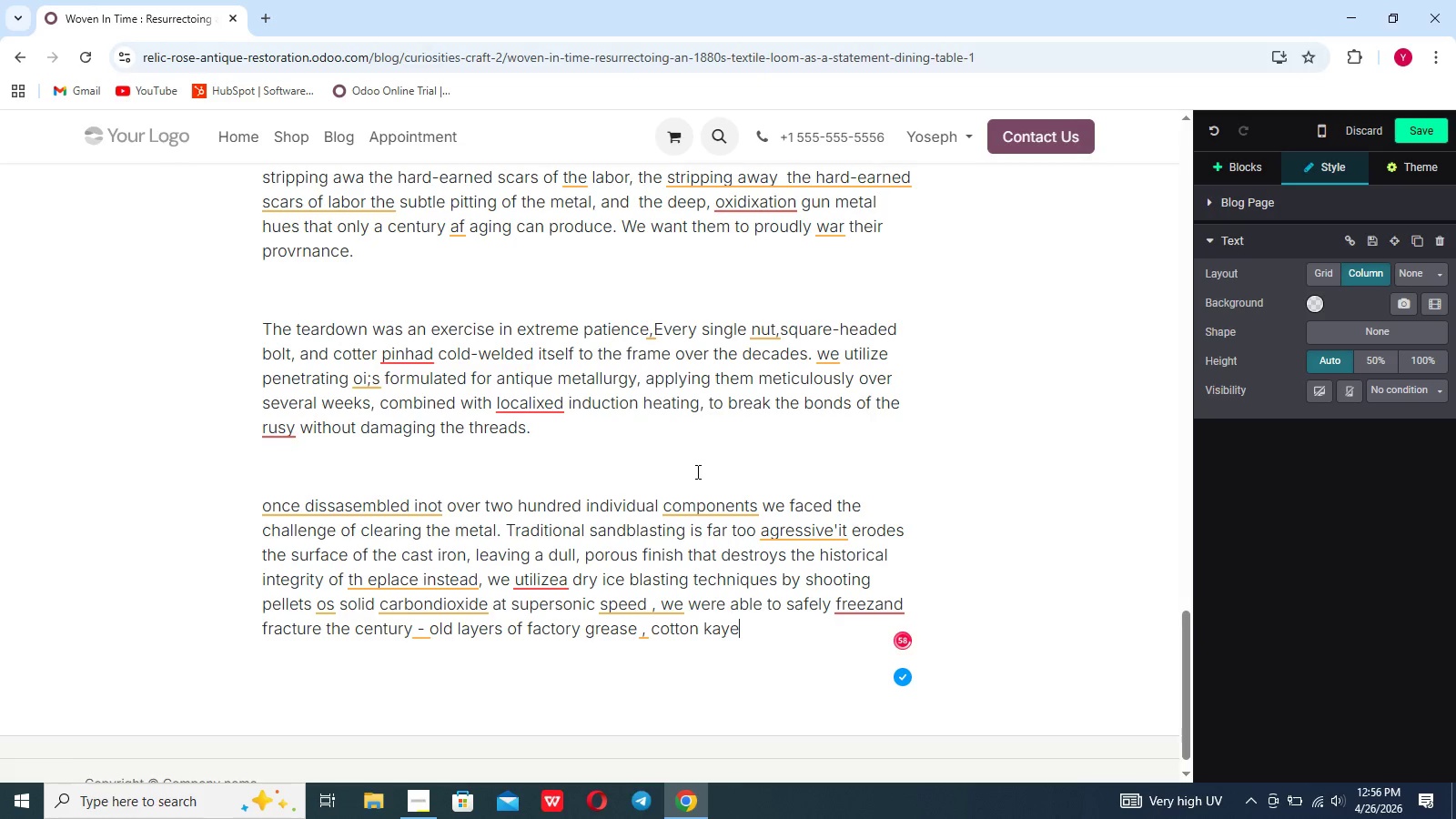 
key(Backspace)
 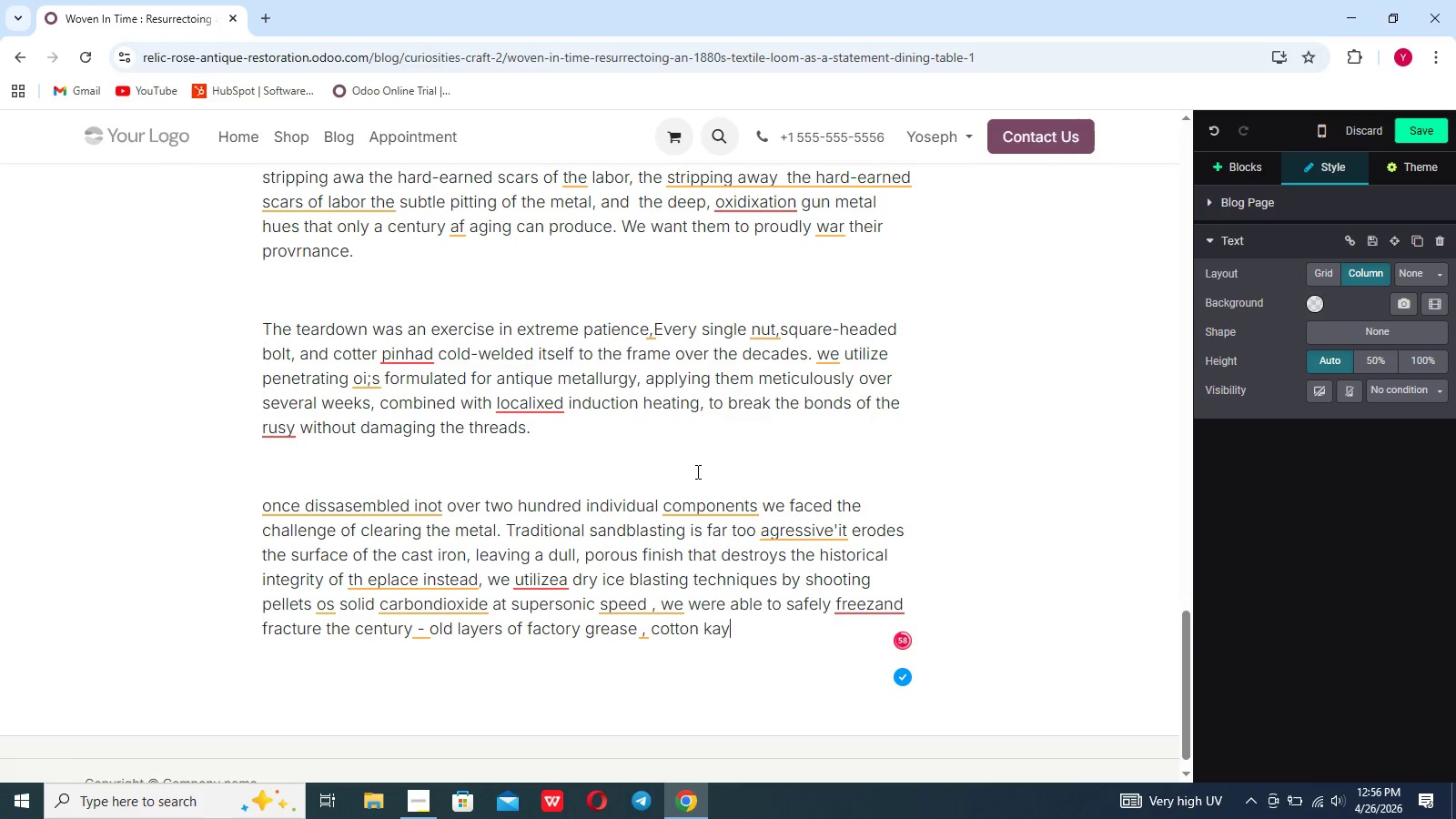 
key(Backspace)
 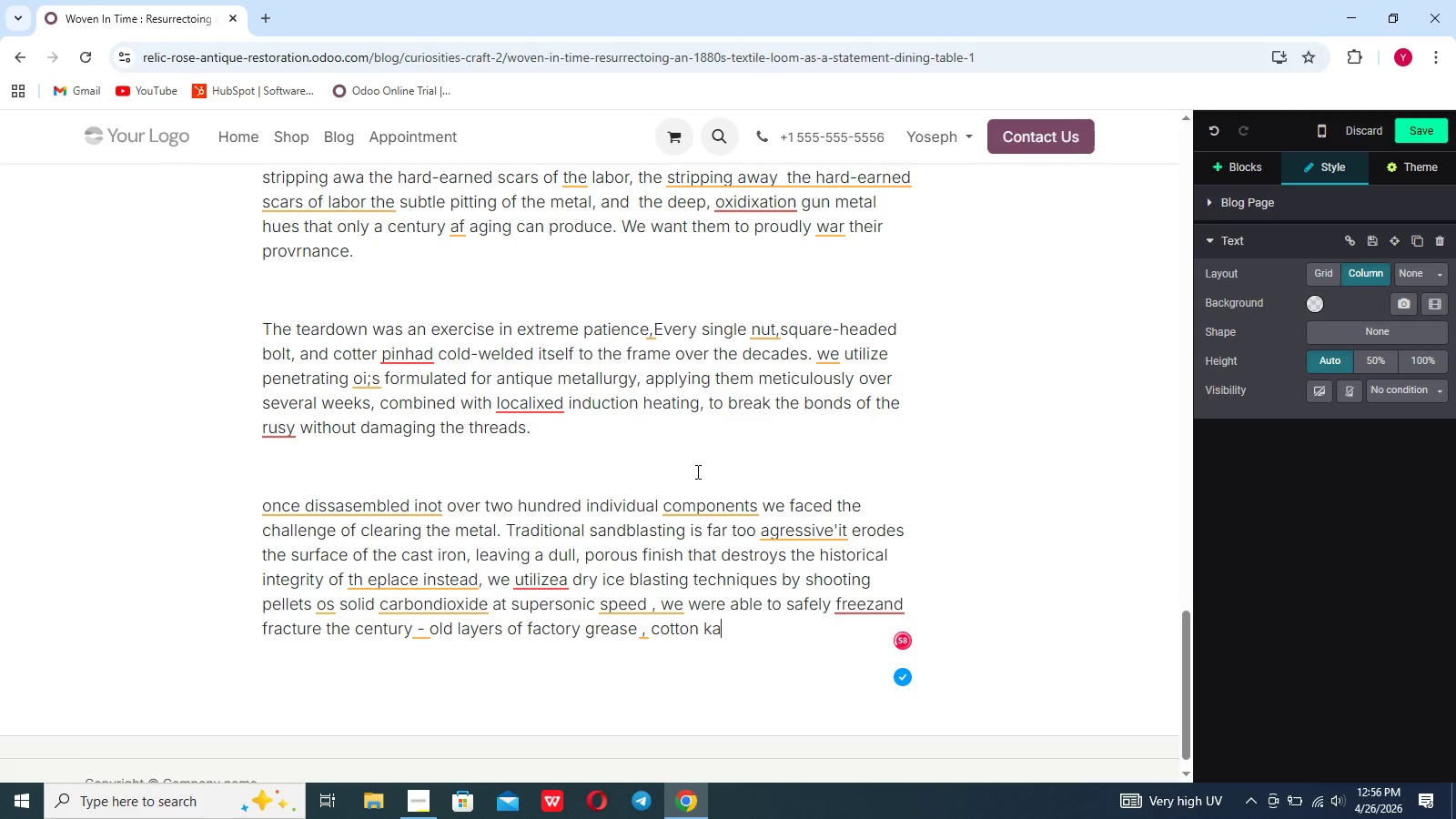 
key(Backspace)
 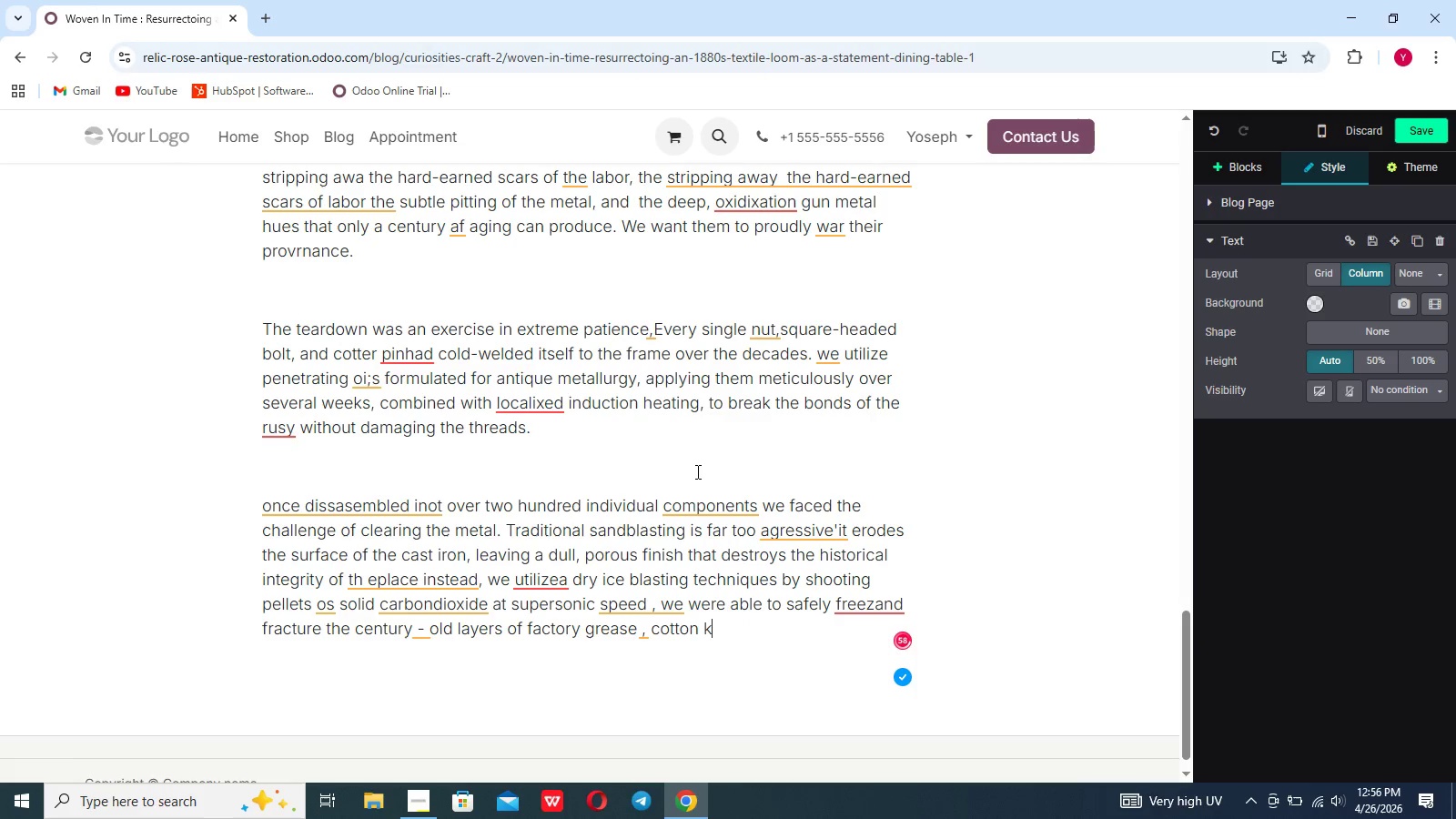 
key(Backspace)
 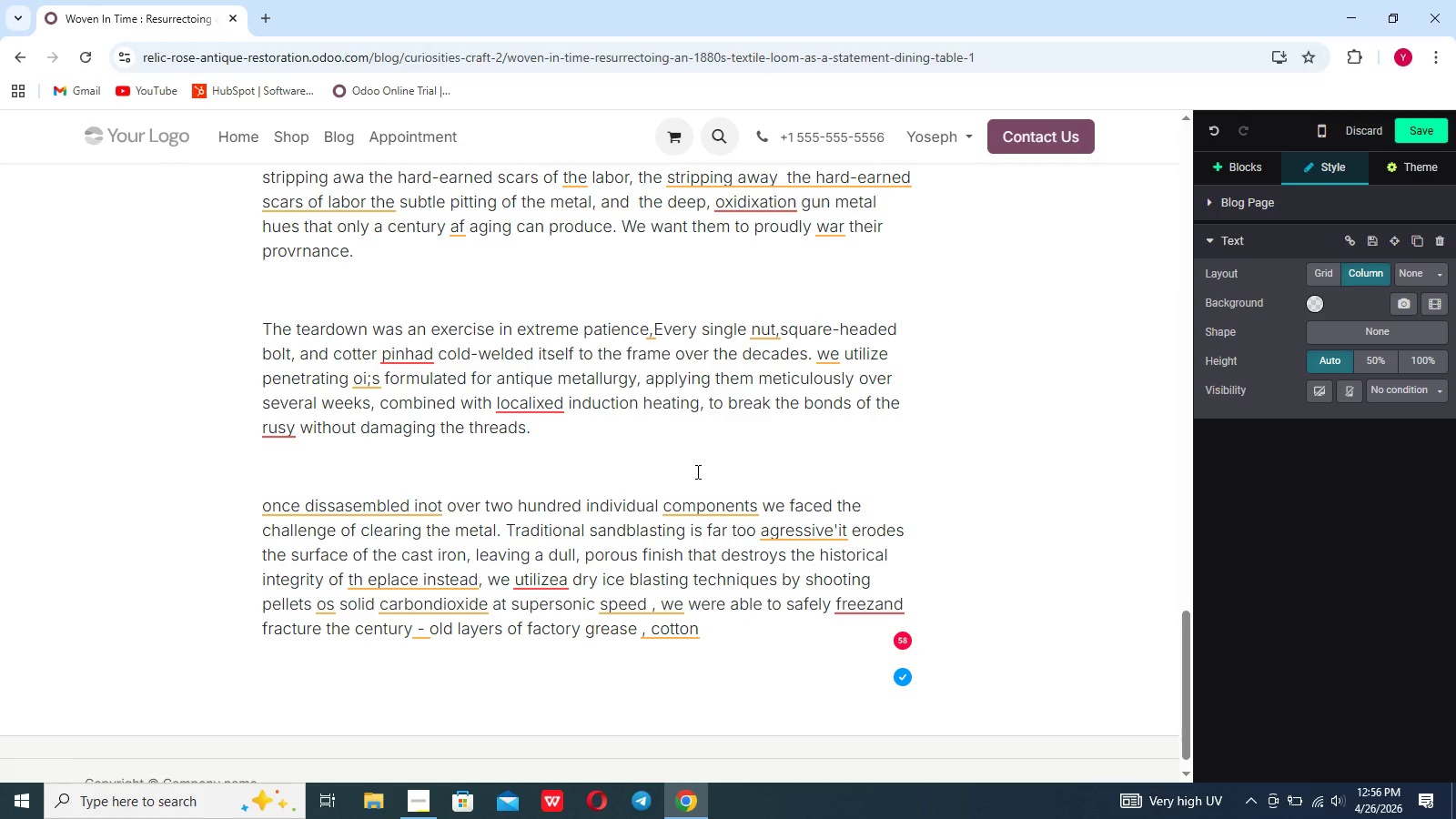 
wait(6.26)
 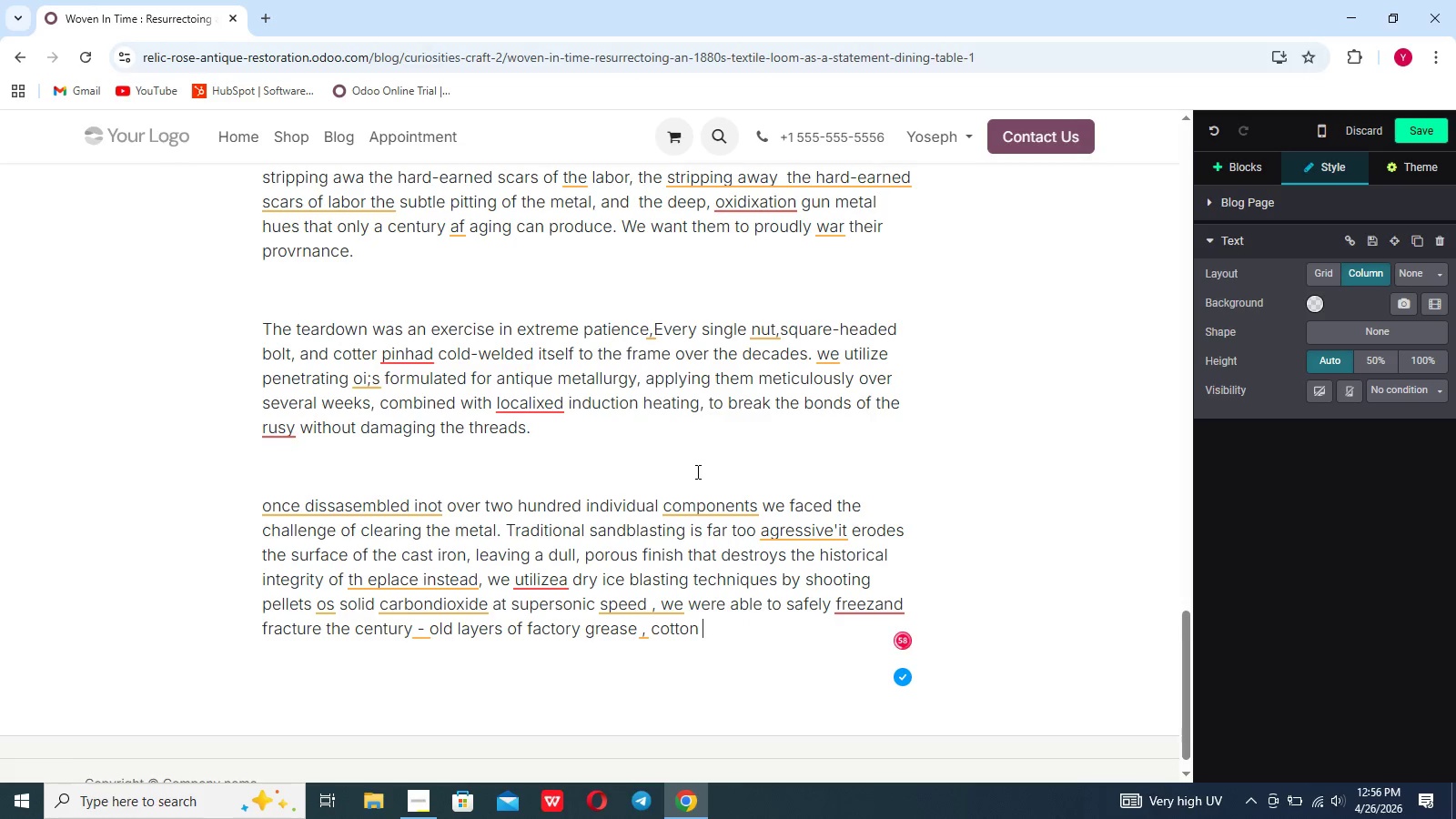 
type(lint and loose surface)
 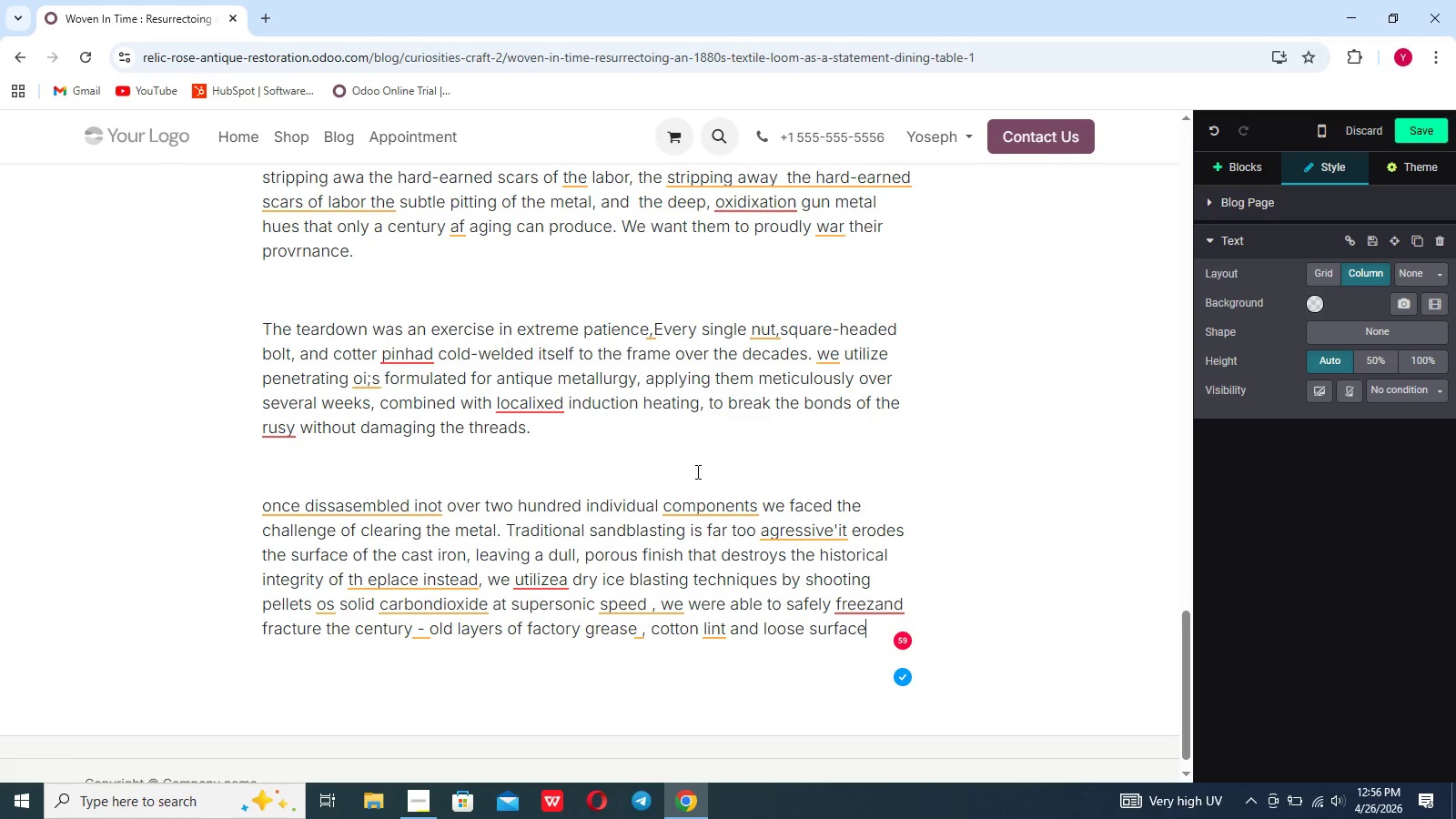 
wait(9.19)
 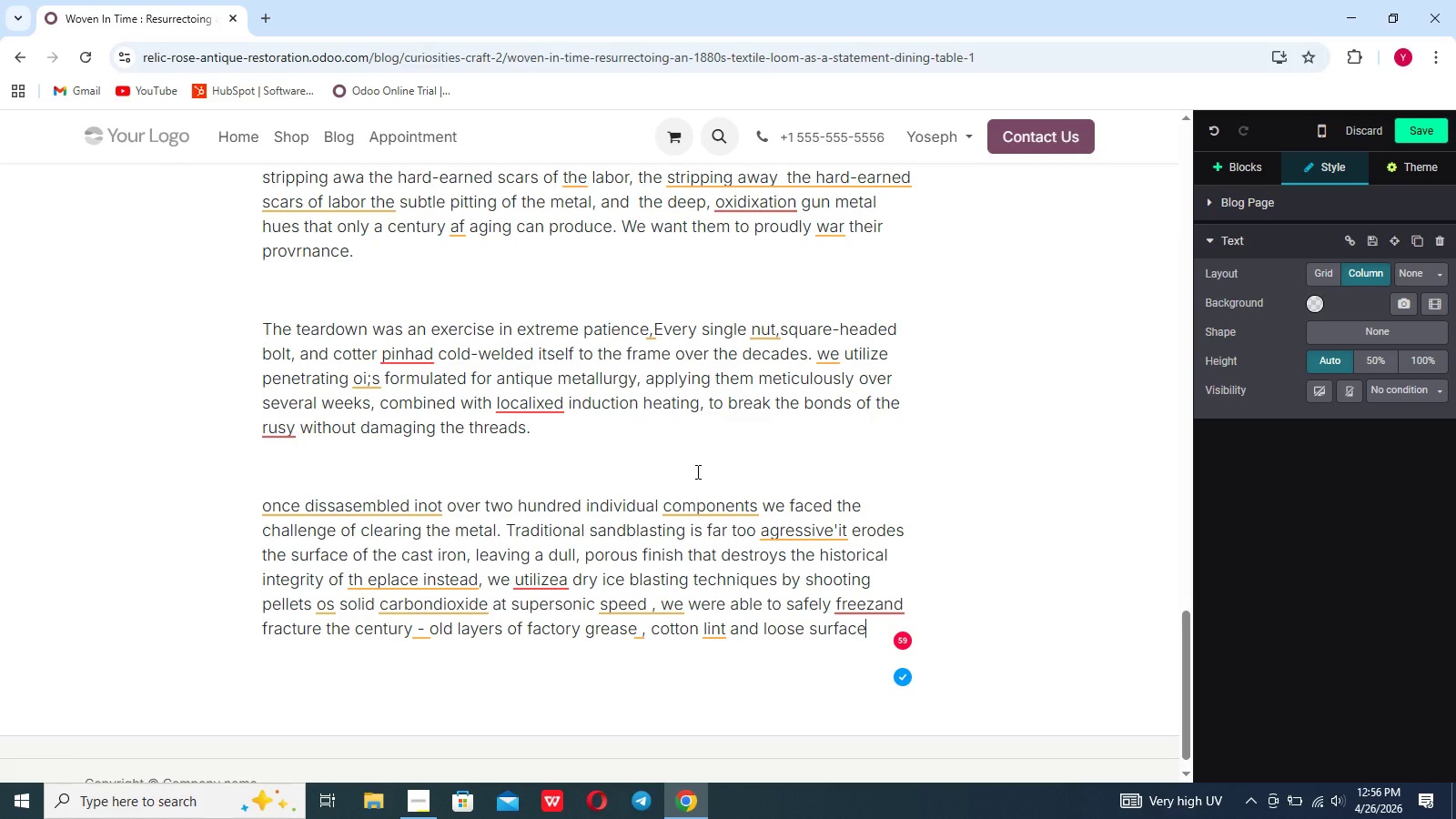 
type( rust t)
key(Backspace)
type(the)
key(Backspace)
key(Backspace)
key(Backspace)
type(The dry ice sublimates upon impact , leaving absoulutly no secondary waste )
 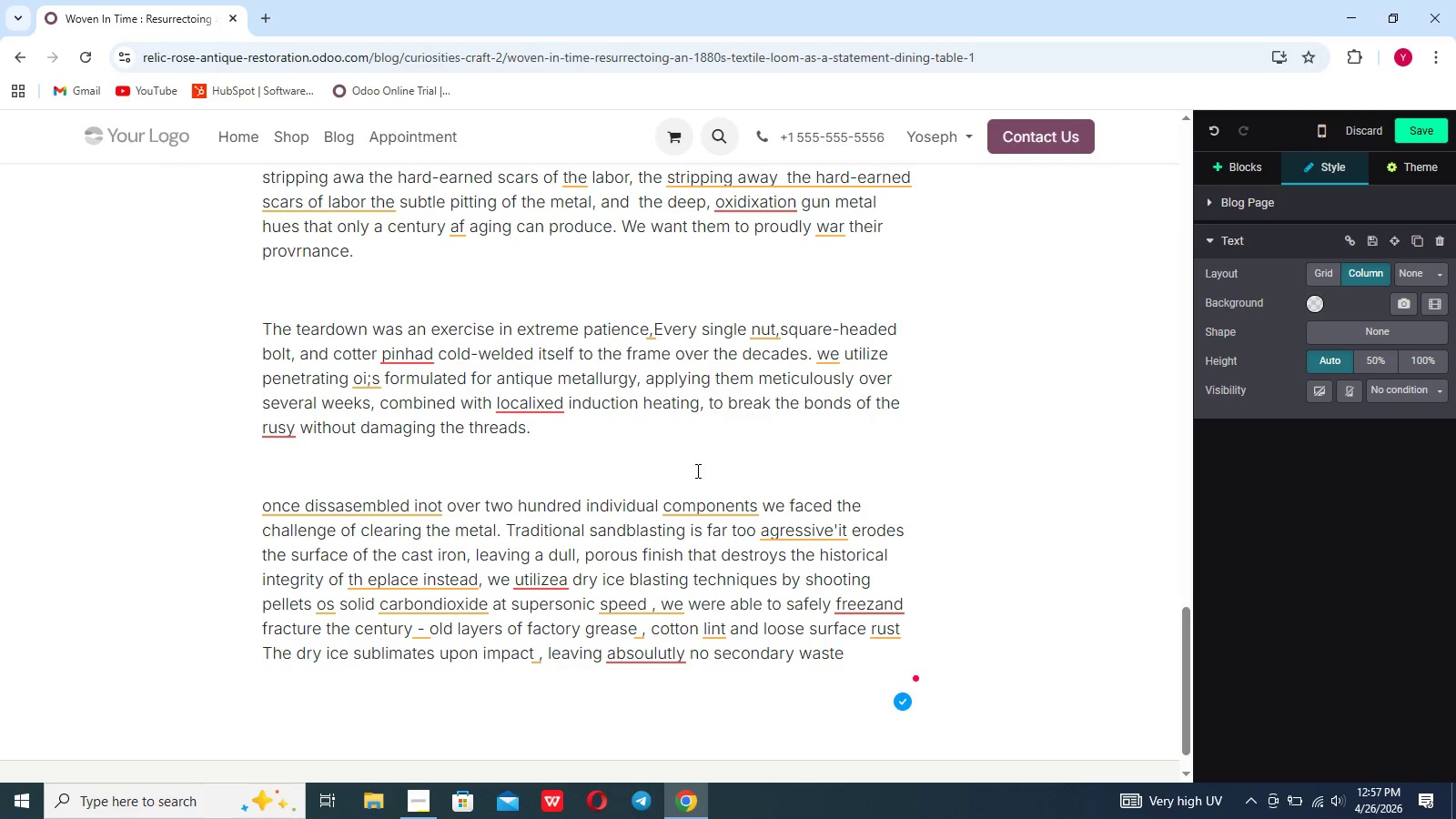 
wait(7.11)
 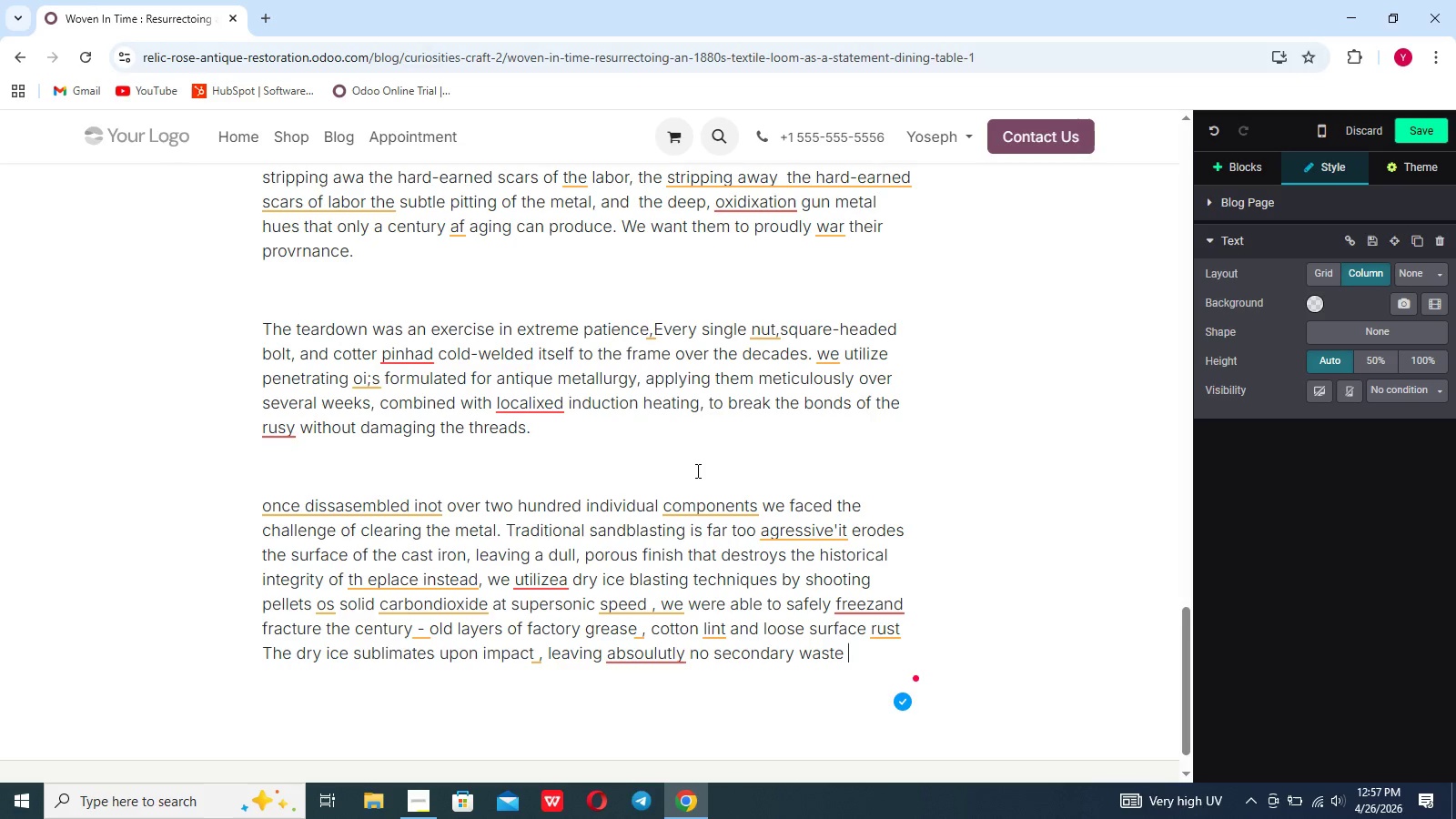 
key(Backspace)
 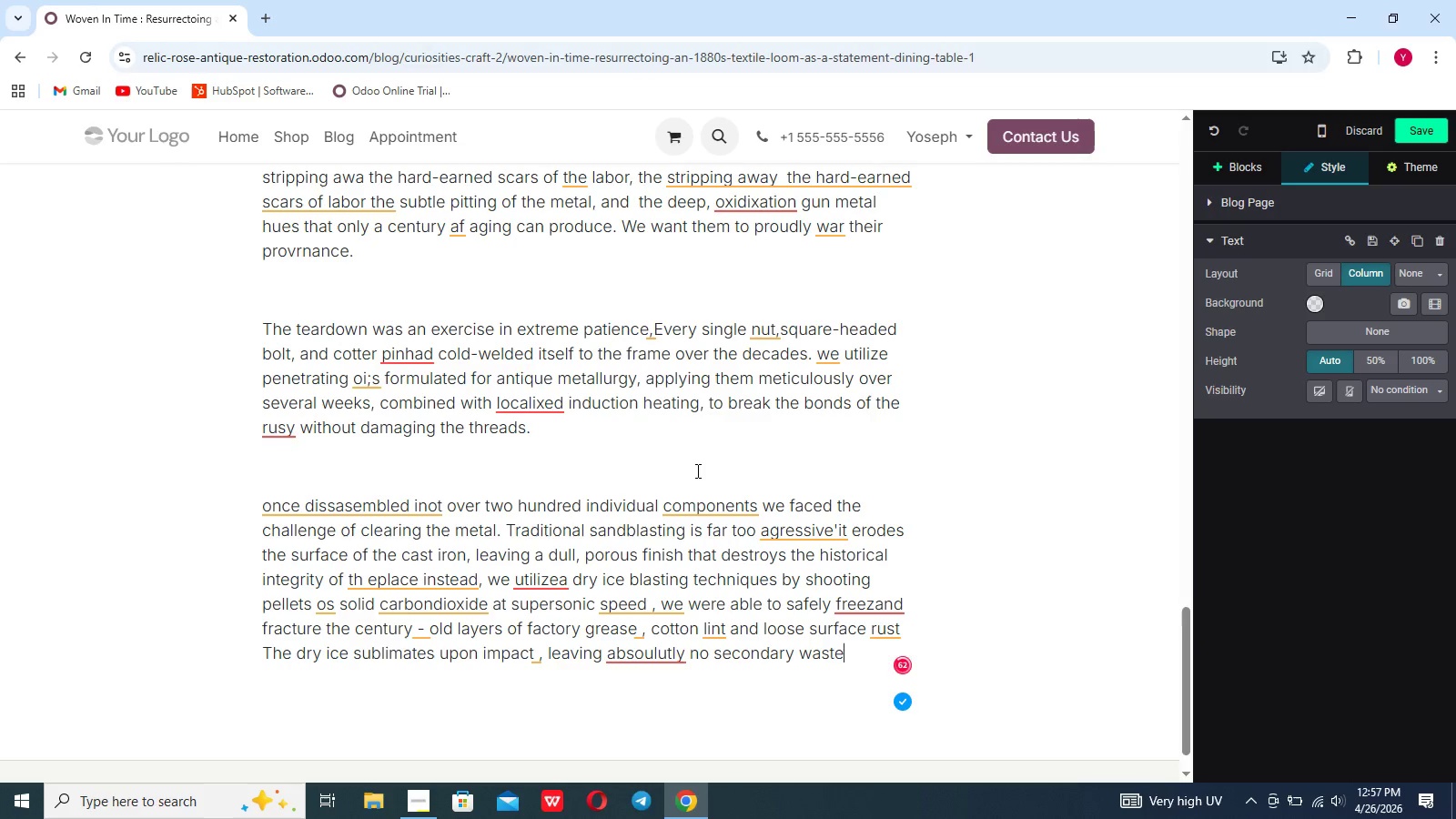 
key(Backspace)
 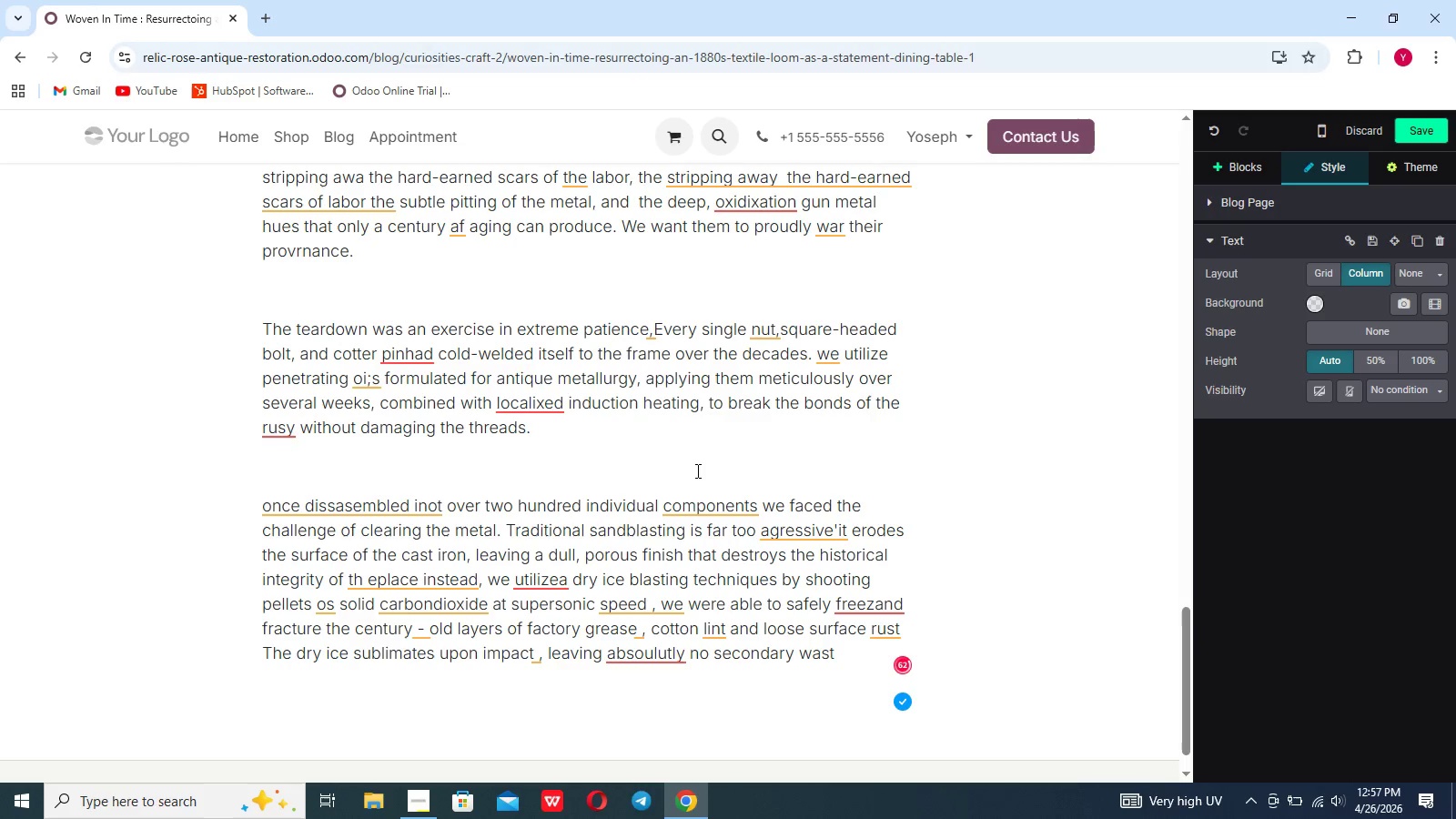 
key(E)
 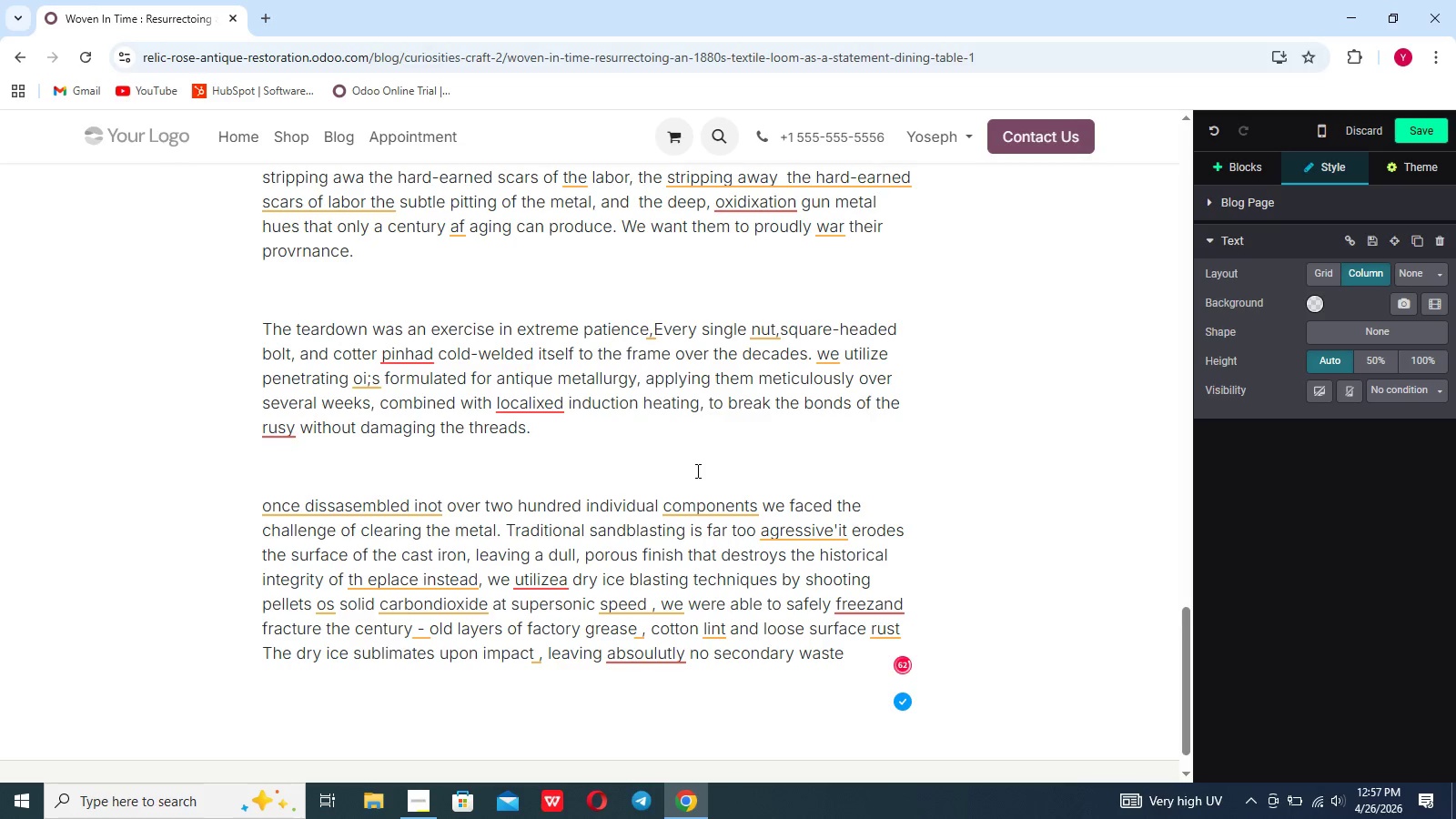 
key(Period)
 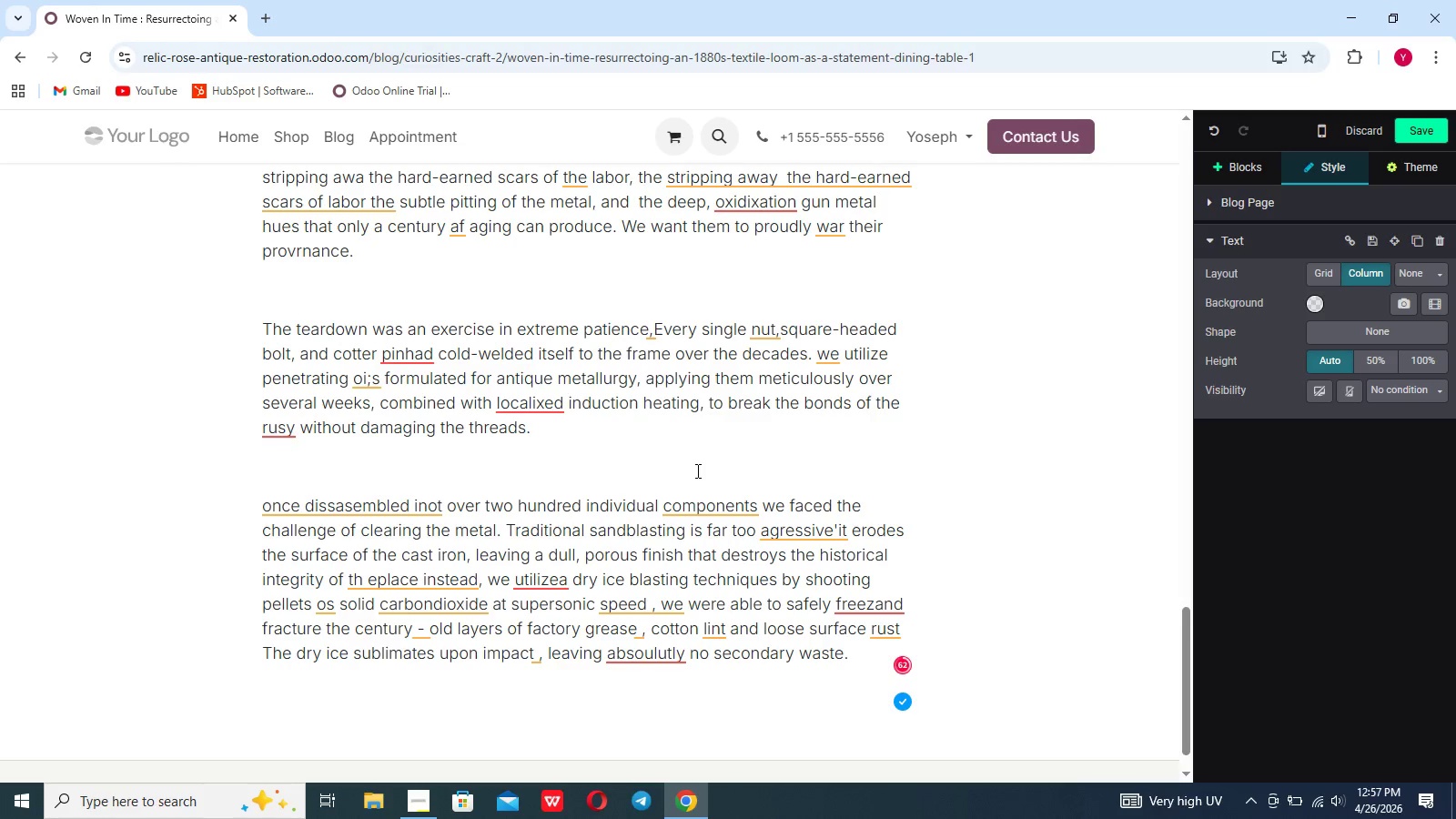 
scroll: coordinate [696, 470], scroll_direction: down, amount: 14.0
 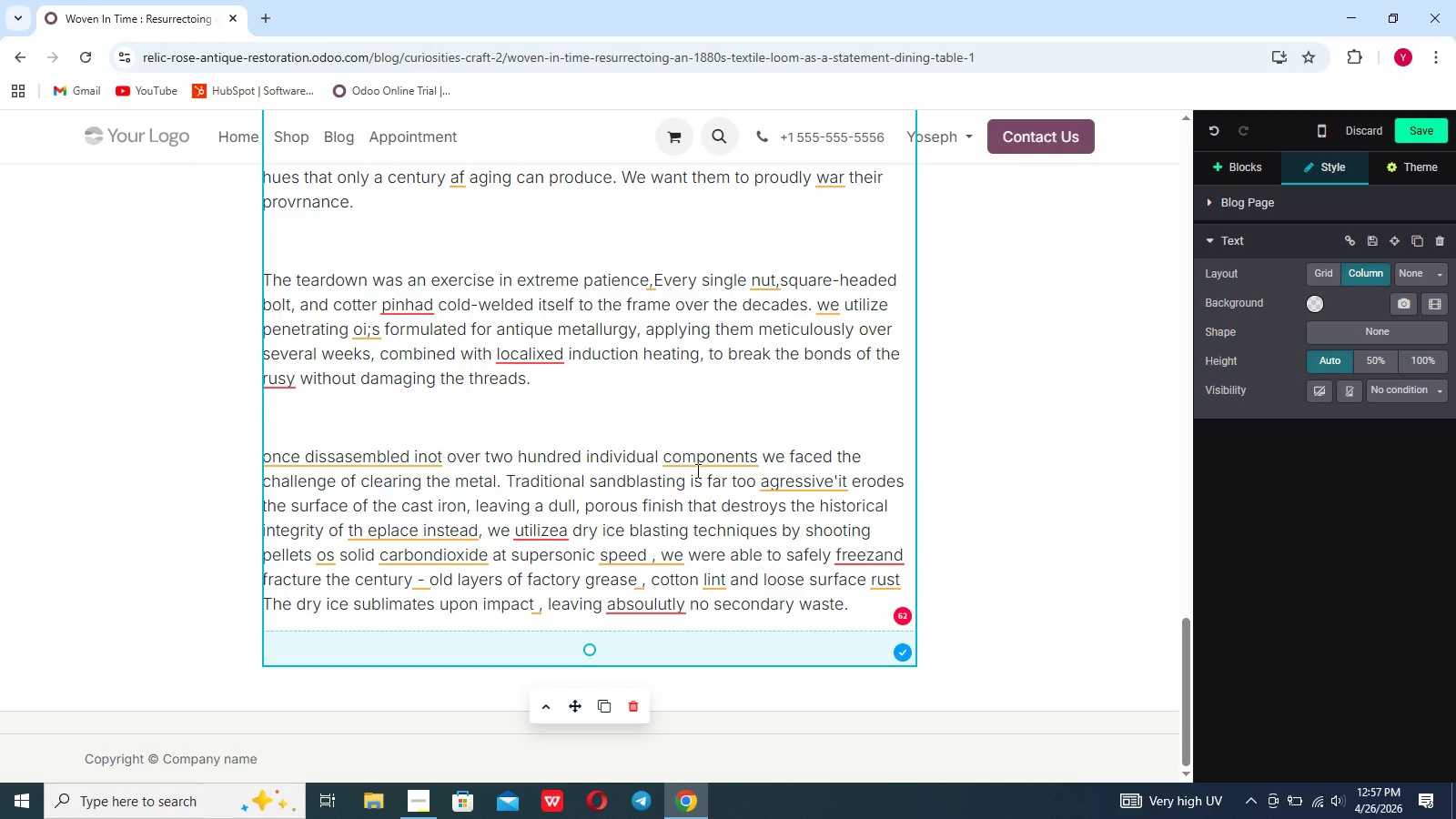 
wait(17.39)
 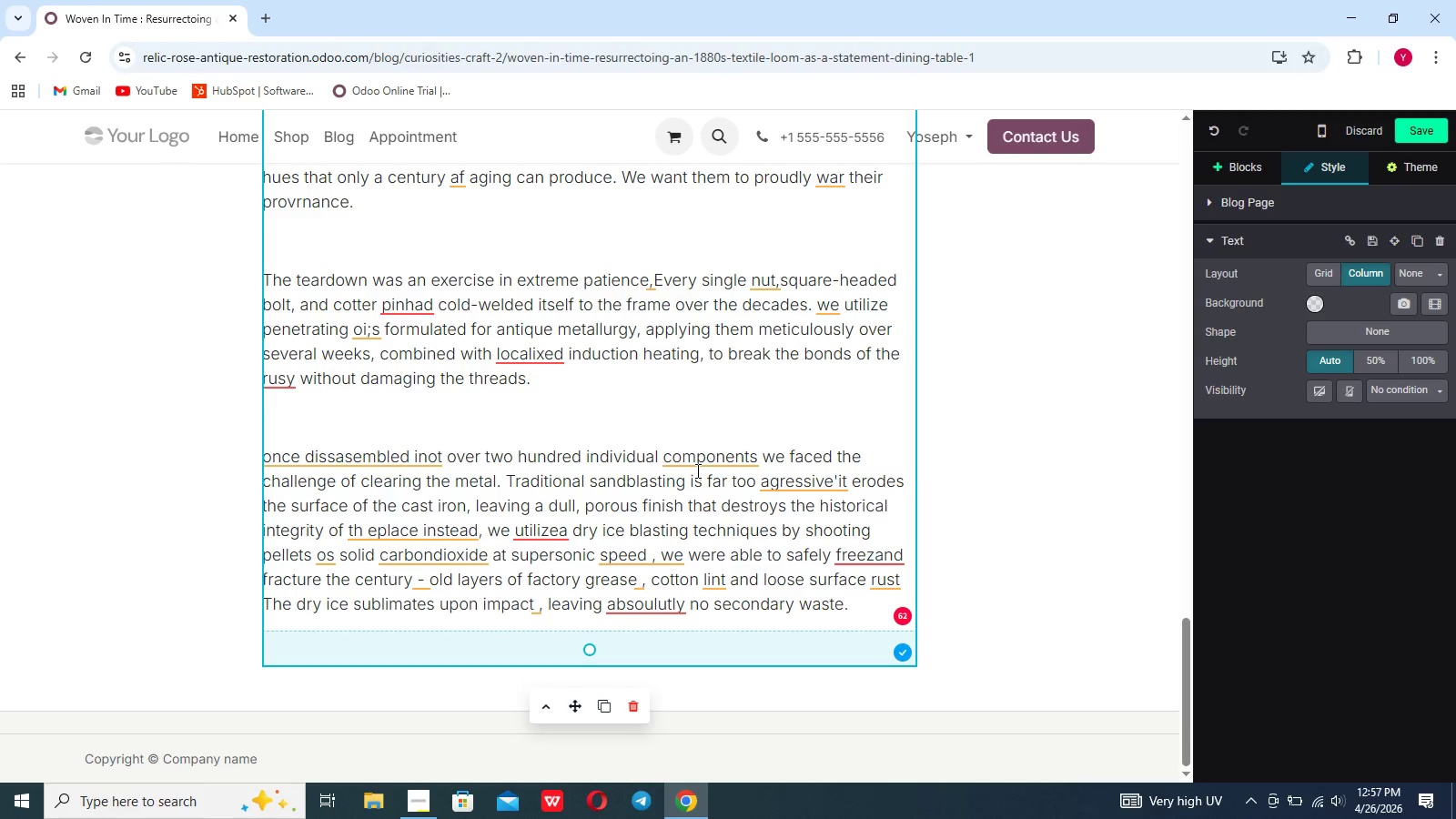 
left_click([1264, 172])
 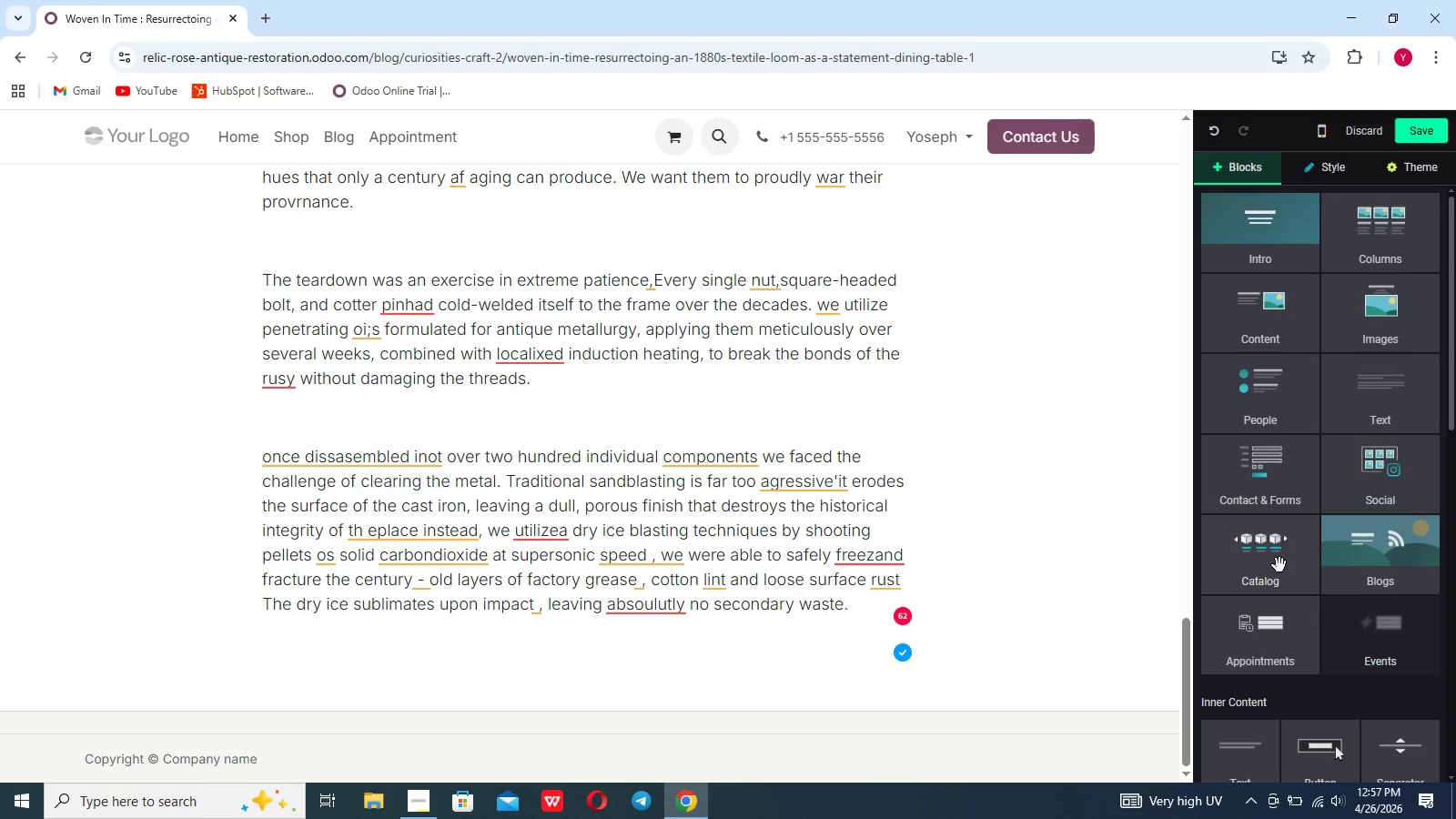 
scroll: coordinate [1357, 626], scroll_direction: down, amount: 21.0
 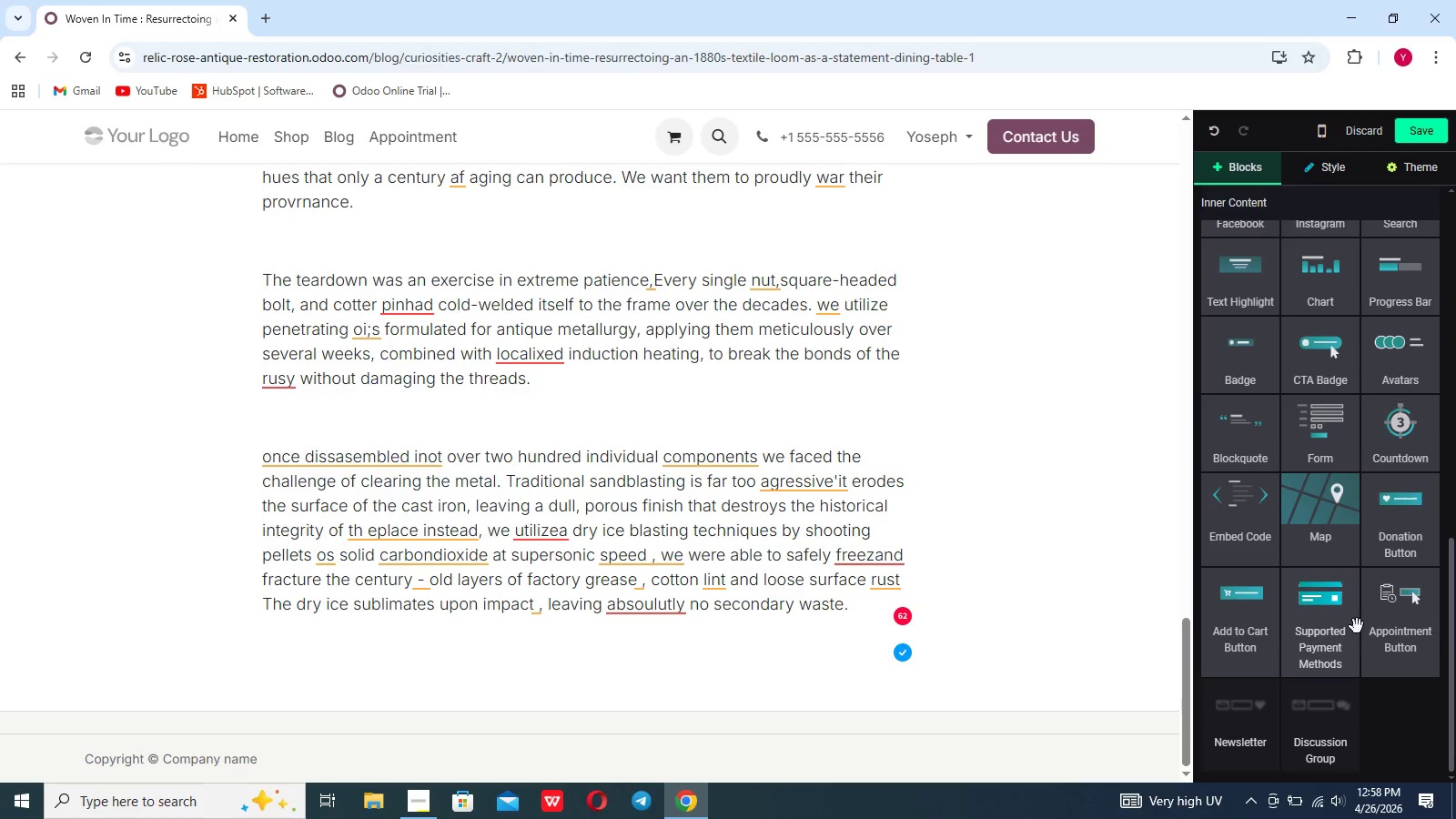 
scroll: coordinate [1357, 626], scroll_direction: none, amount: 0.0
 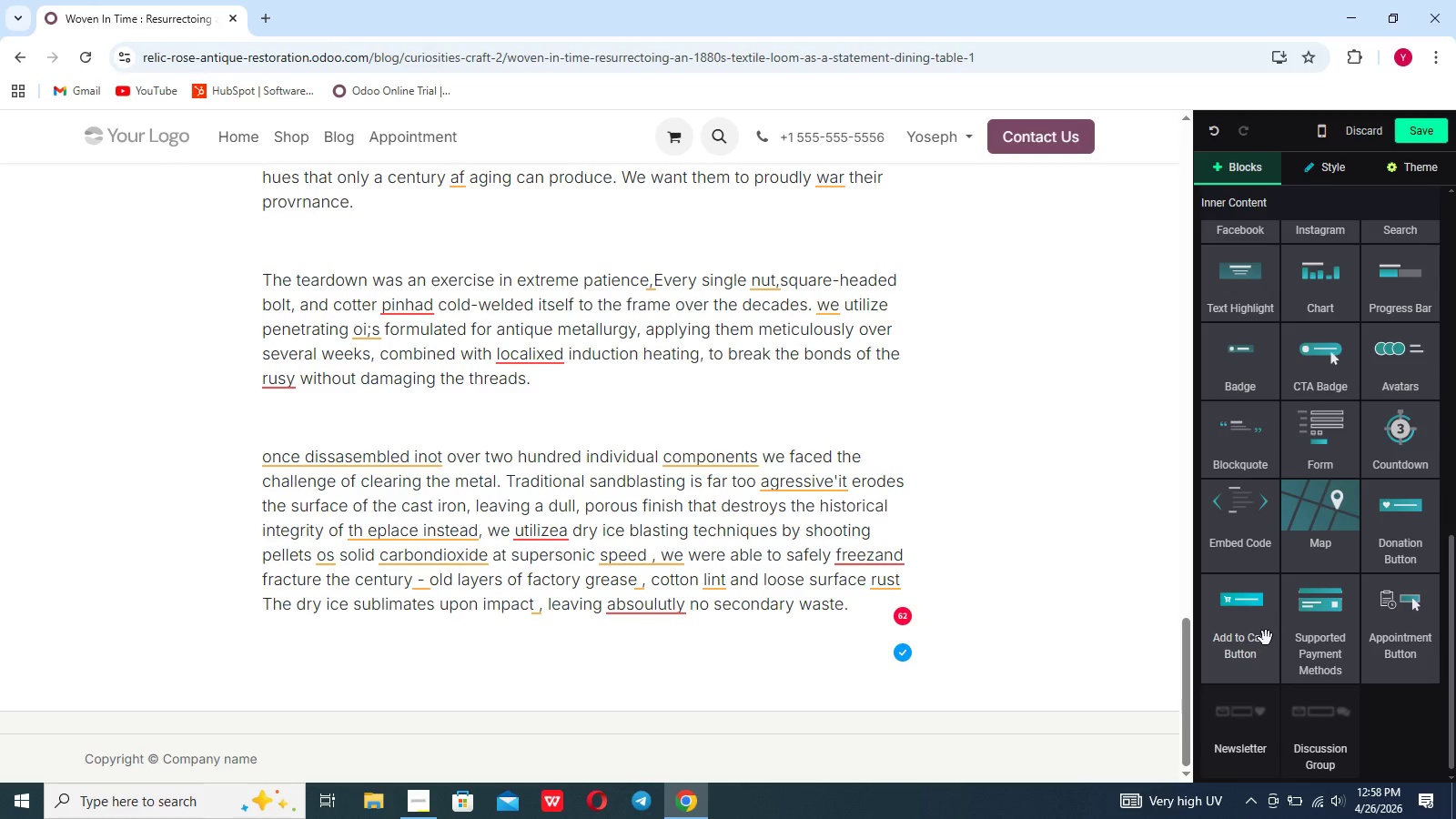 
scroll: coordinate [1266, 638], scroll_direction: up, amount: 25.0
 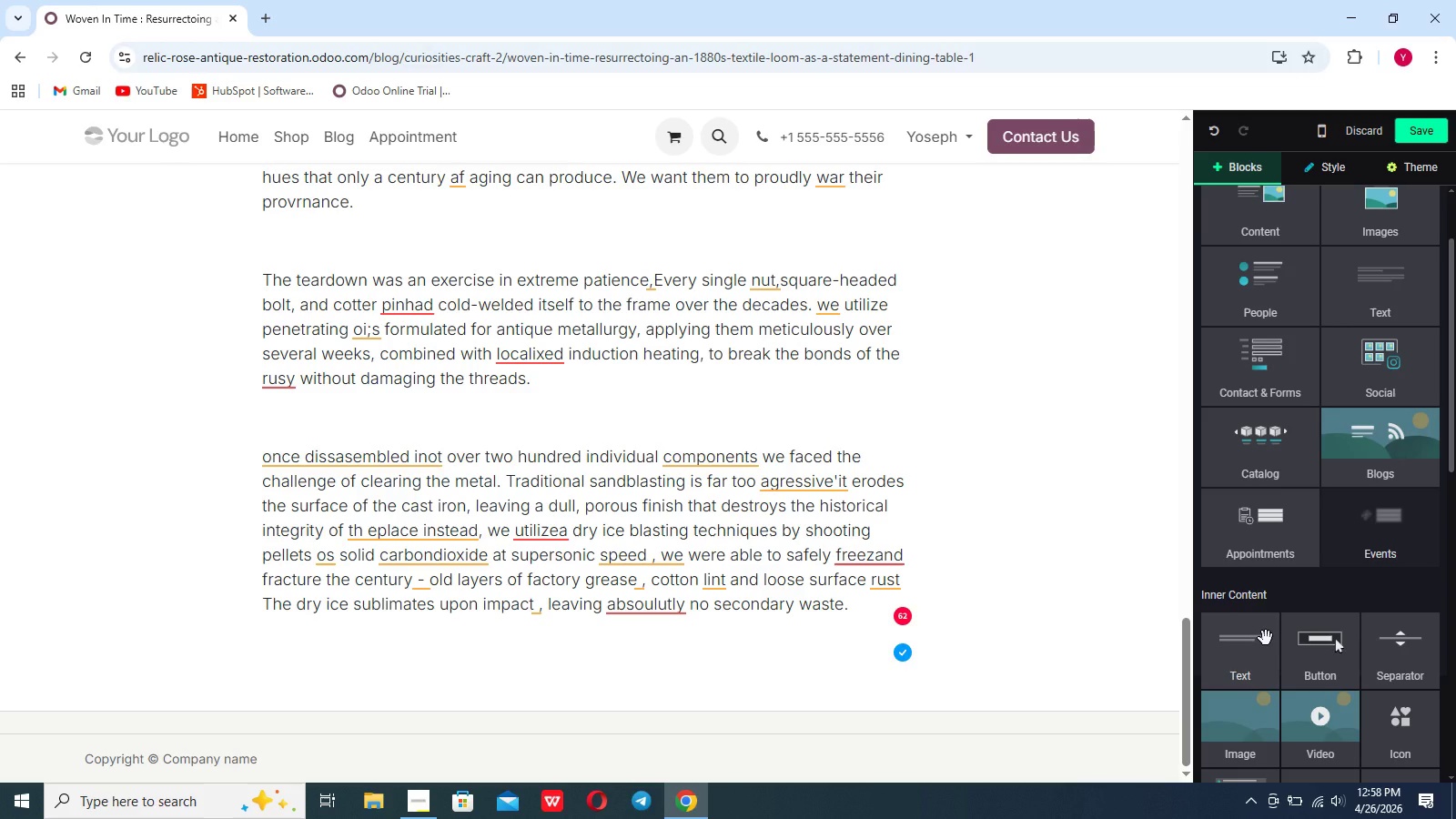 
wait(24.66)
 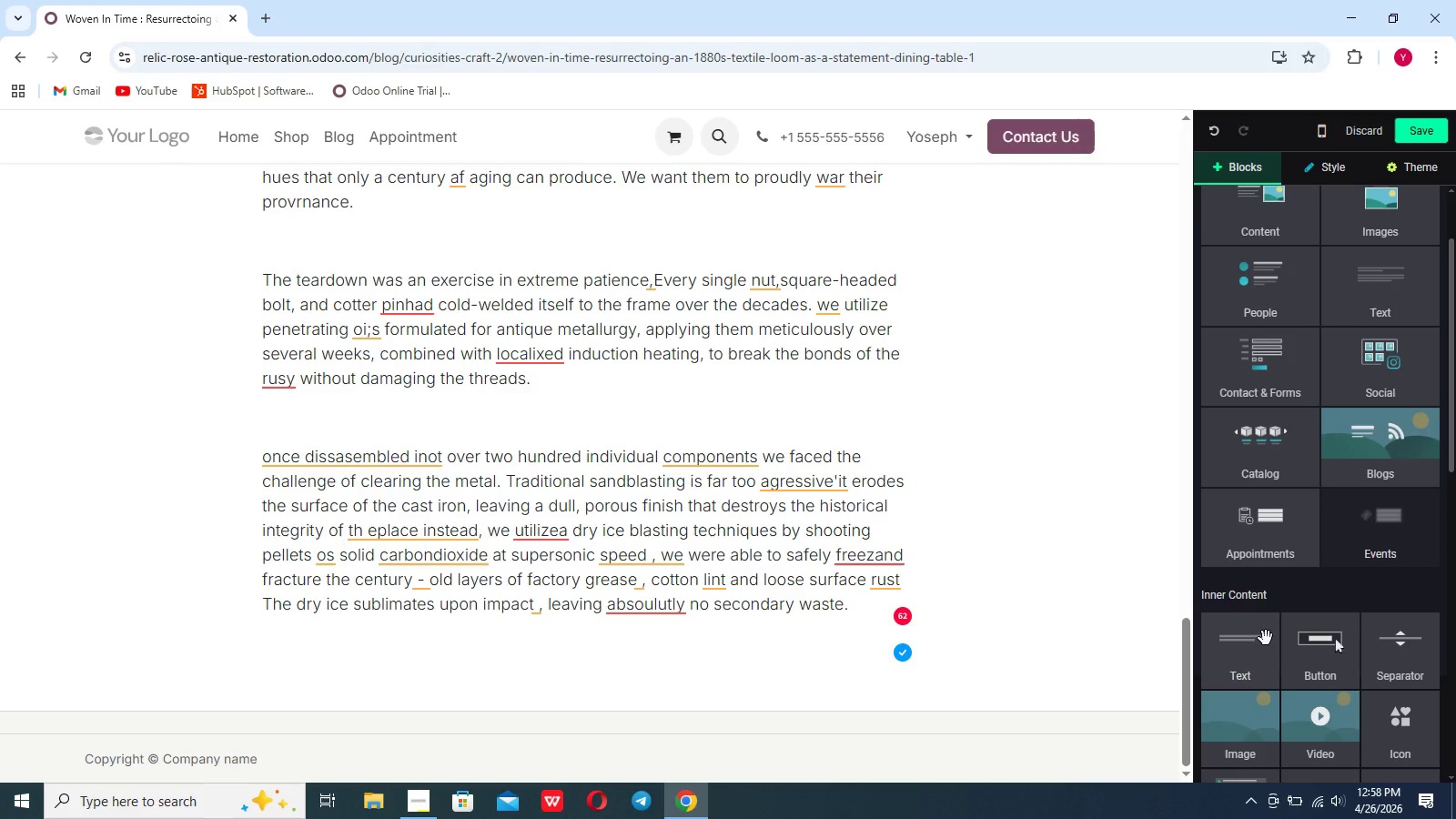 
scroll: coordinate [982, 531], scroll_direction: up, amount: 3.0
 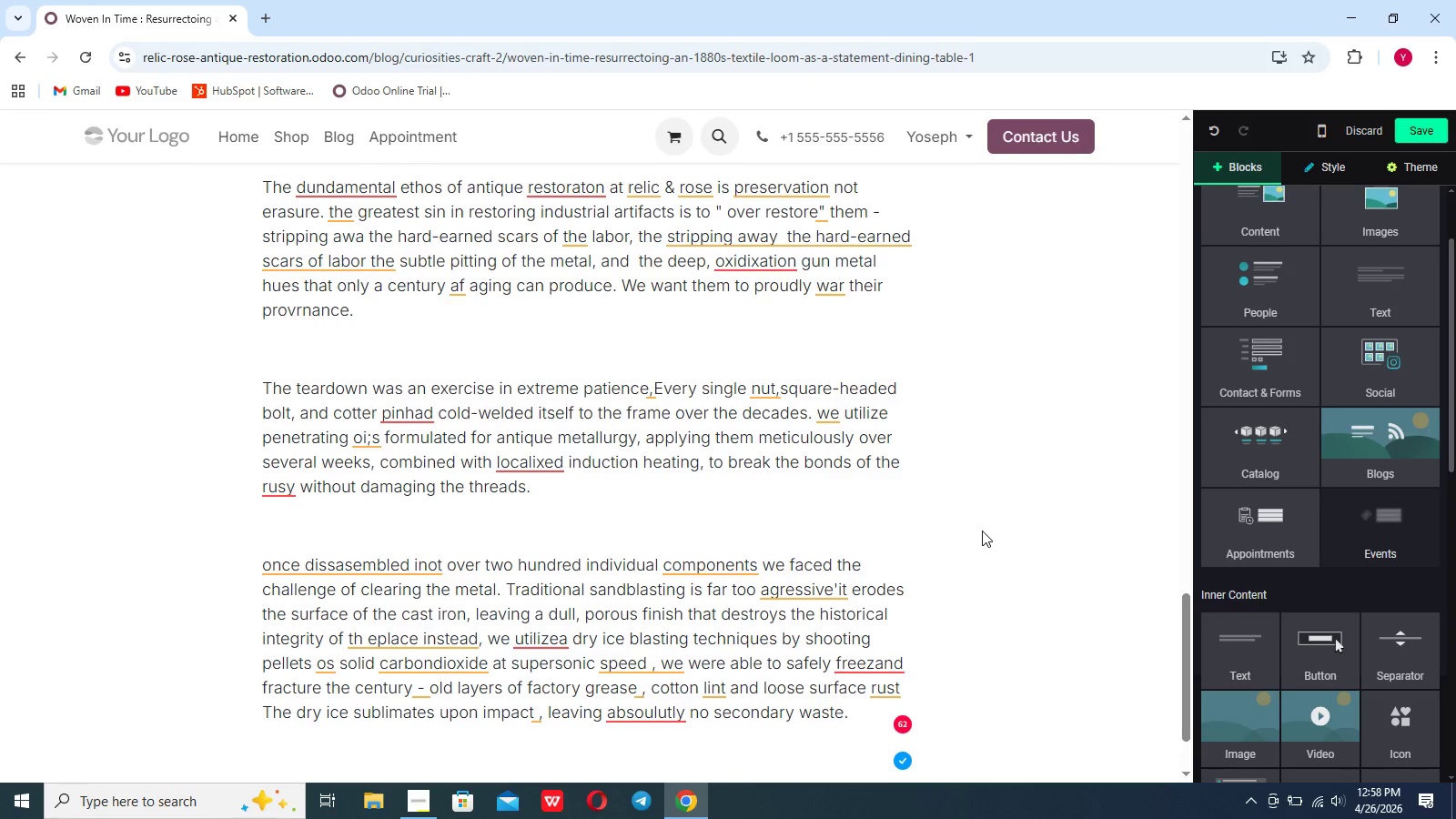 
scroll: coordinate [982, 531], scroll_direction: none, amount: 0.0
 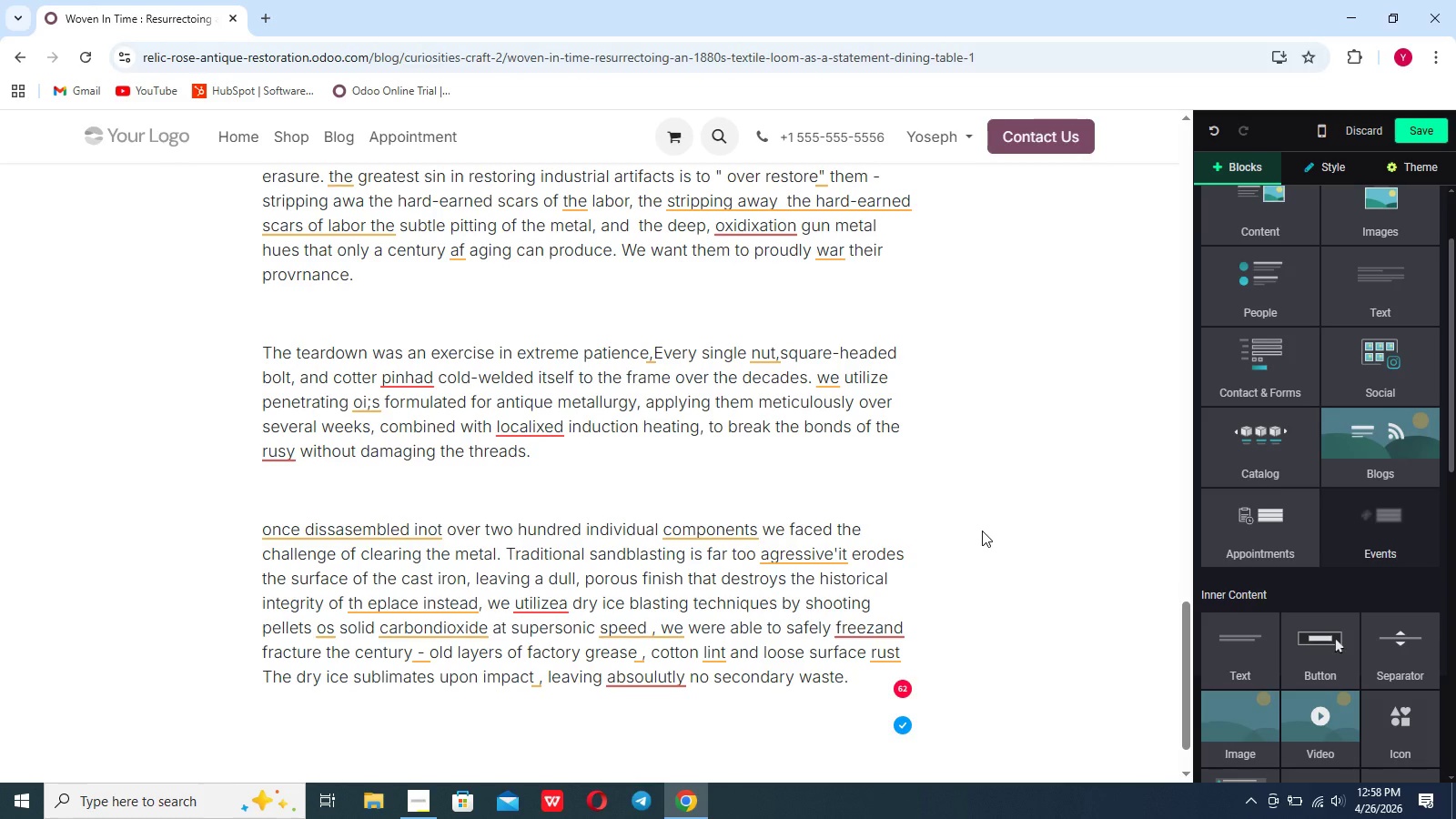 
scroll: coordinate [982, 531], scroll_direction: up, amount: 6.0
 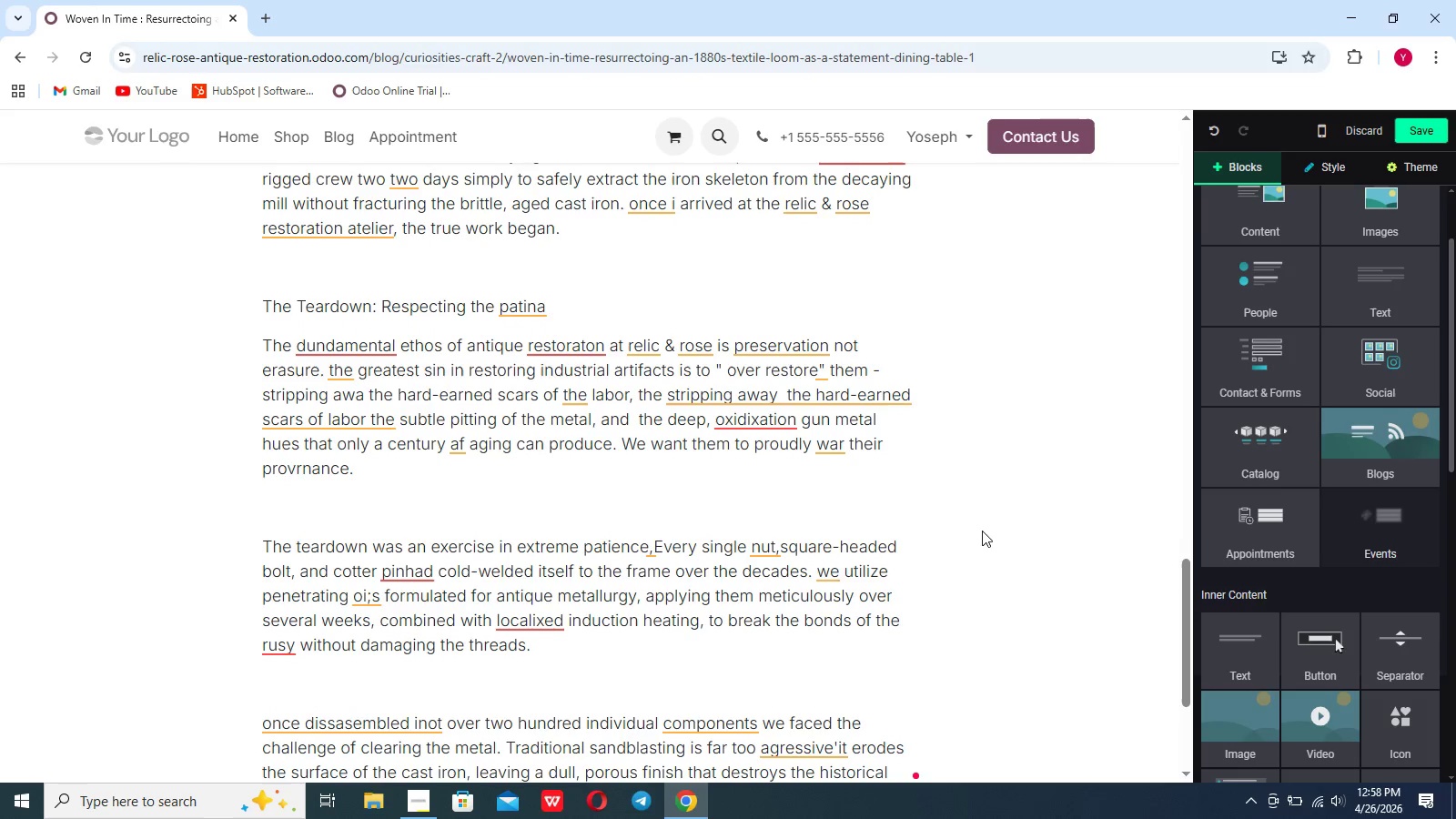 
scroll: coordinate [982, 531], scroll_direction: none, amount: 0.0
 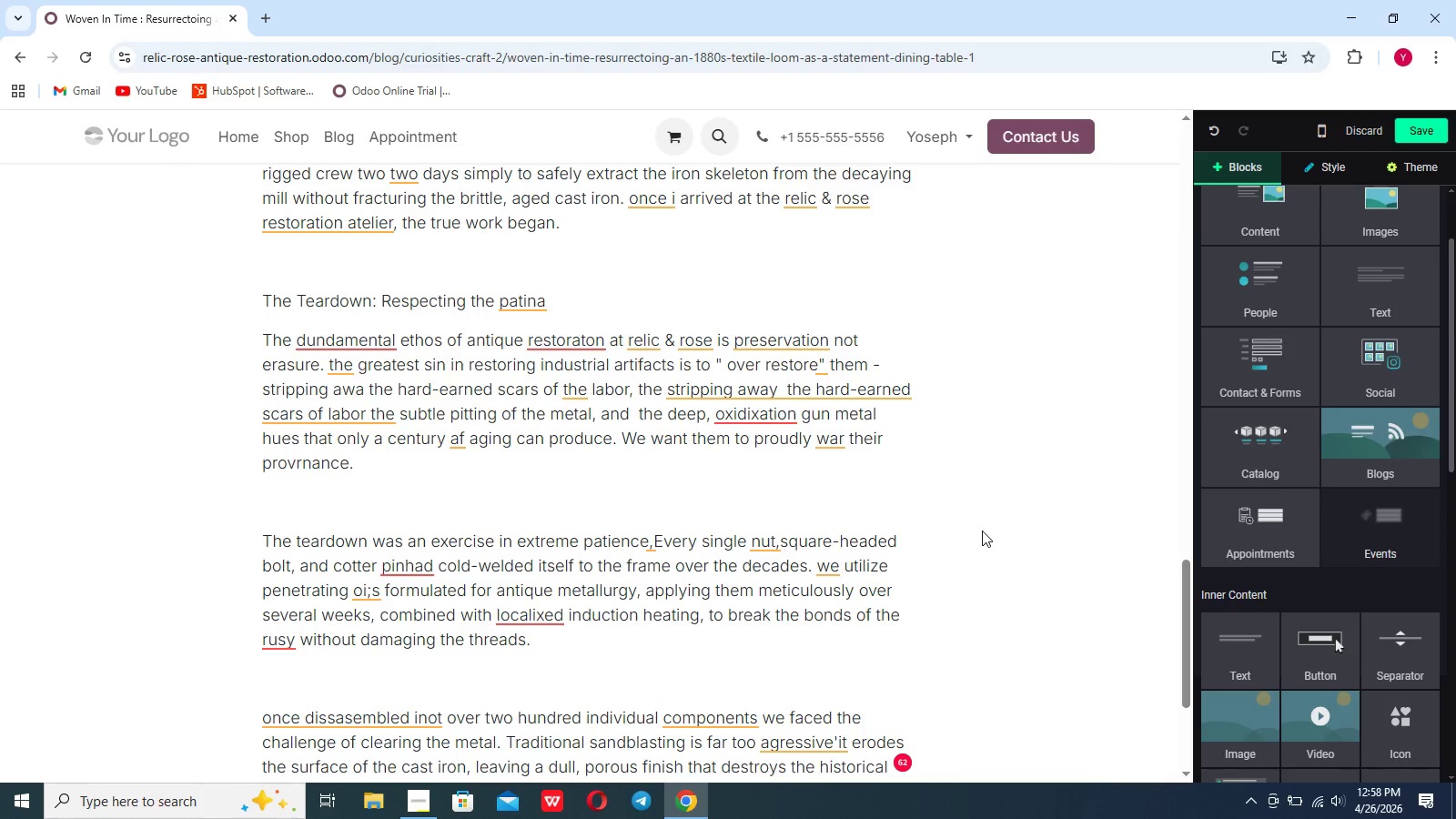 
wait(6.54)
 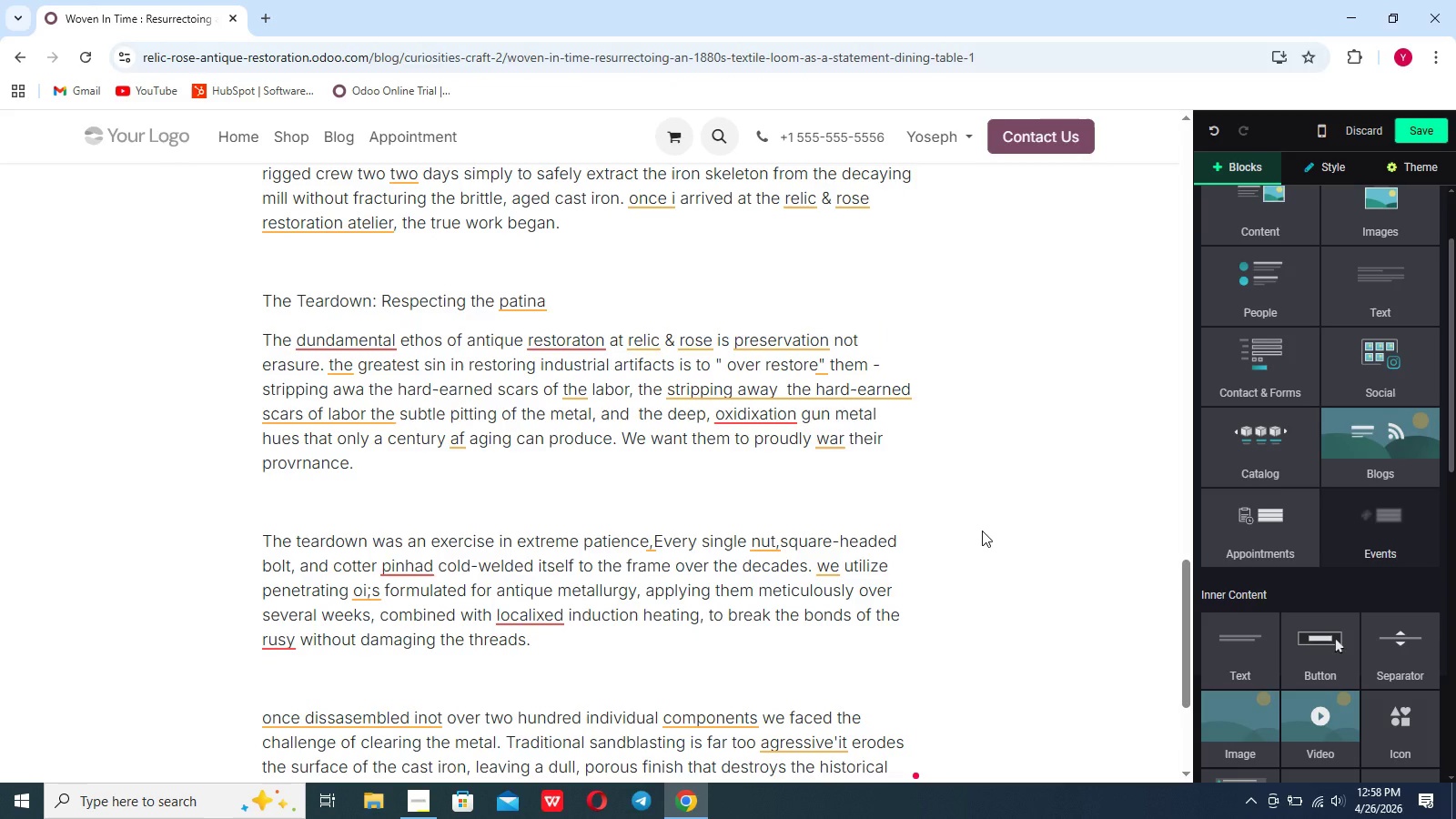 
scroll: coordinate [982, 531], scroll_direction: down, amount: 7.0
 